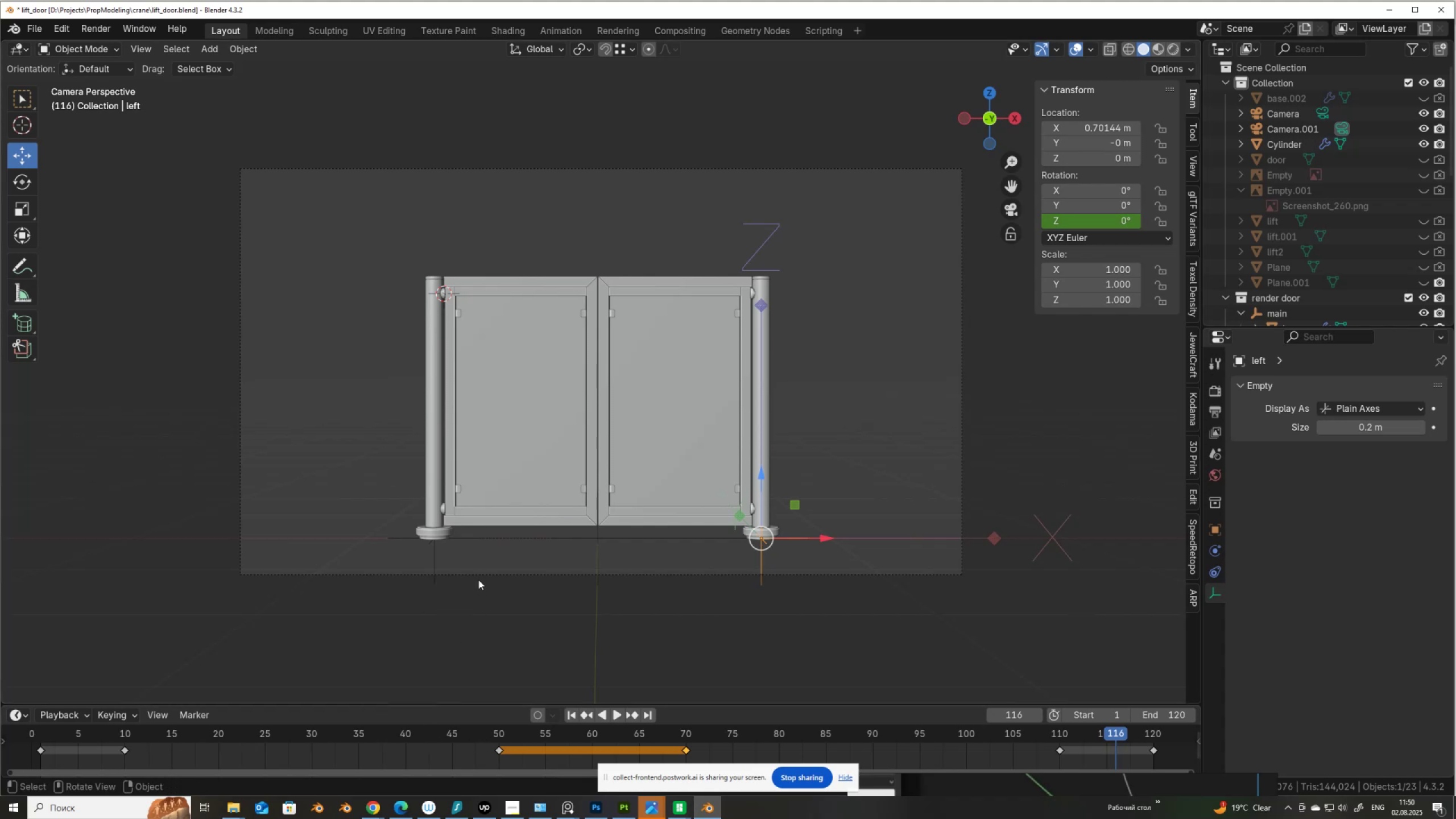 
left_click_drag(start_coordinate=[1108, 731], to_coordinate=[593, 741])
 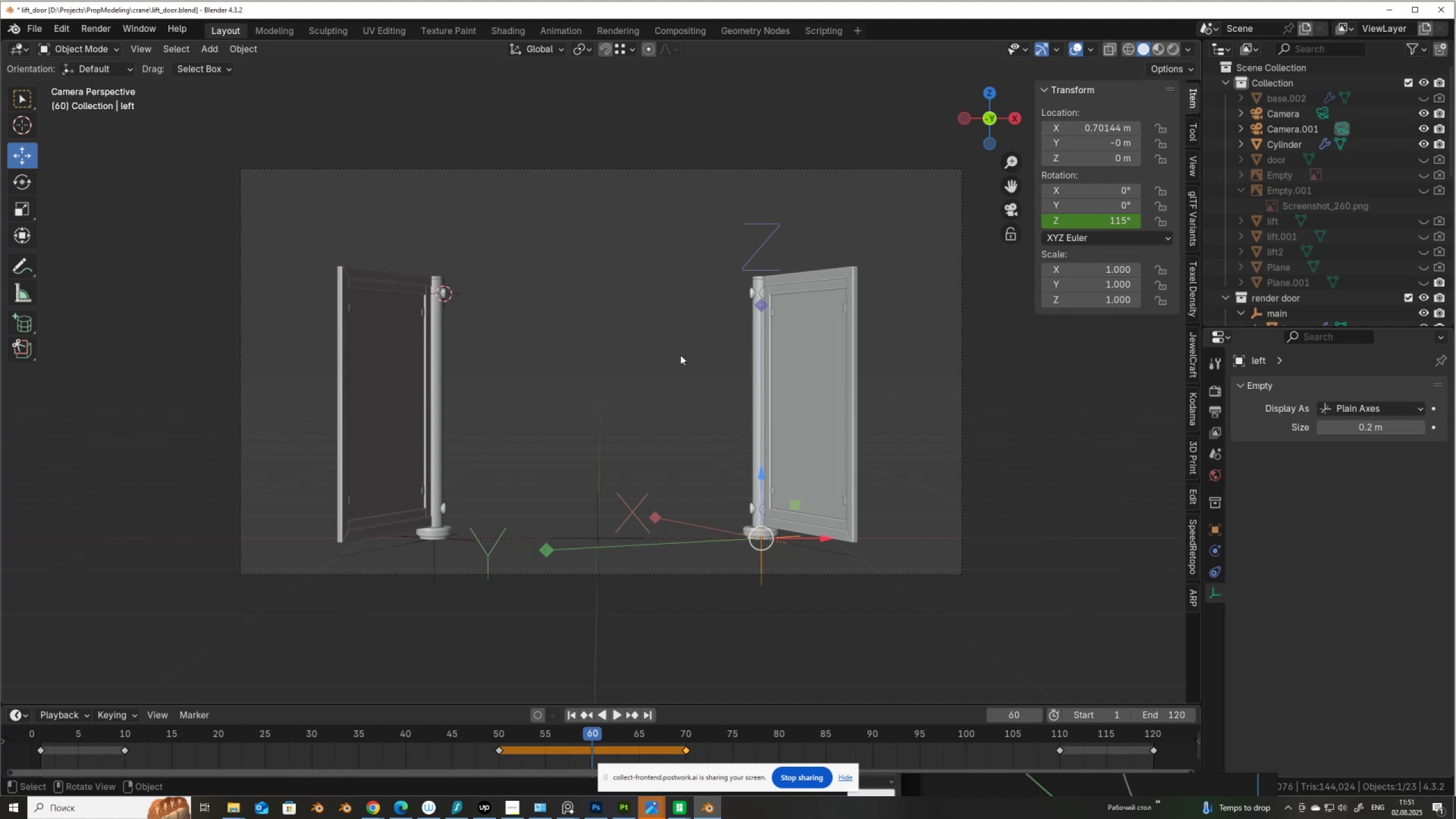 
wait(5.14)
 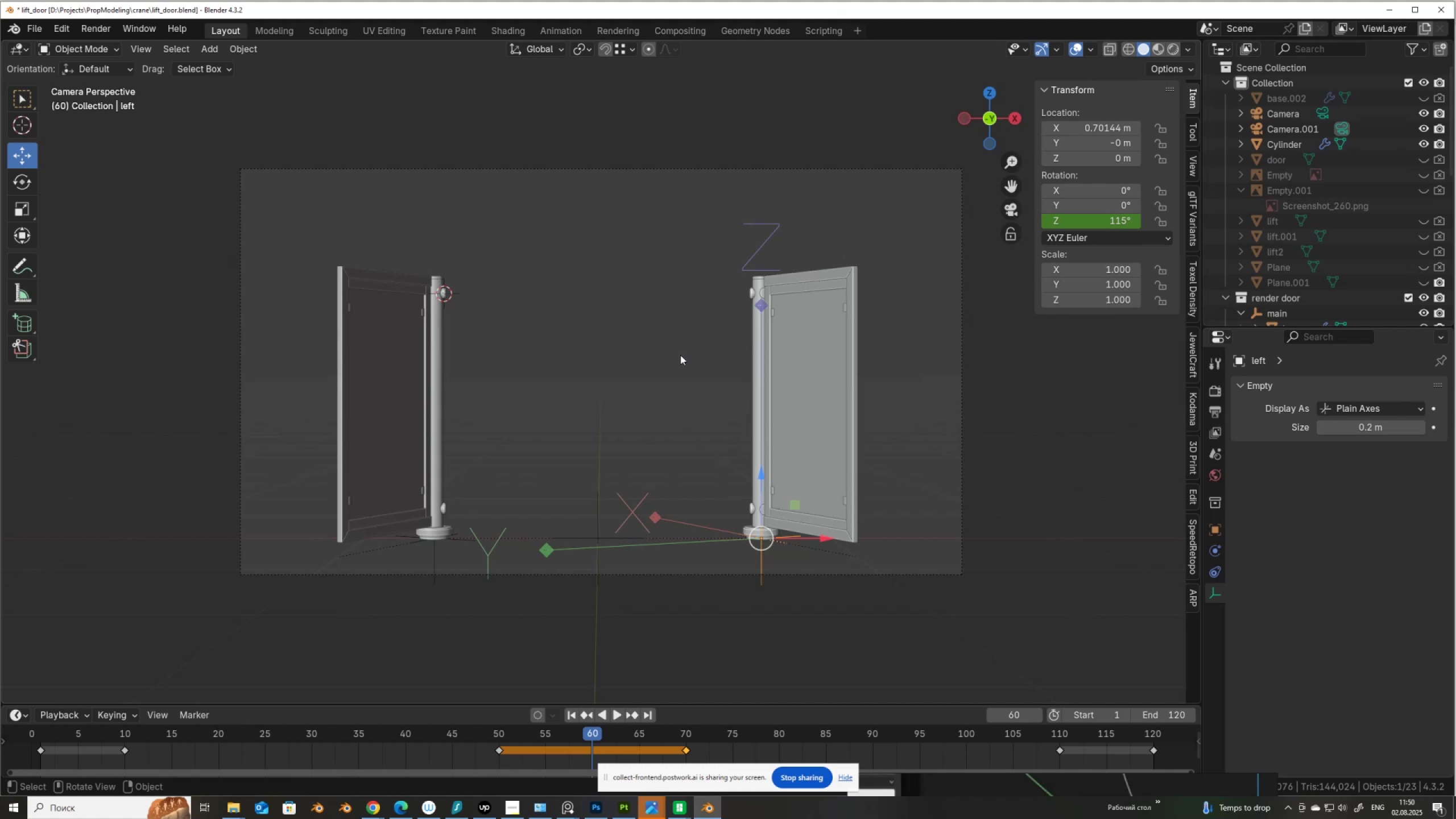 
left_click_drag(start_coordinate=[588, 735], to_coordinate=[276, 724])
 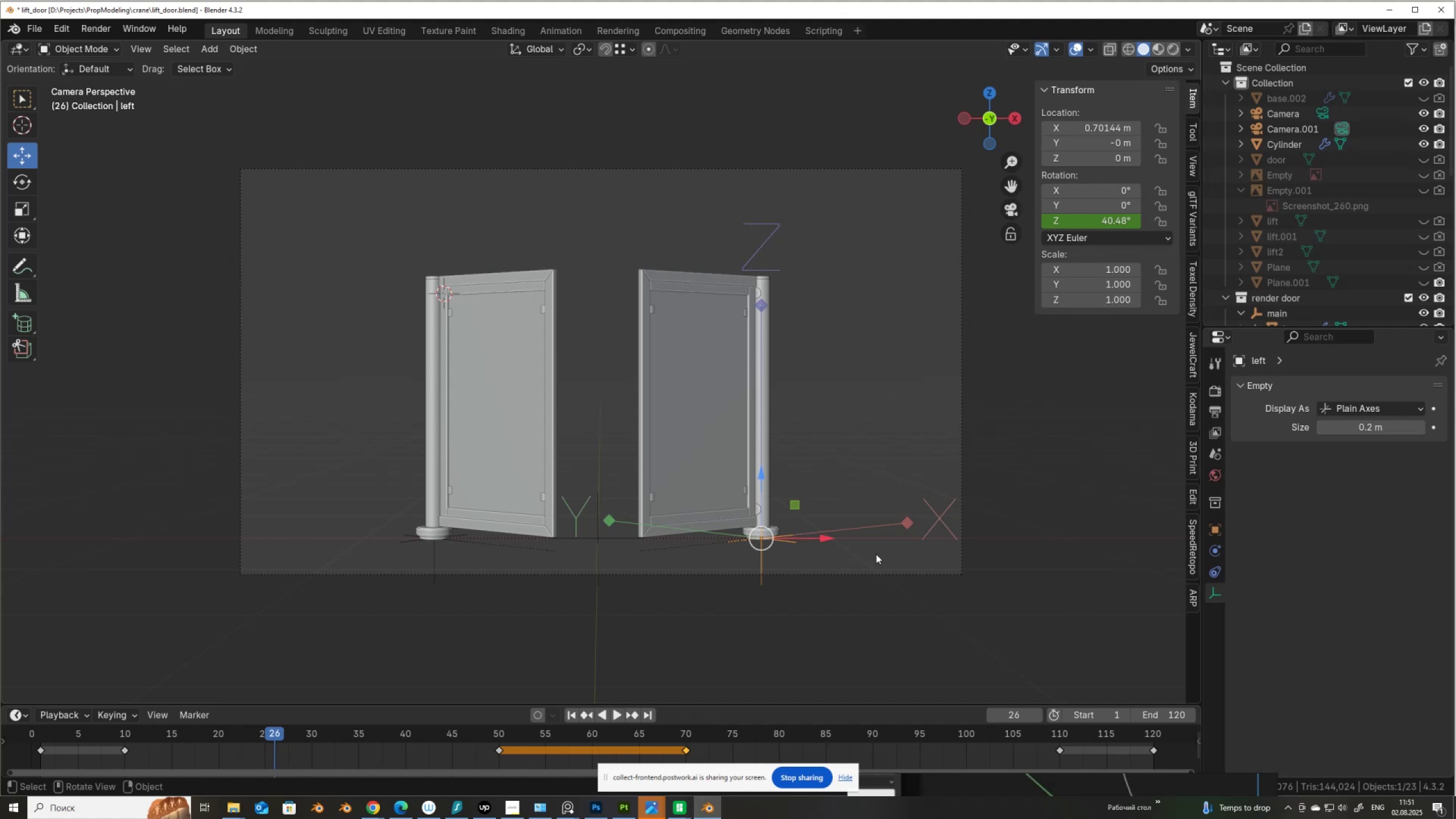 
wait(14.08)
 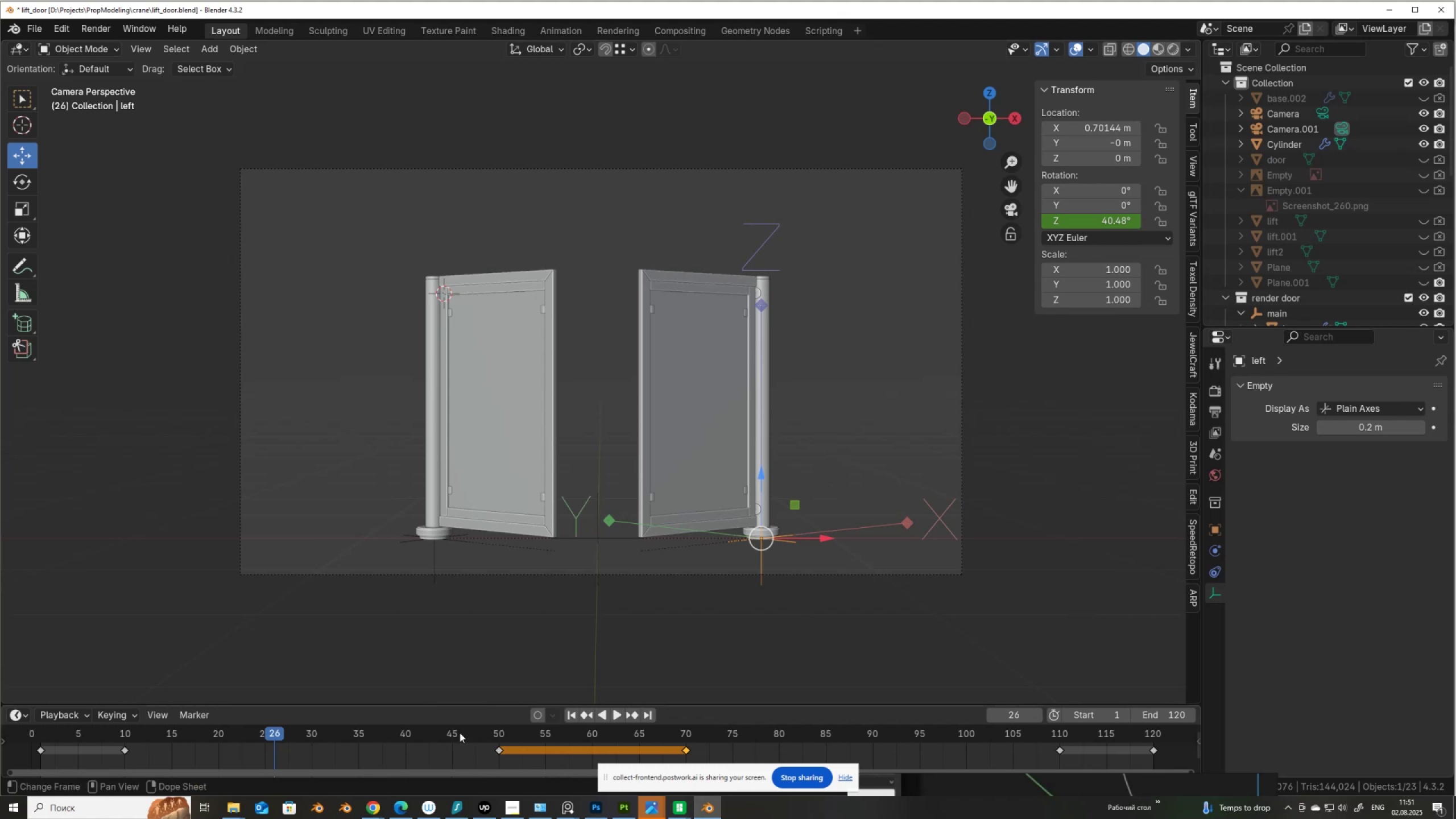 
left_click_drag(start_coordinate=[478, 128], to_coordinate=[559, 77])
 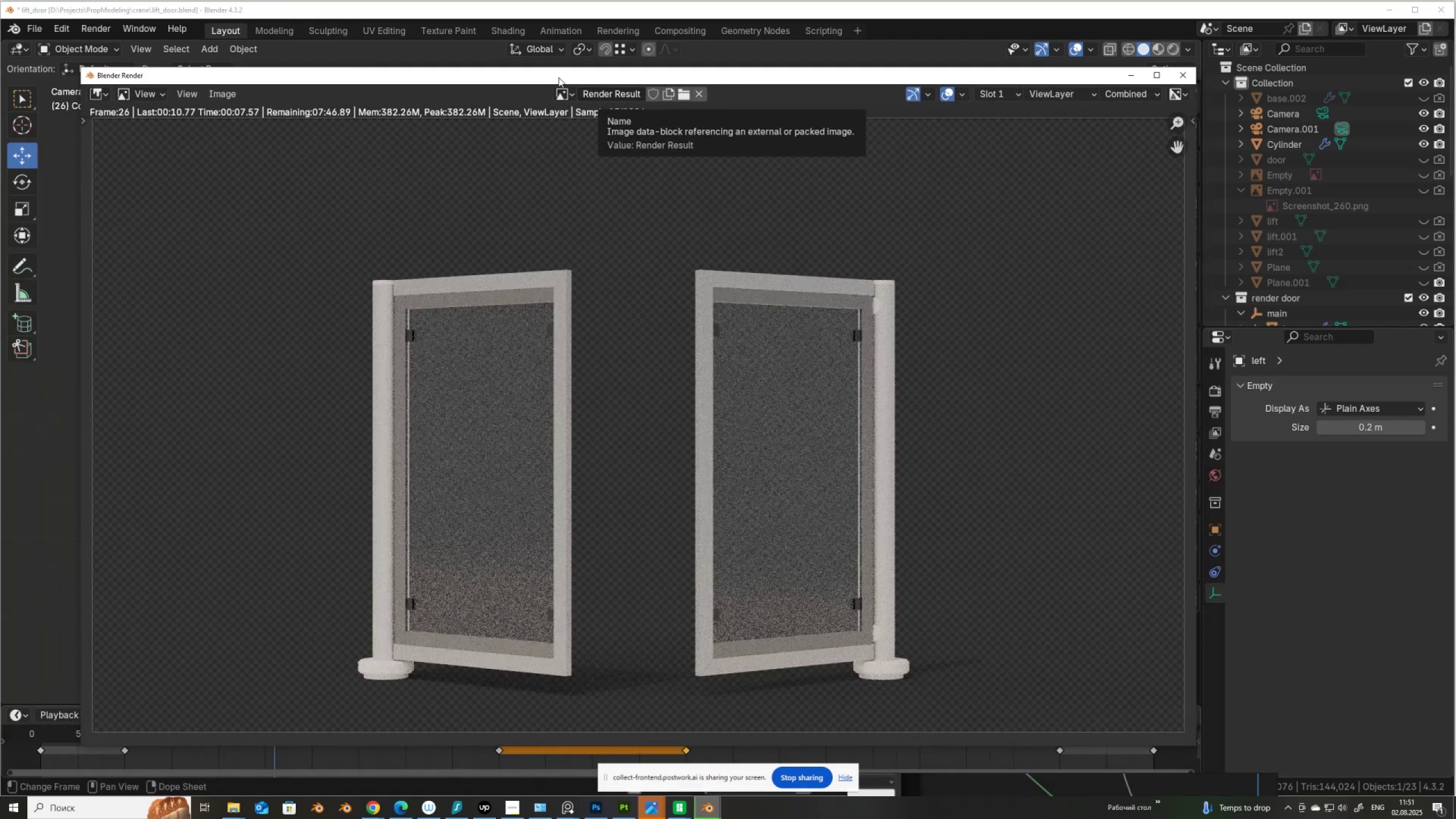 
wait(7.83)
 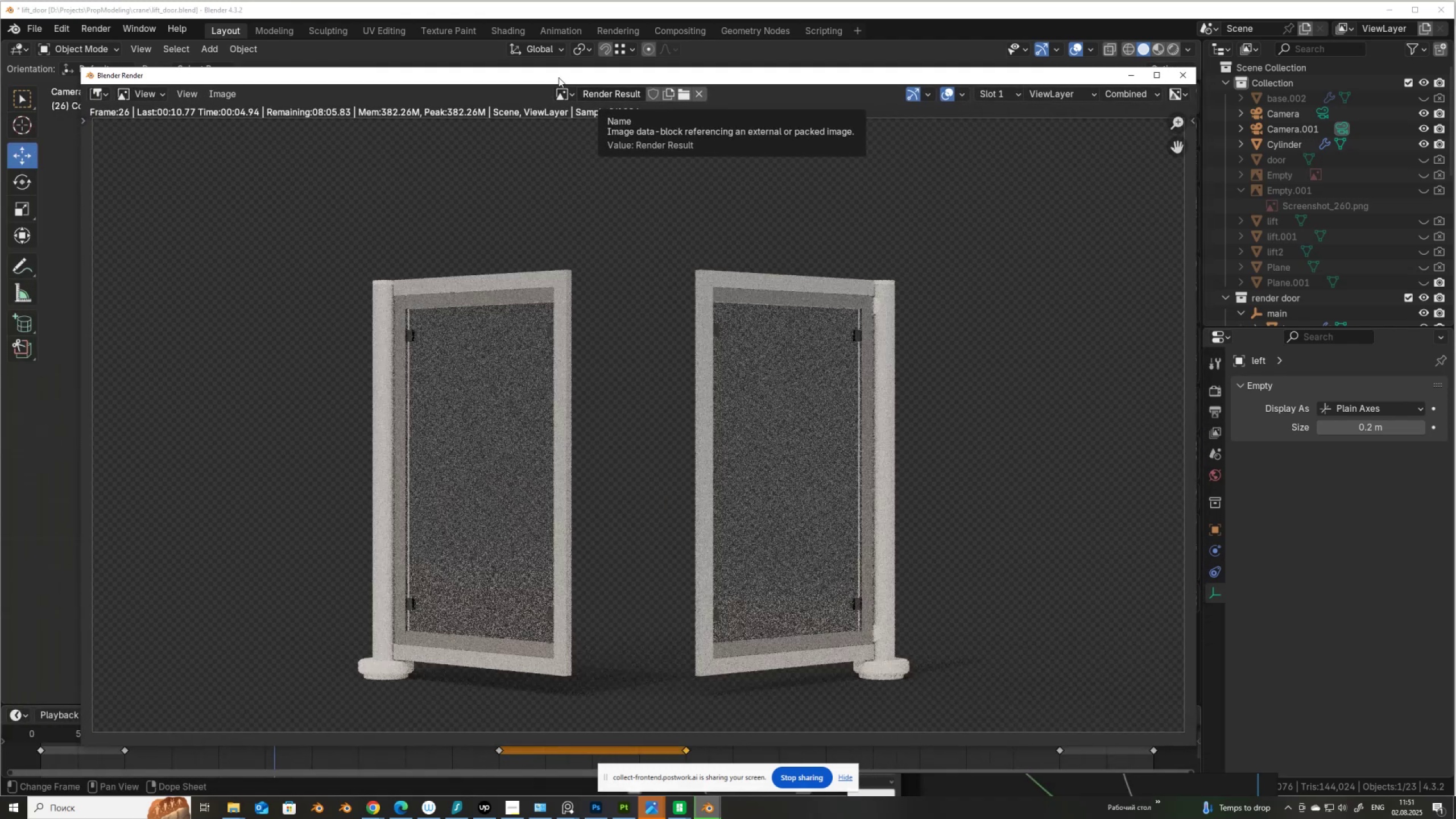 
left_click([1180, 72])
 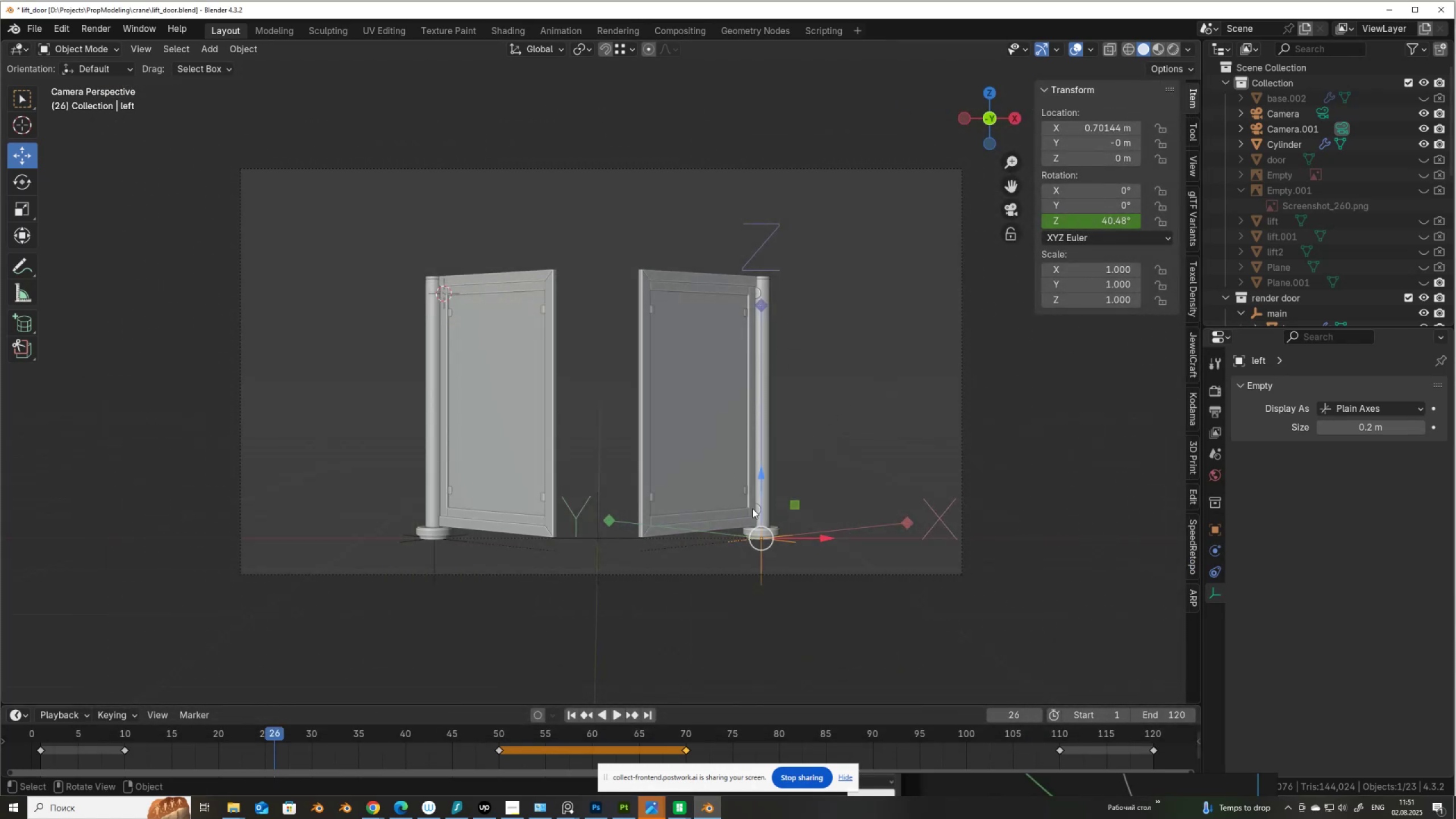 
left_click([756, 509])
 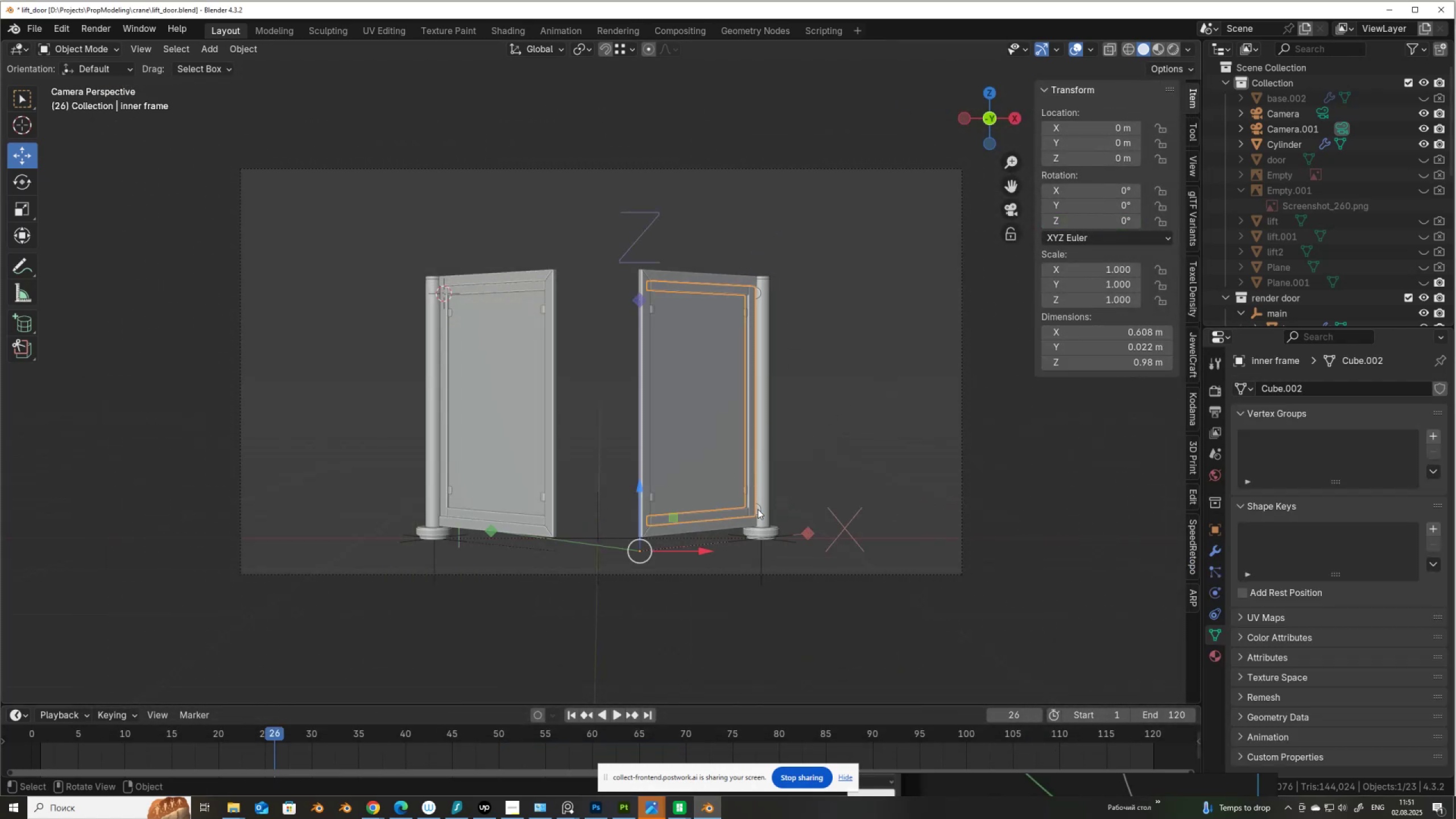 
left_click([758, 509])
 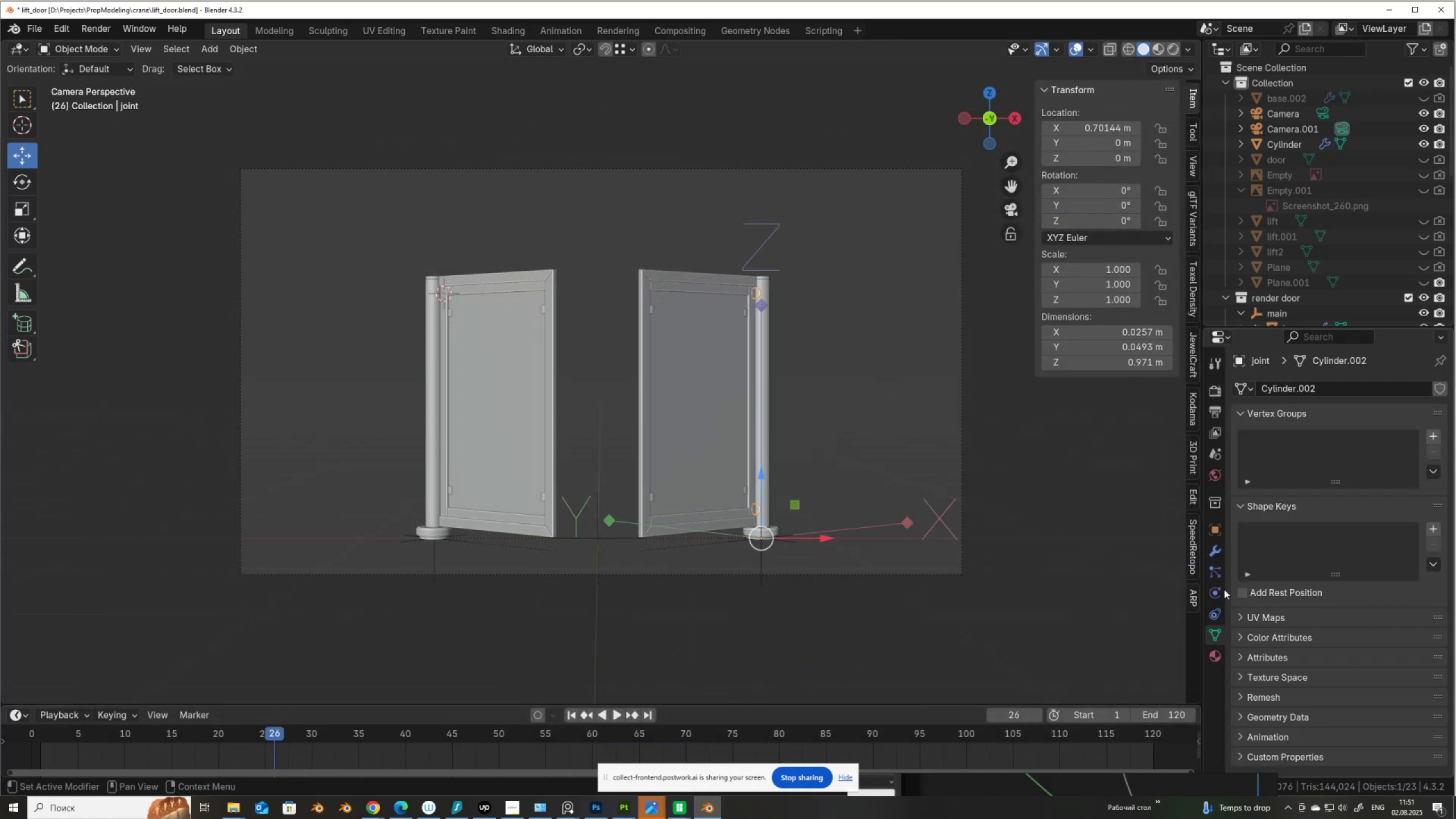 
left_click([1217, 552])
 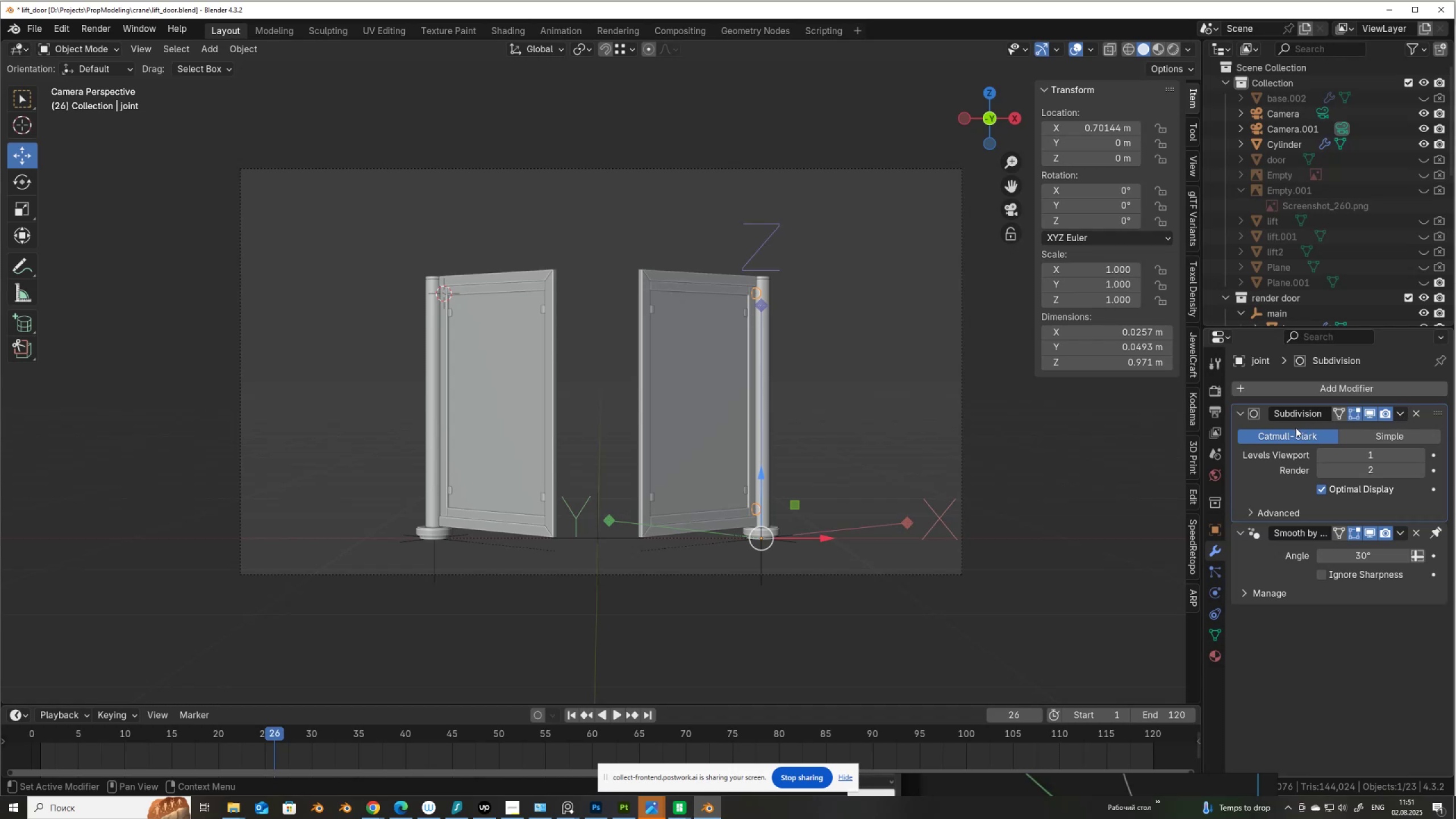 
wait(8.78)
 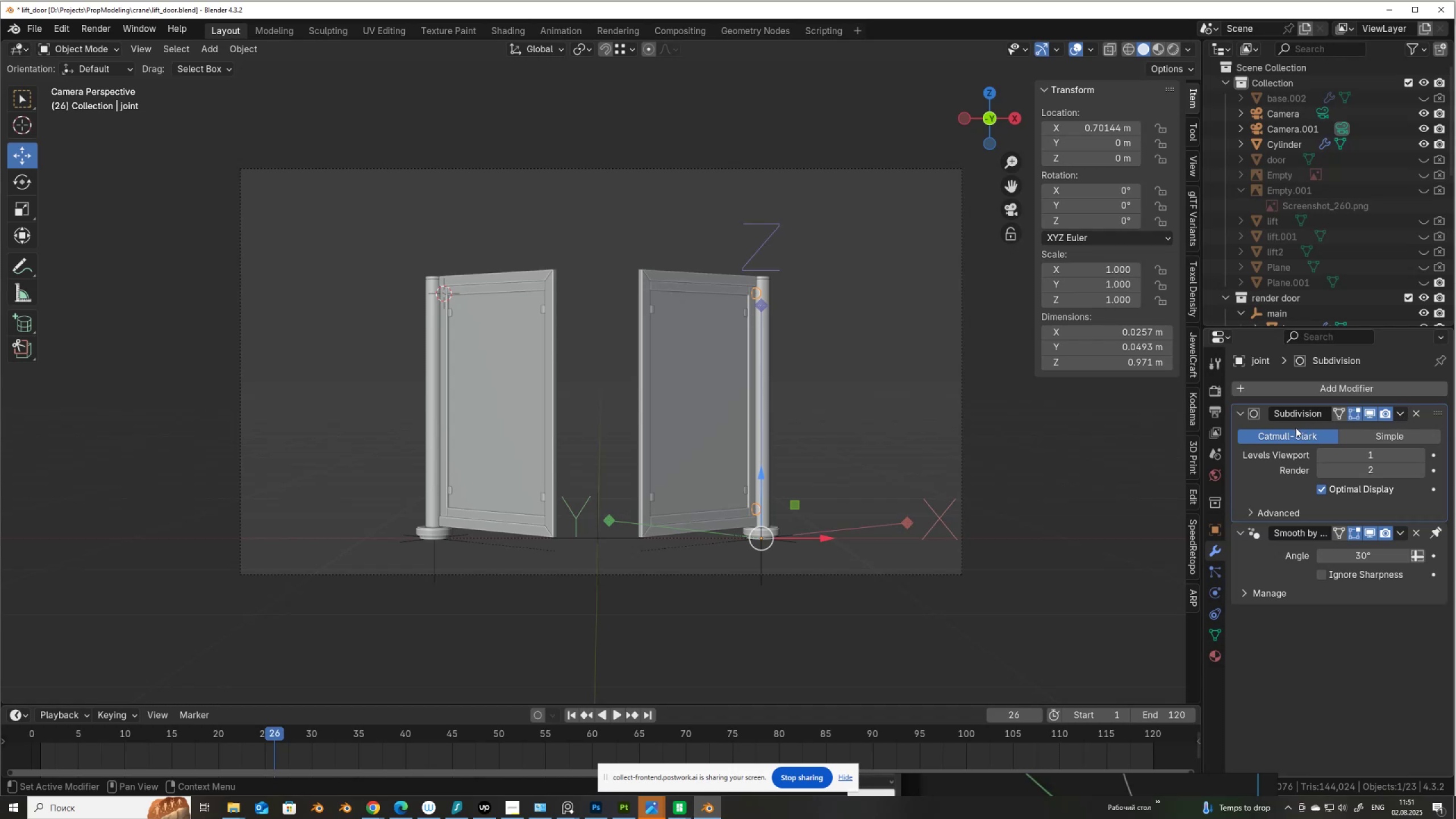 
left_click_drag(start_coordinate=[280, 731], to_coordinate=[40, 746])
 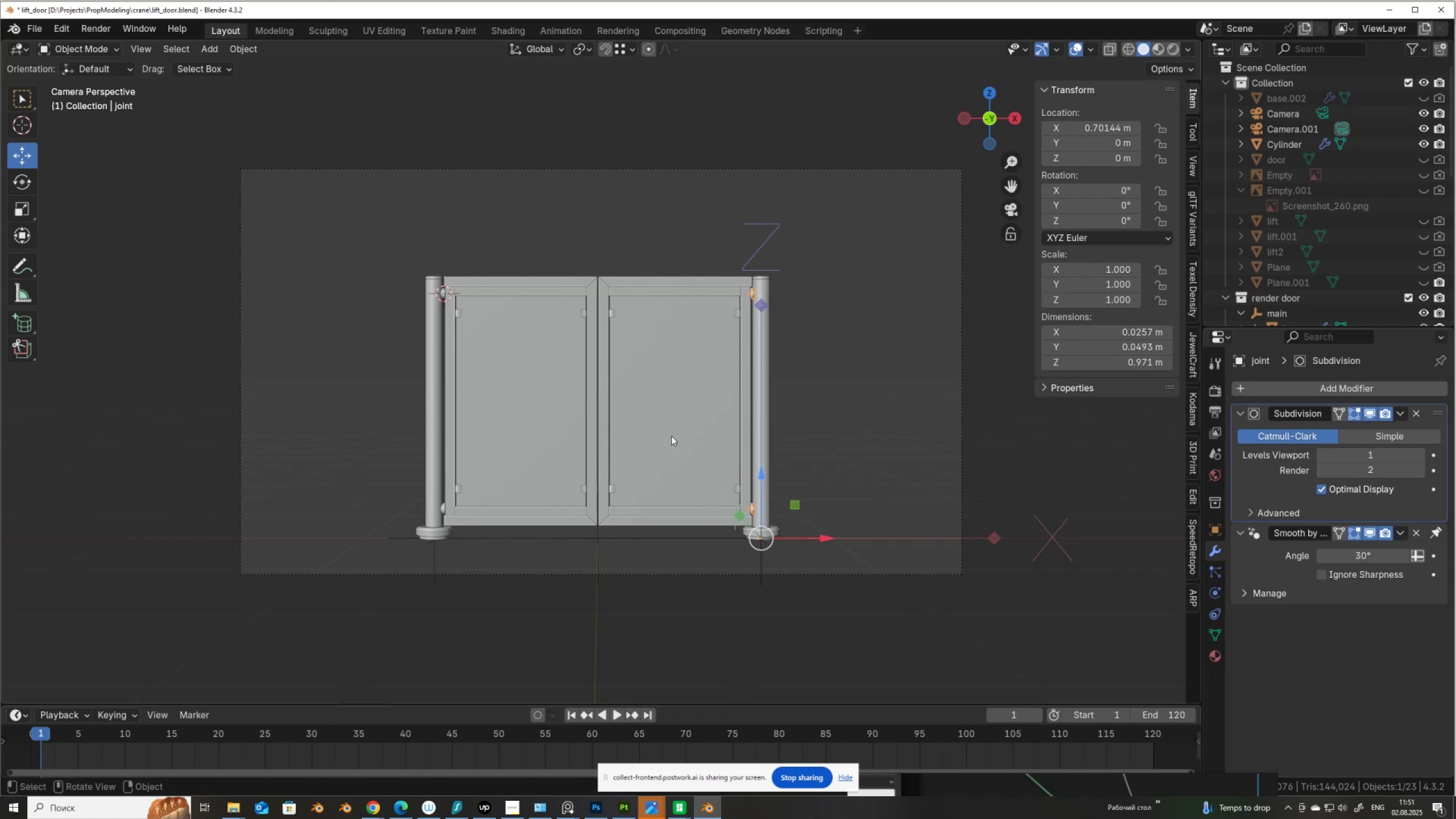 
key(Delete)
 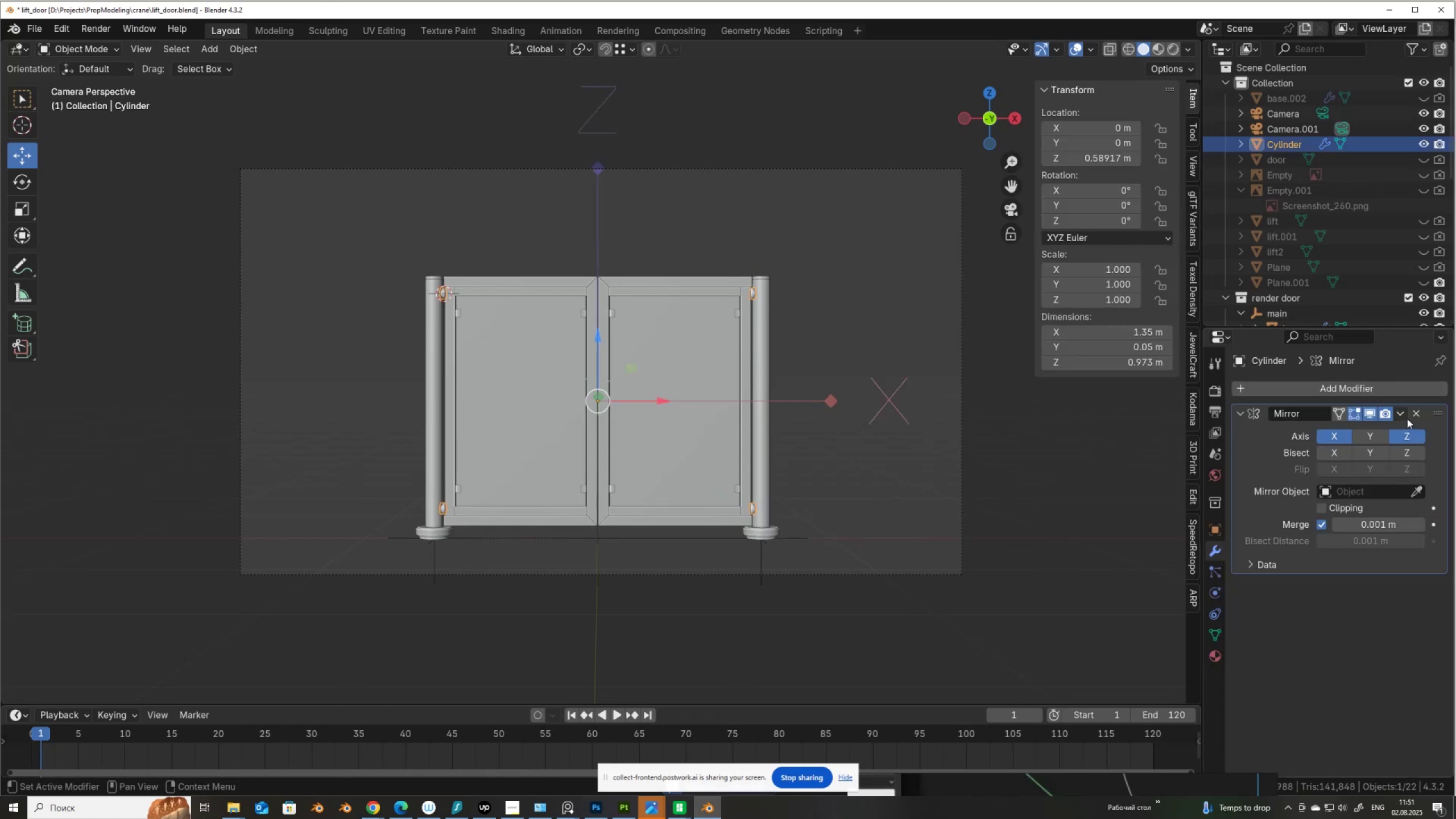 
left_click([1401, 413])
 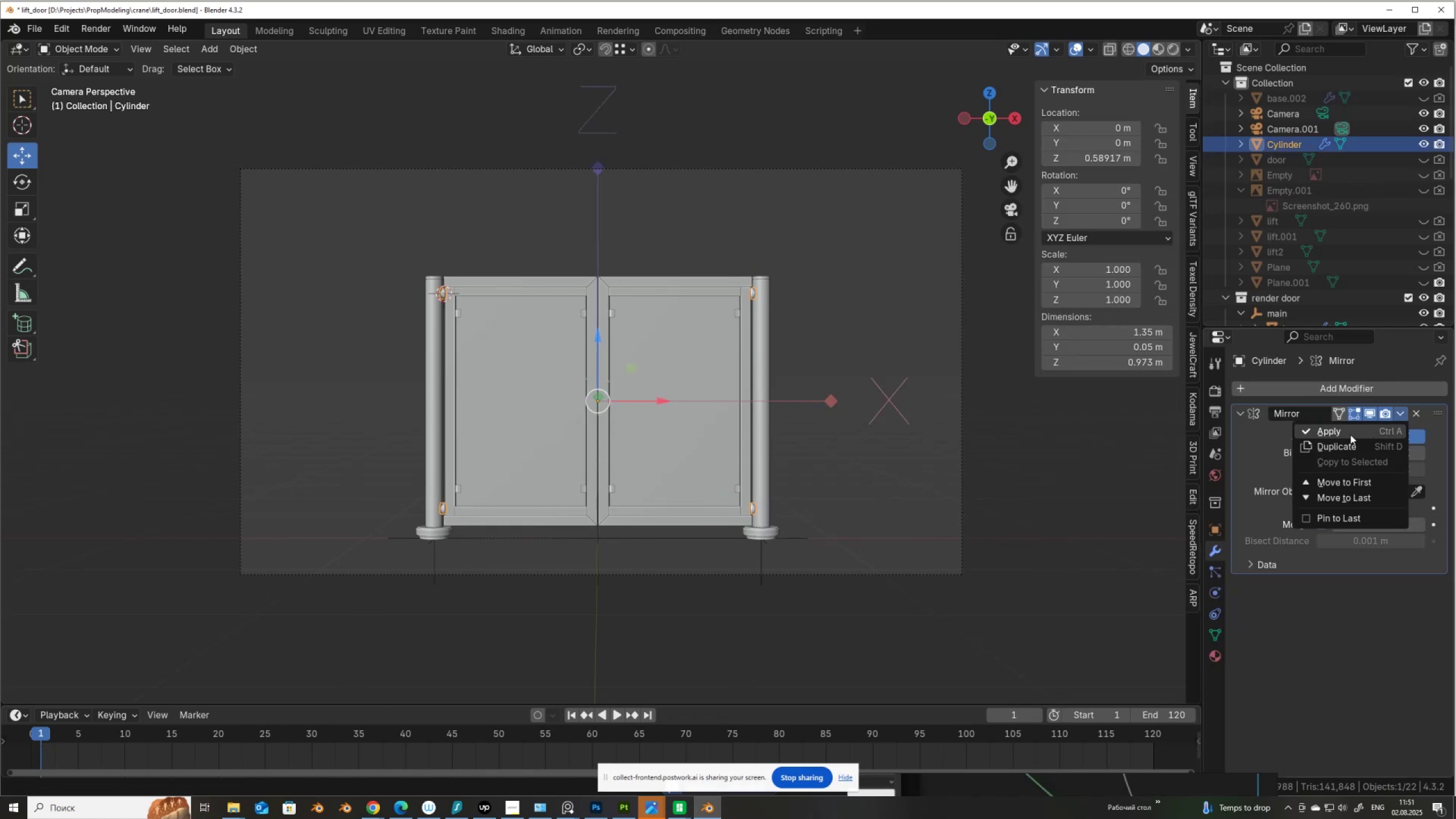 
left_click([1350, 435])
 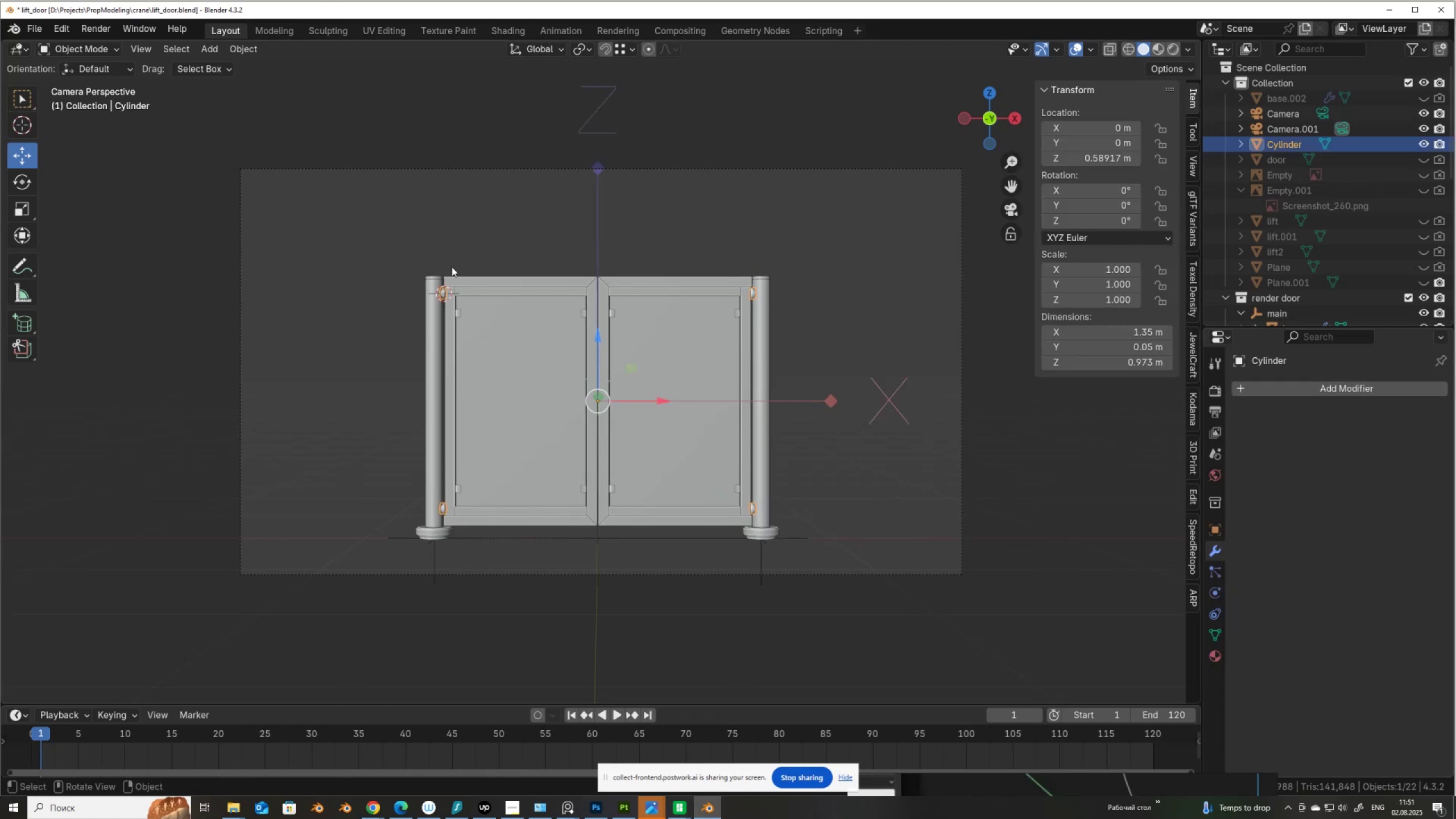 
key(Tab)
 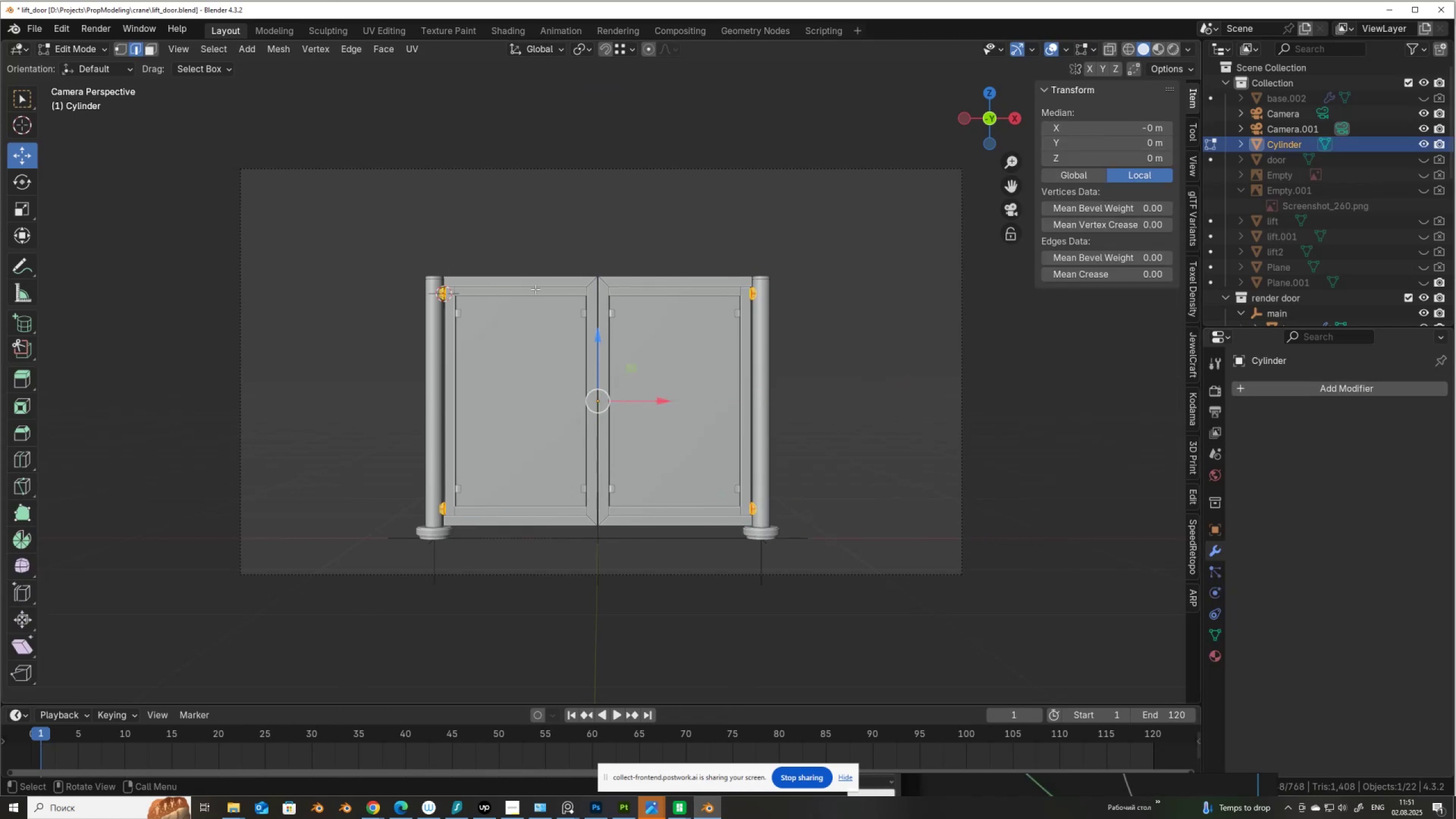 
key(Alt+AltLeft)
 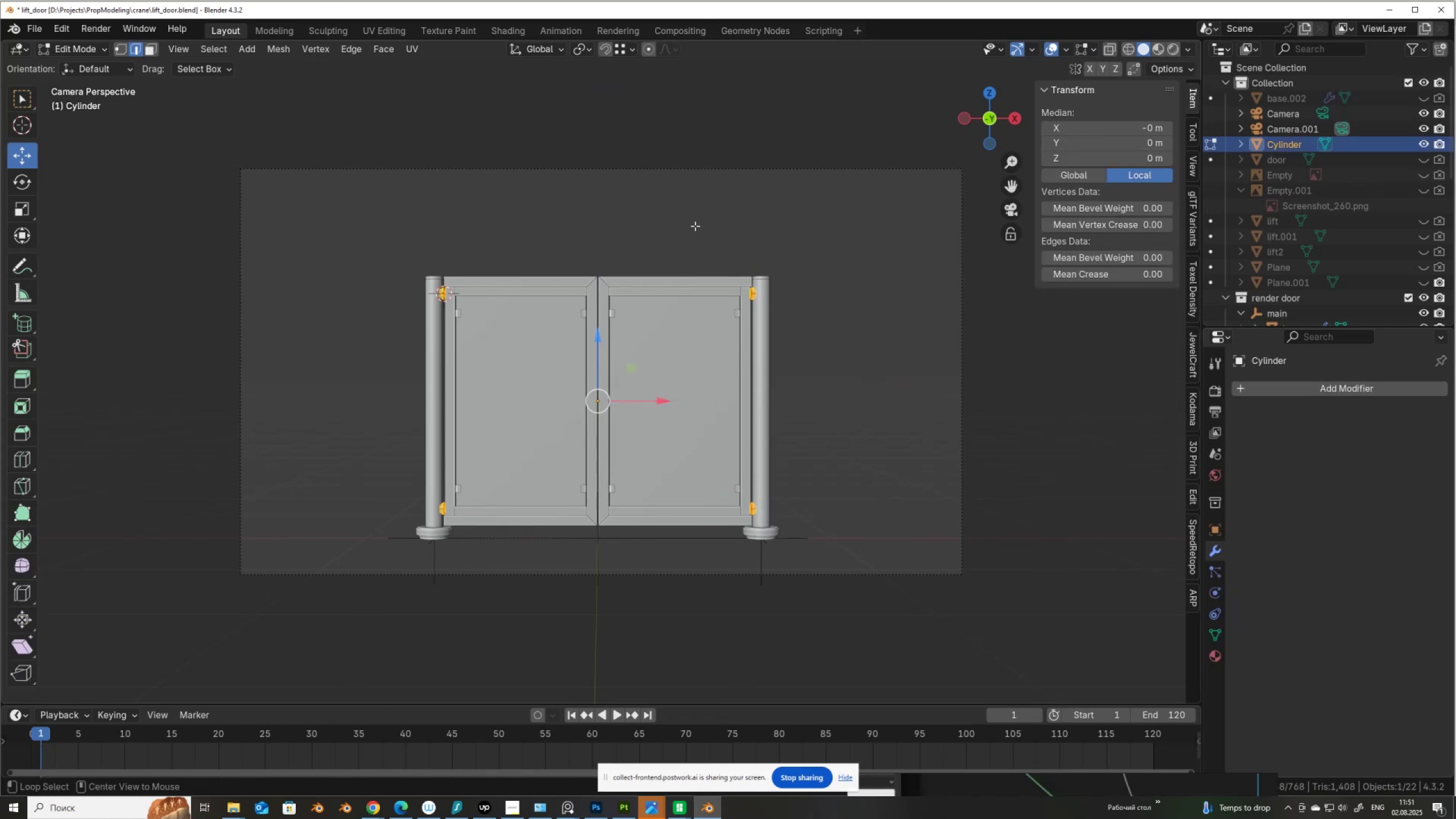 
key(Alt+Z)
 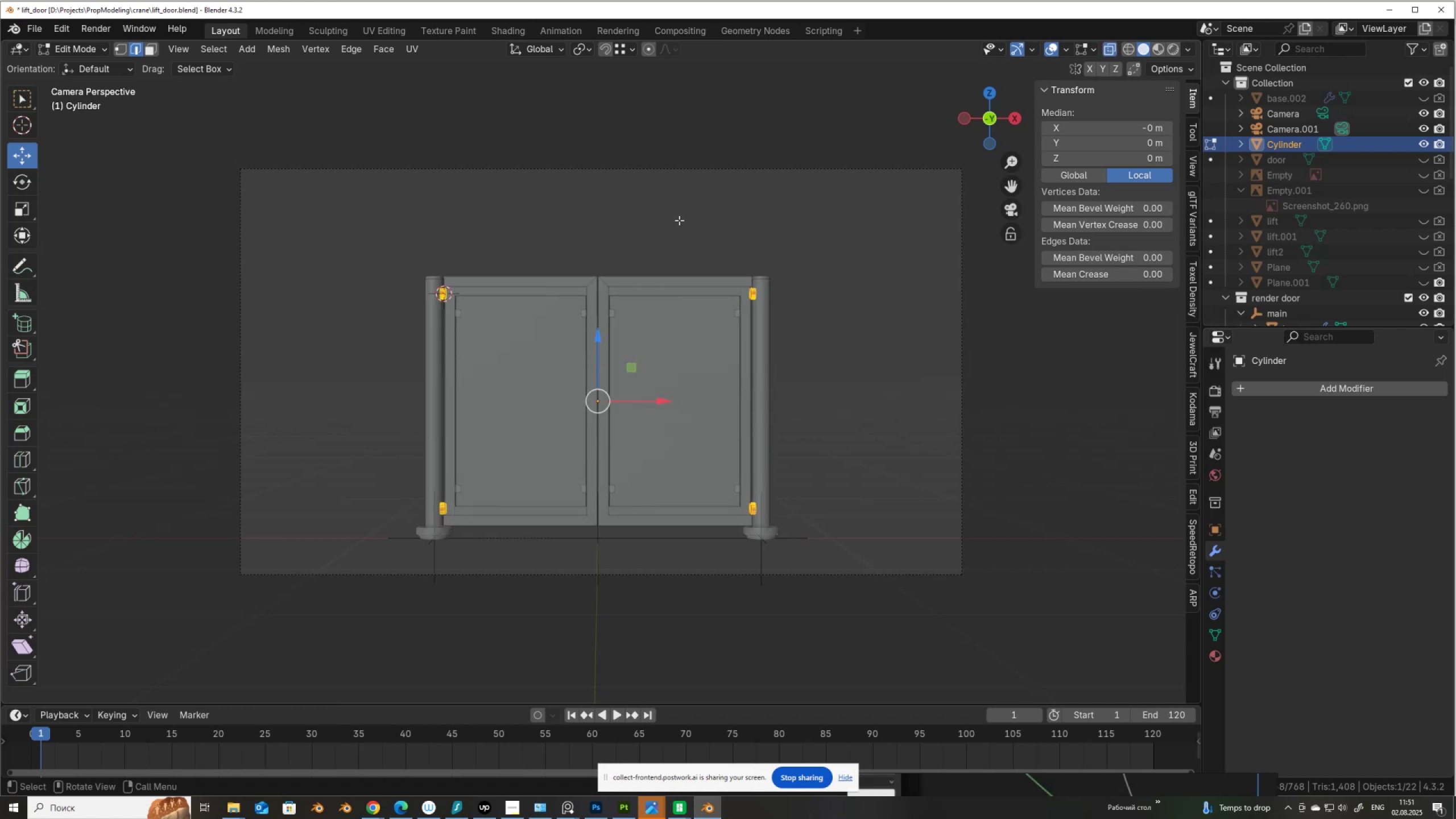 
left_click_drag(start_coordinate=[677, 221], to_coordinate=[941, 601])
 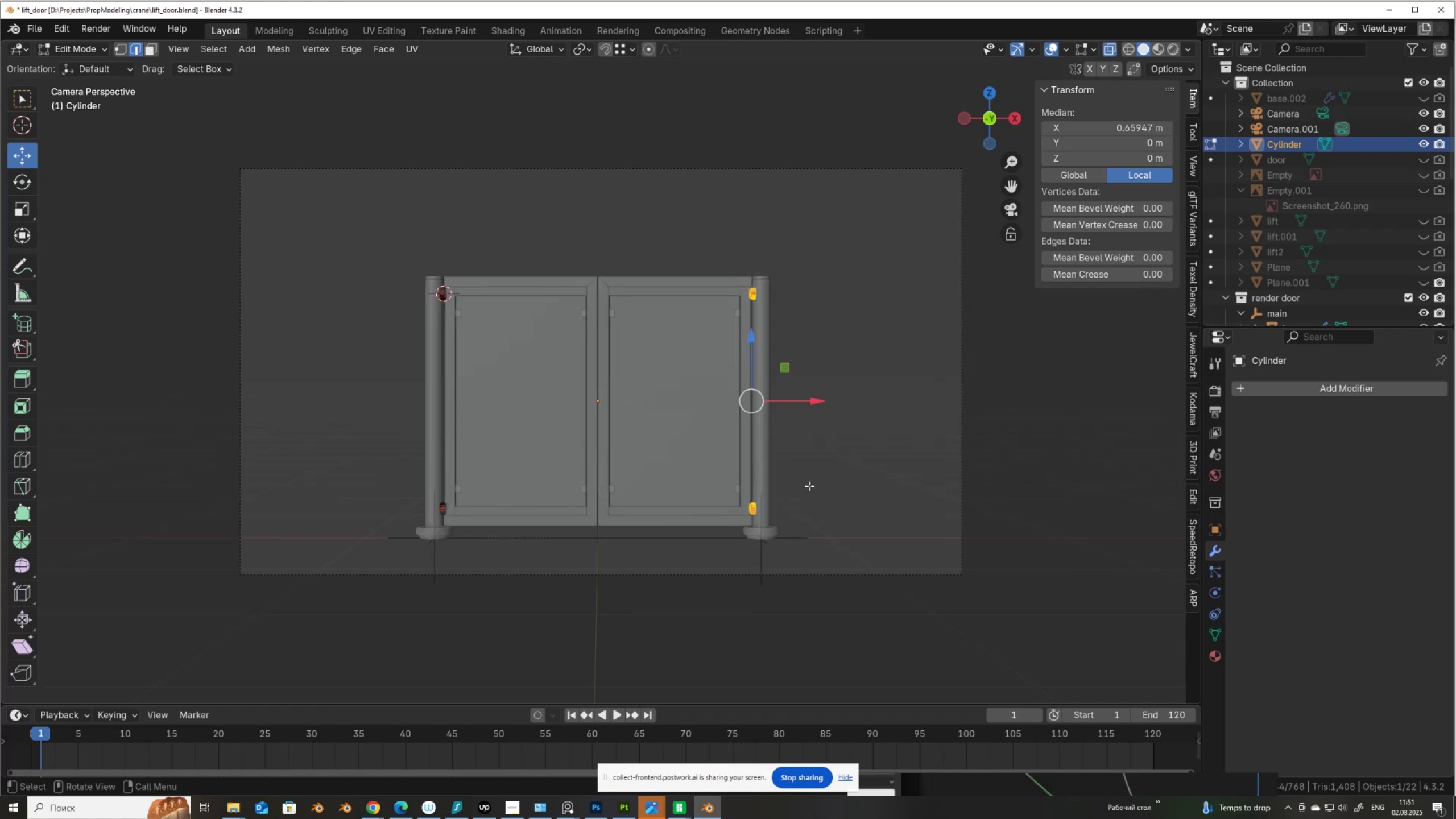 
key(P)
 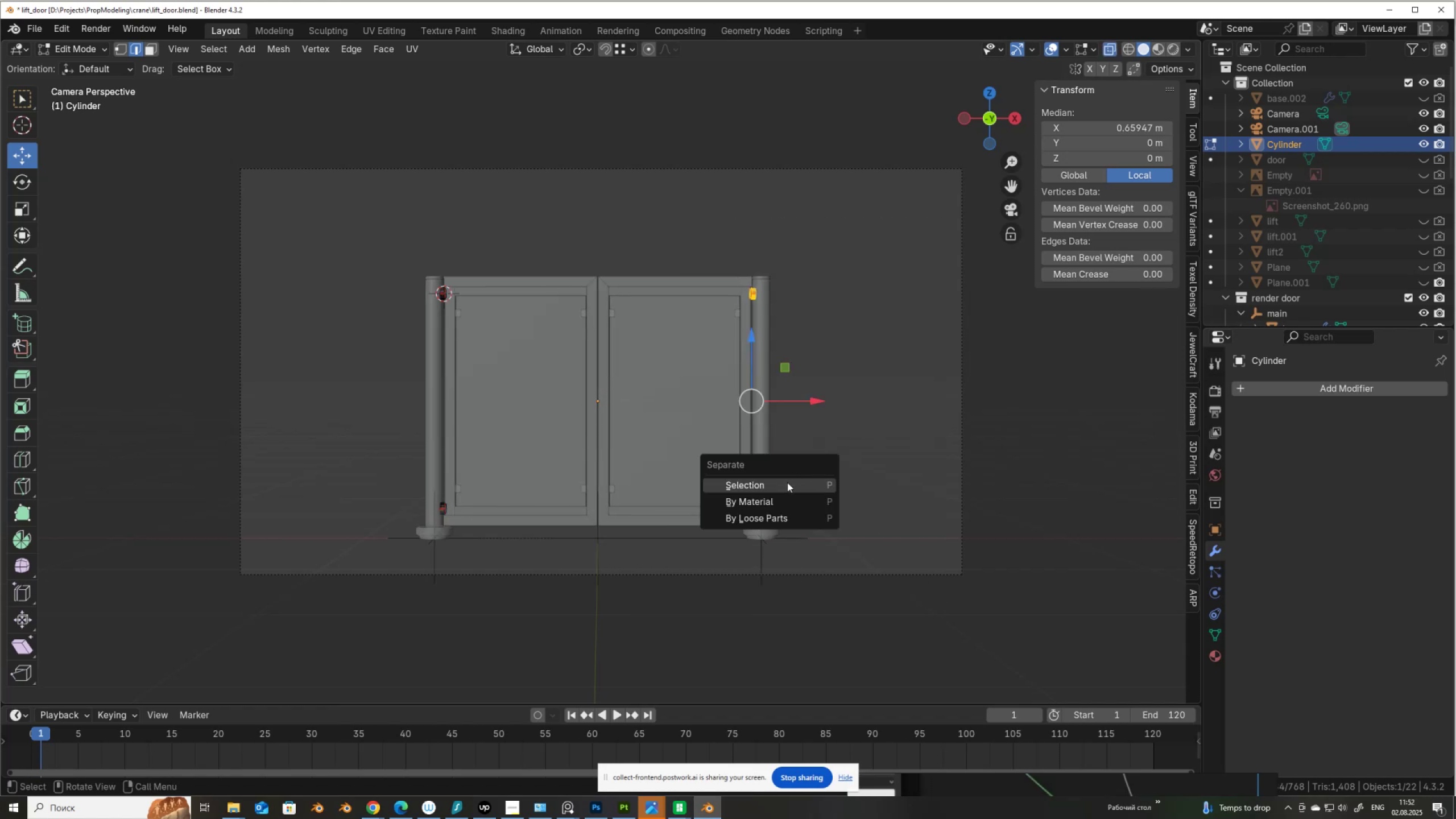 
left_click([787, 485])
 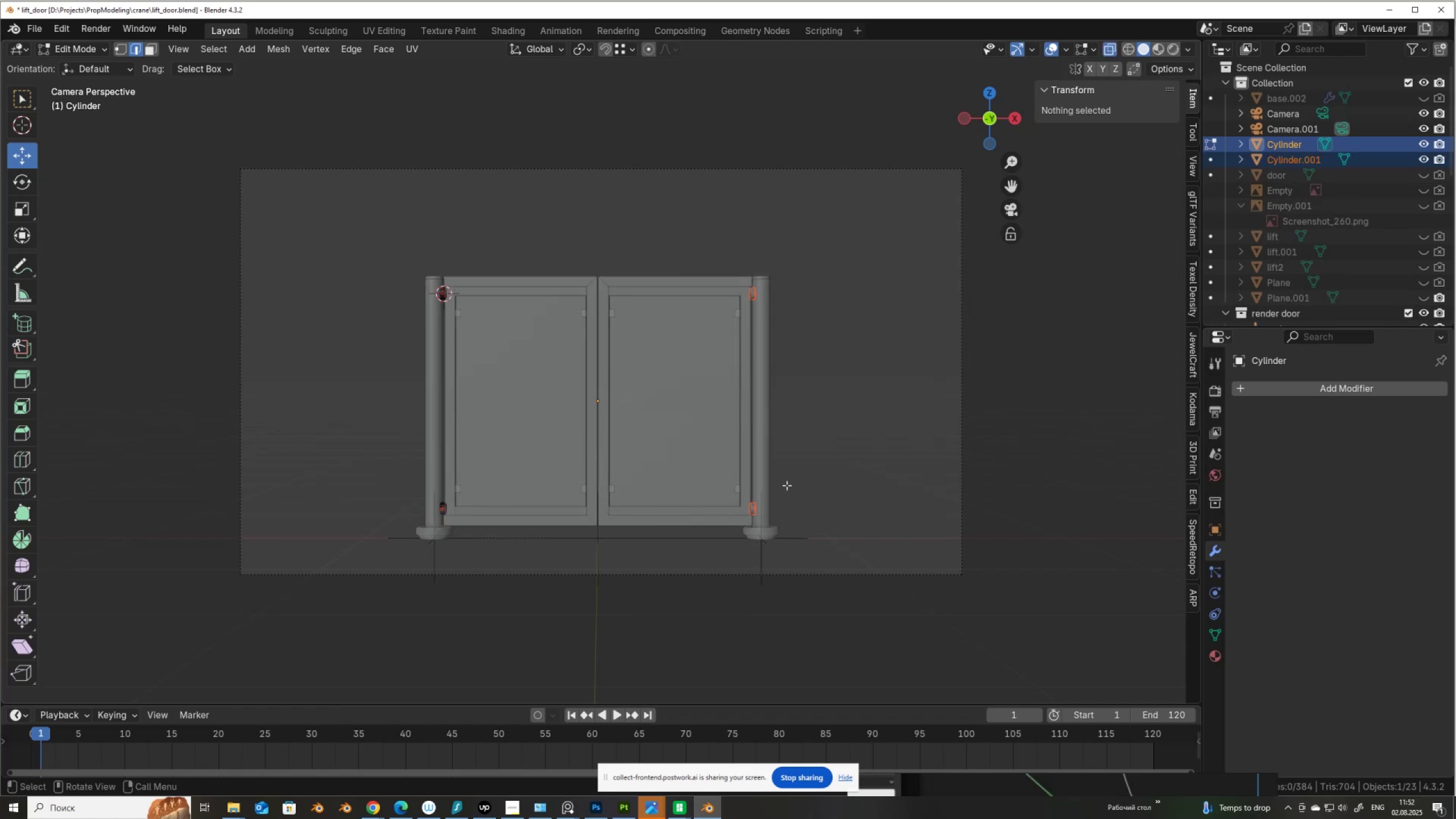 
key(Tab)
 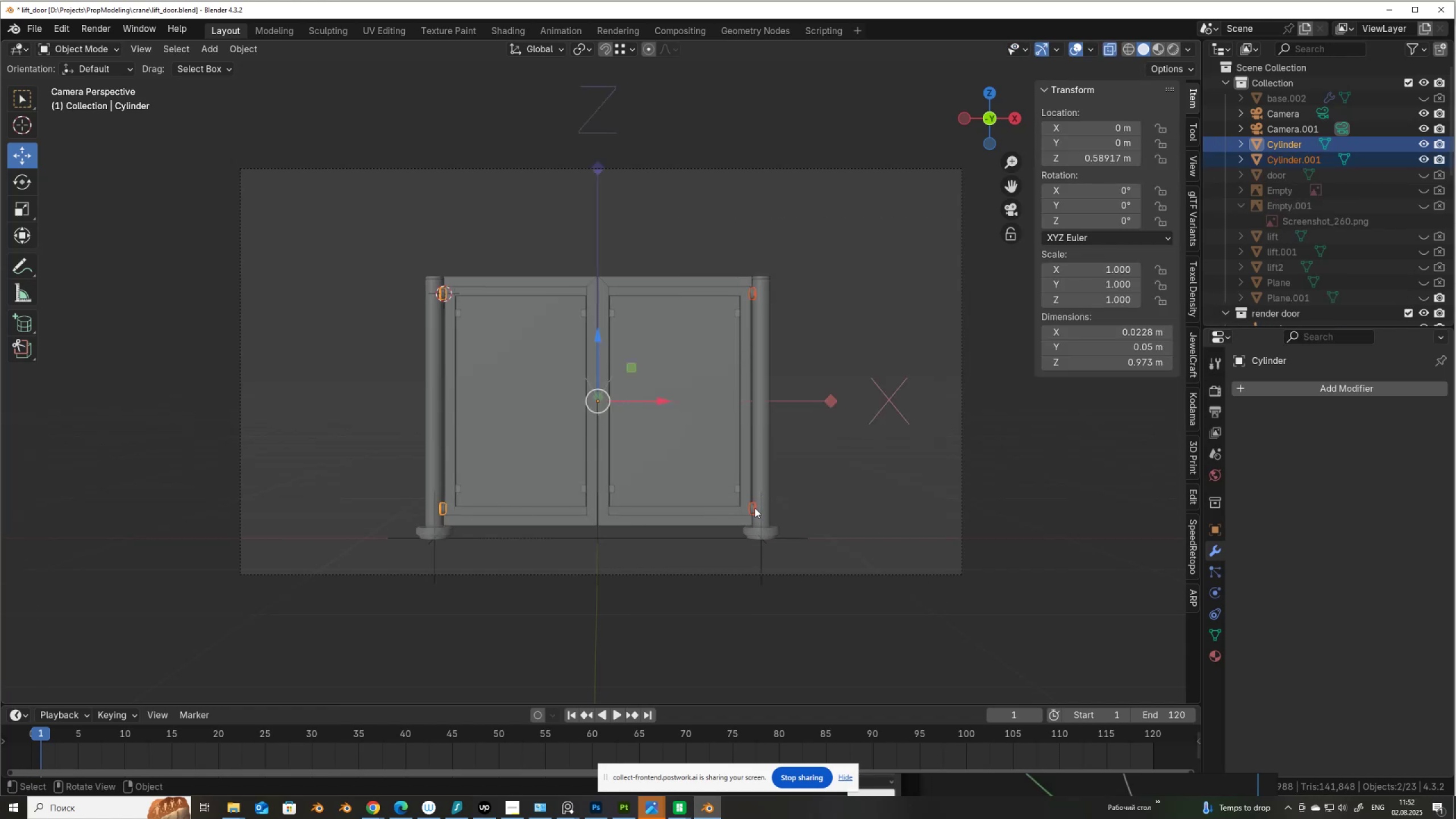 
left_click([755, 507])
 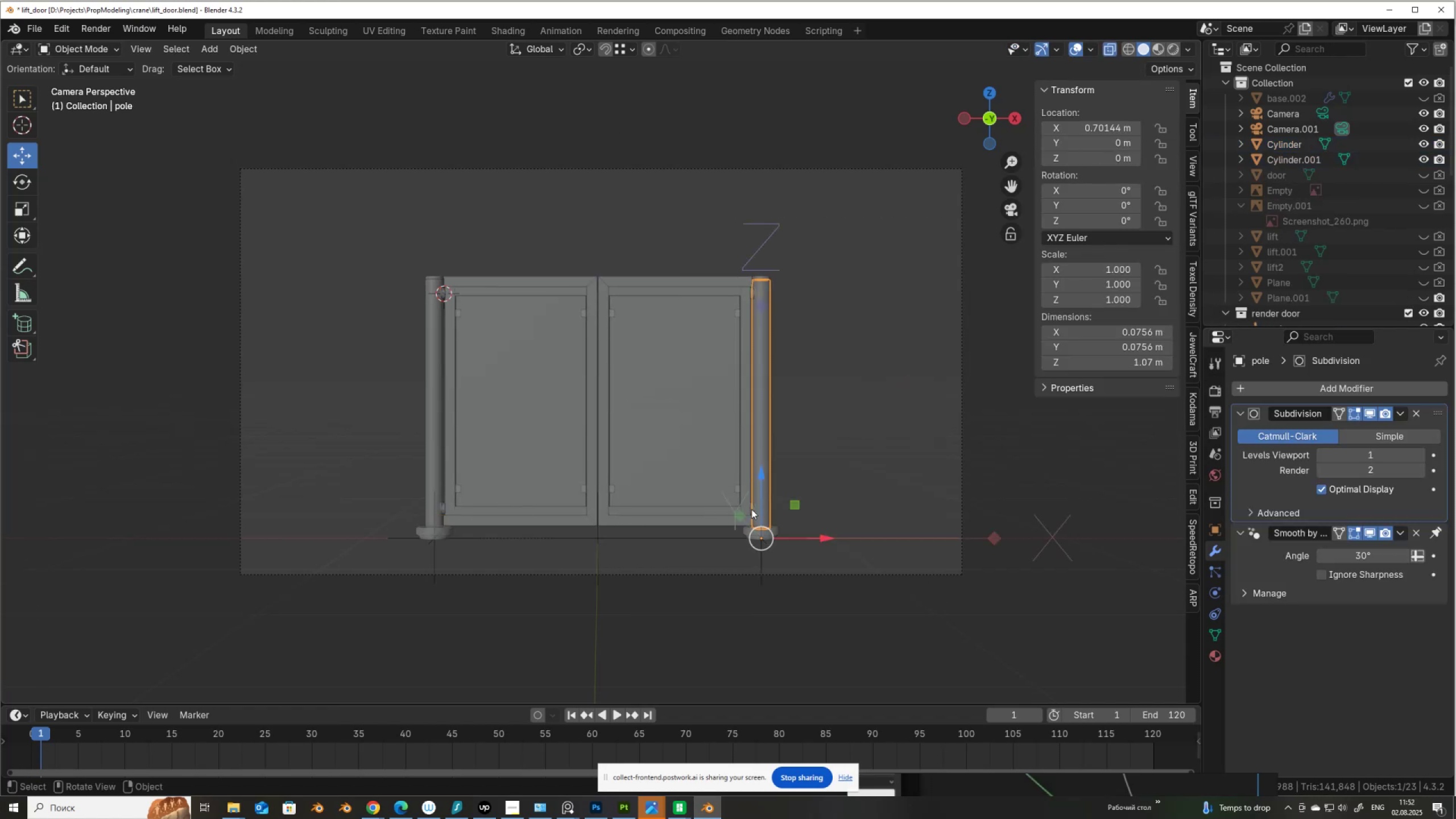 
left_click([751, 509])
 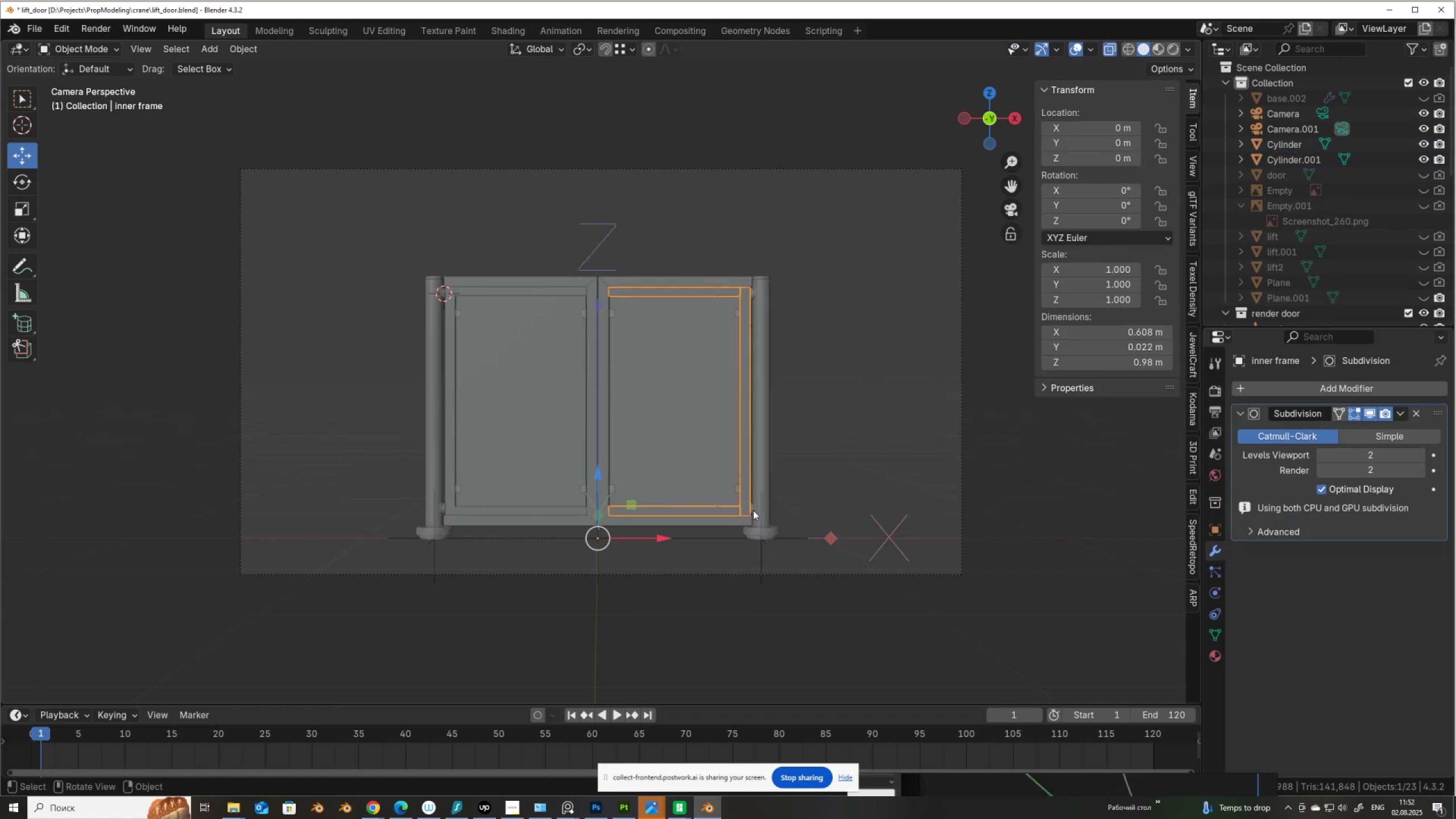 
left_click([753, 510])
 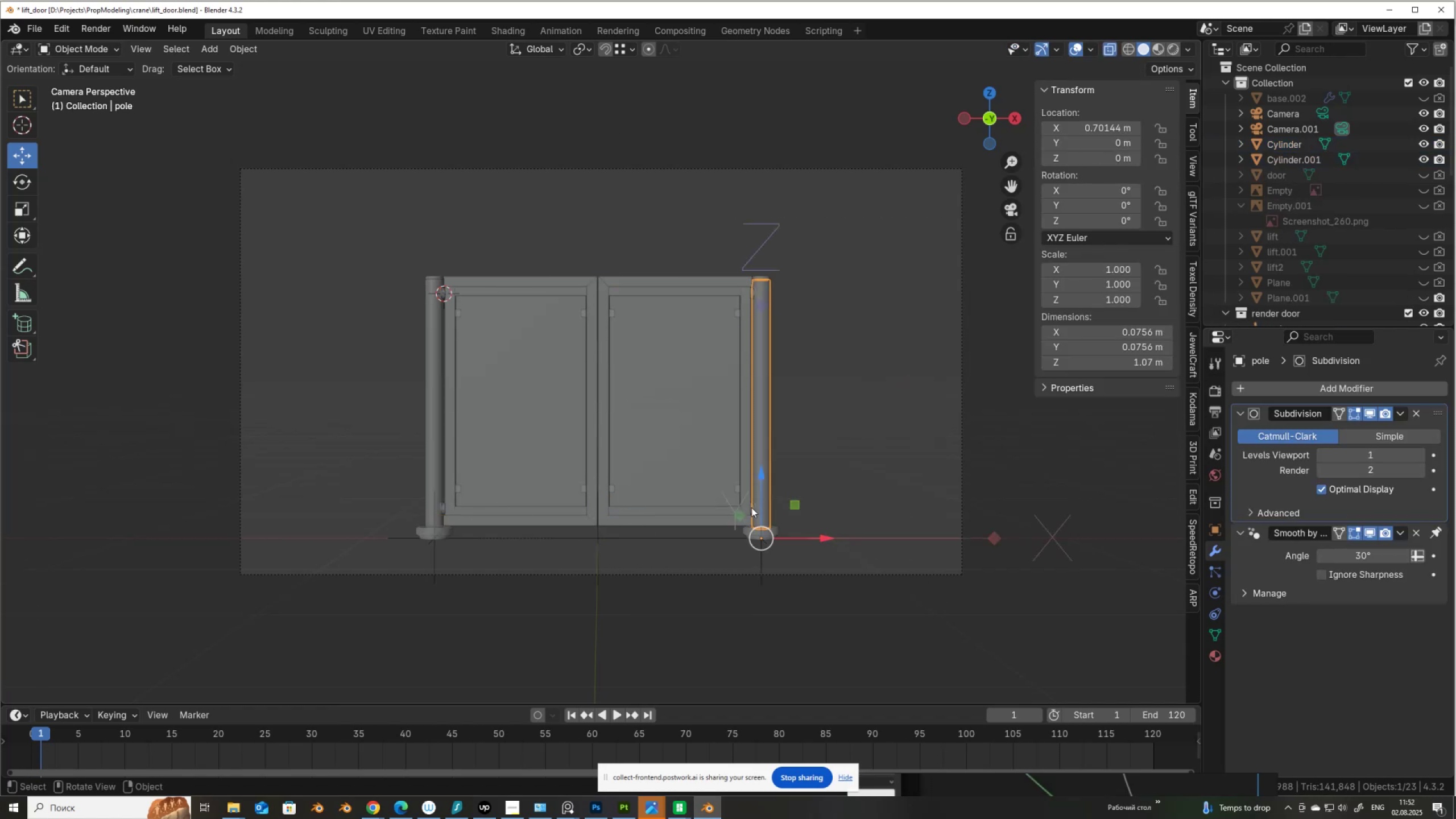 
left_click([751, 507])
 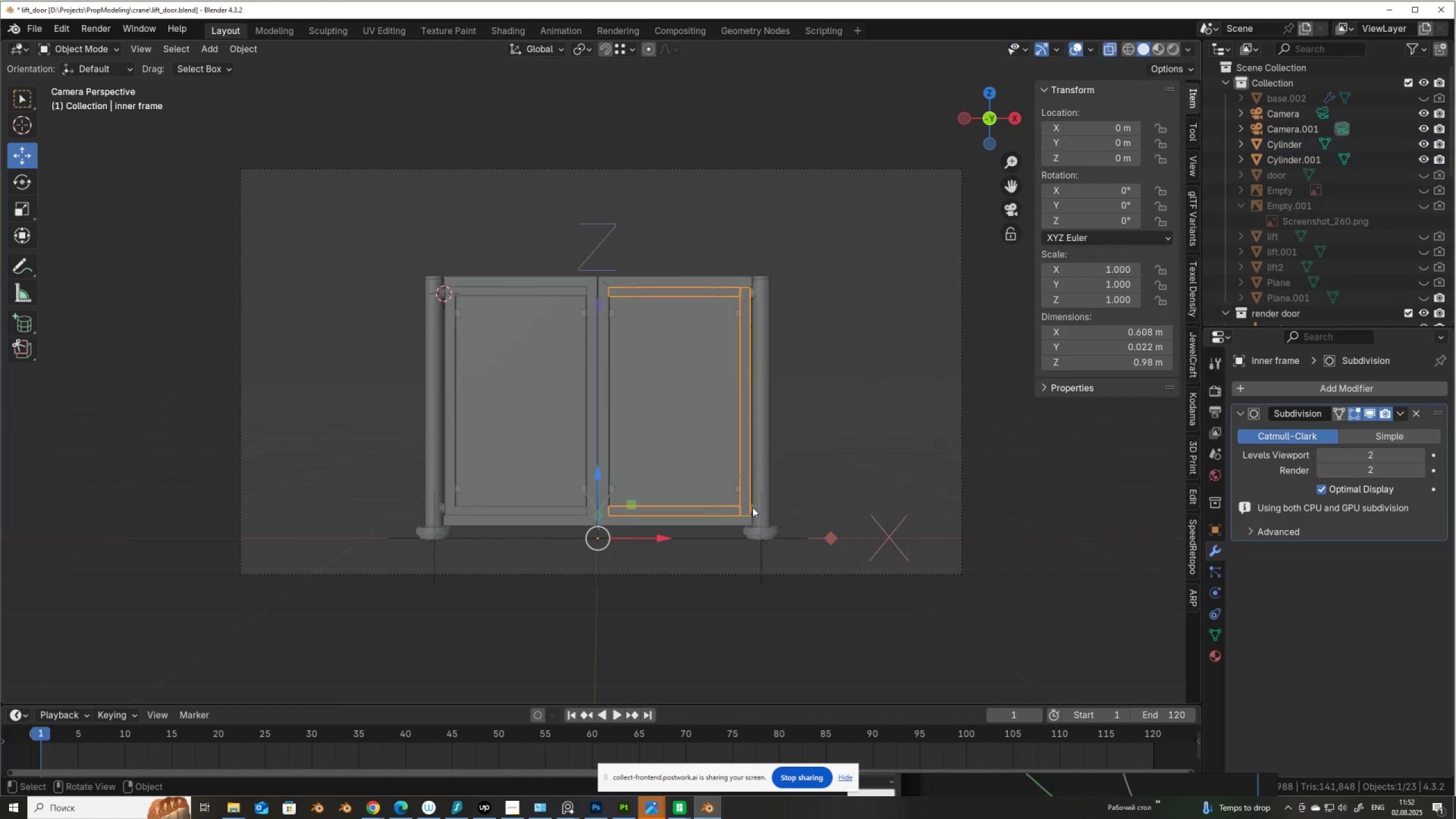 
left_click([752, 507])
 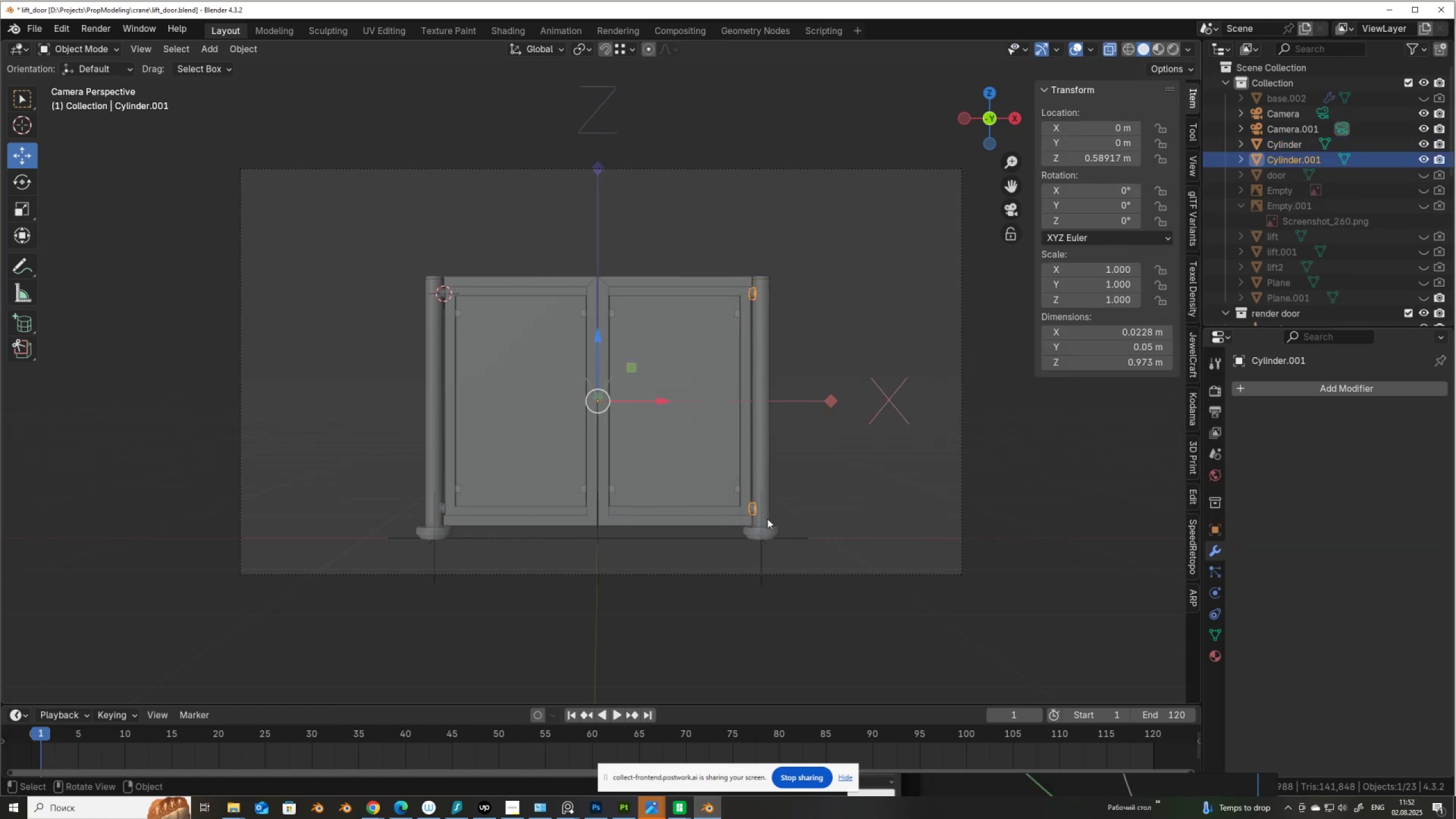 
hold_key(key=ShiftLeft, duration=0.6)
left_click([792, 539])
 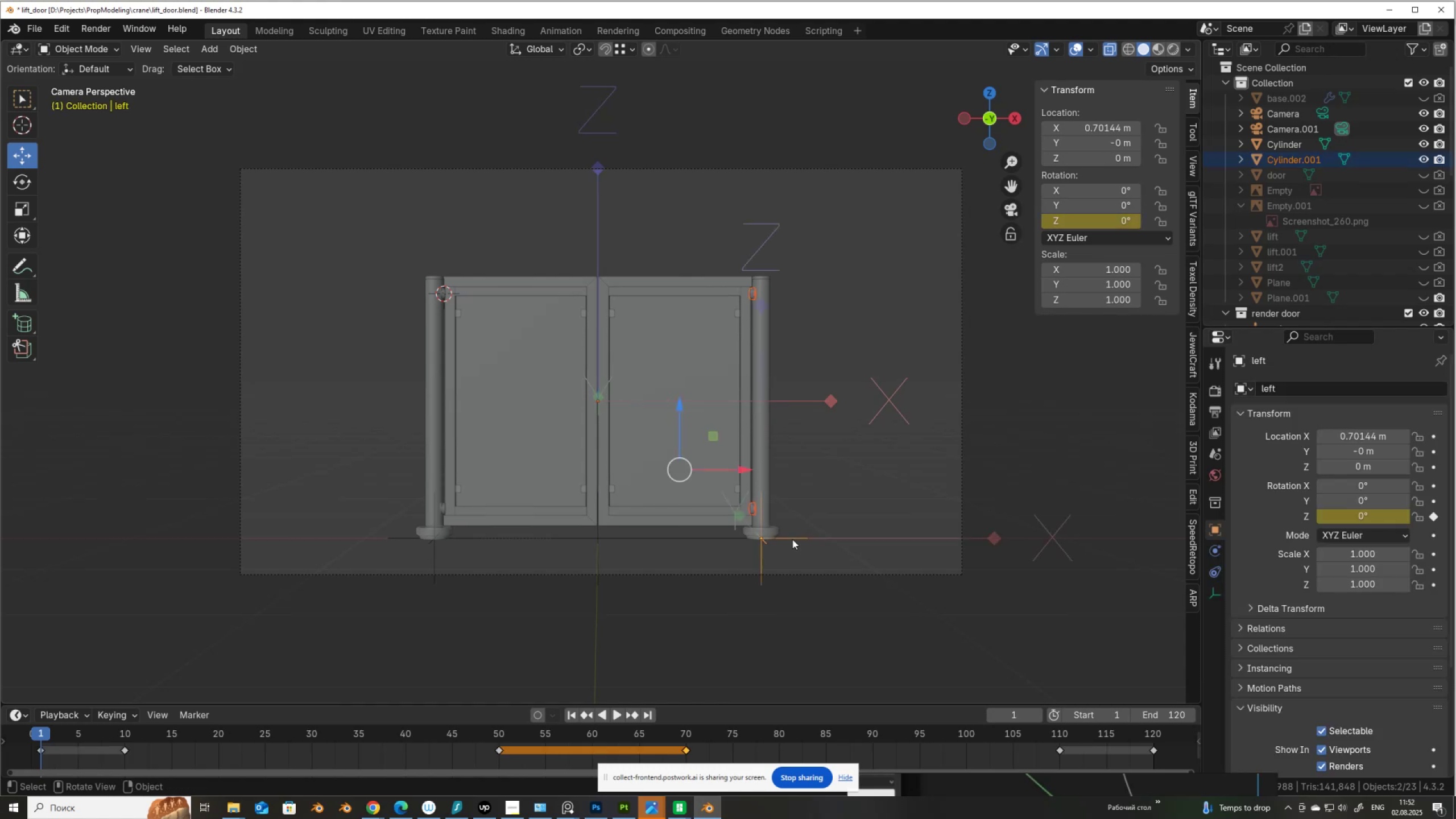 
key(Control+P)
 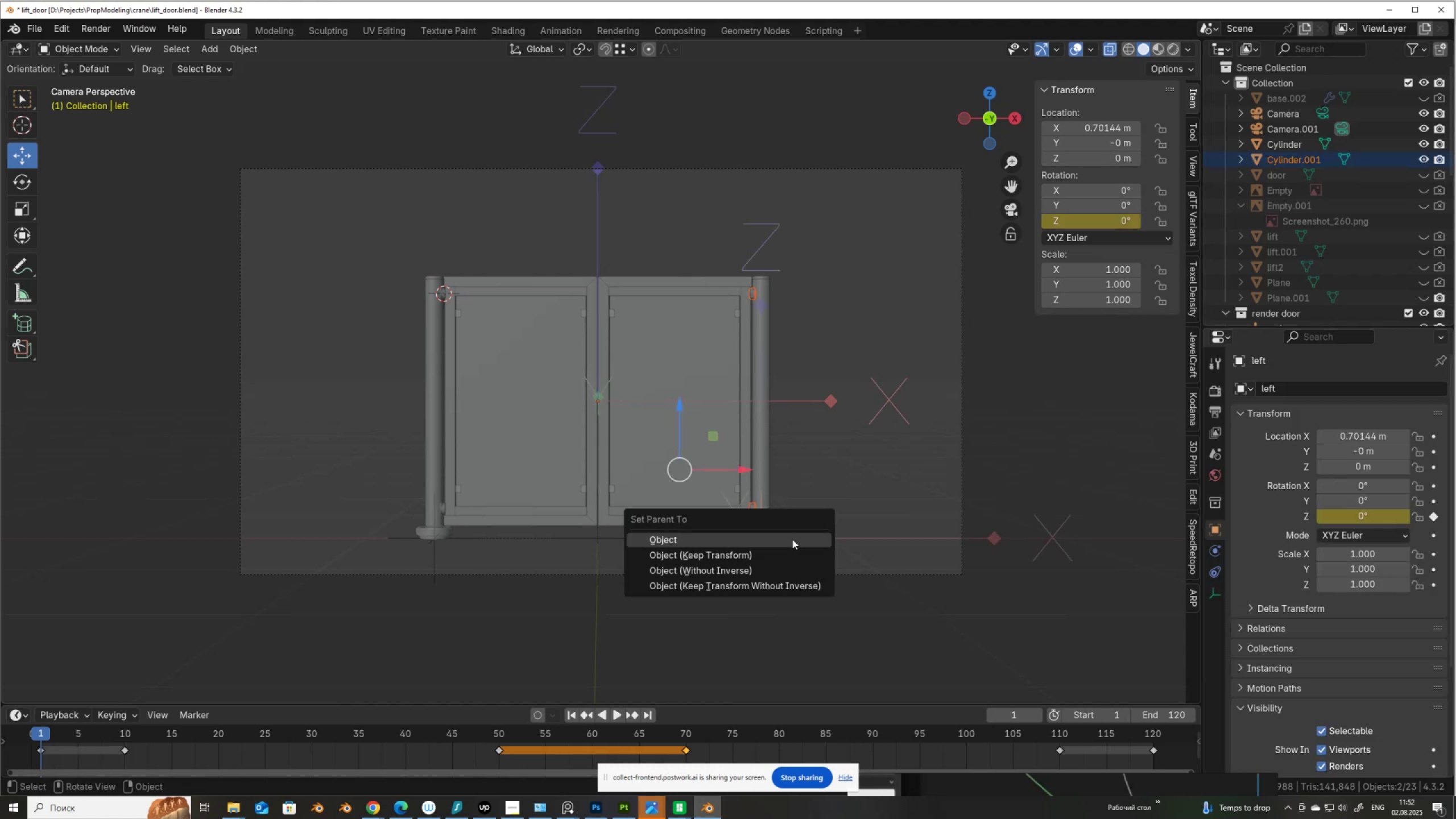 
left_click([792, 539])
 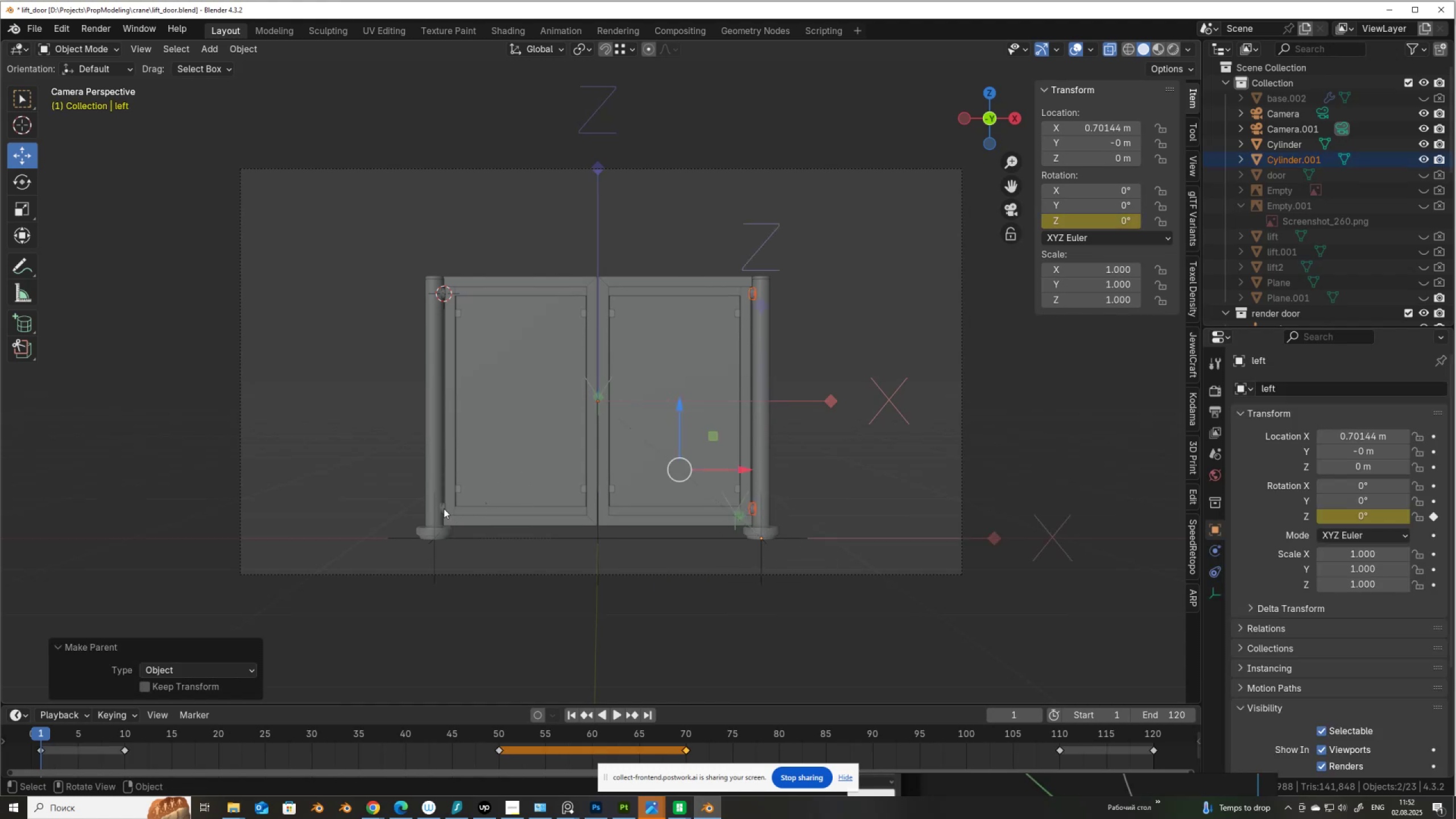 
hold_key(key=AltLeft, duration=0.33)
left_click([444, 508])
 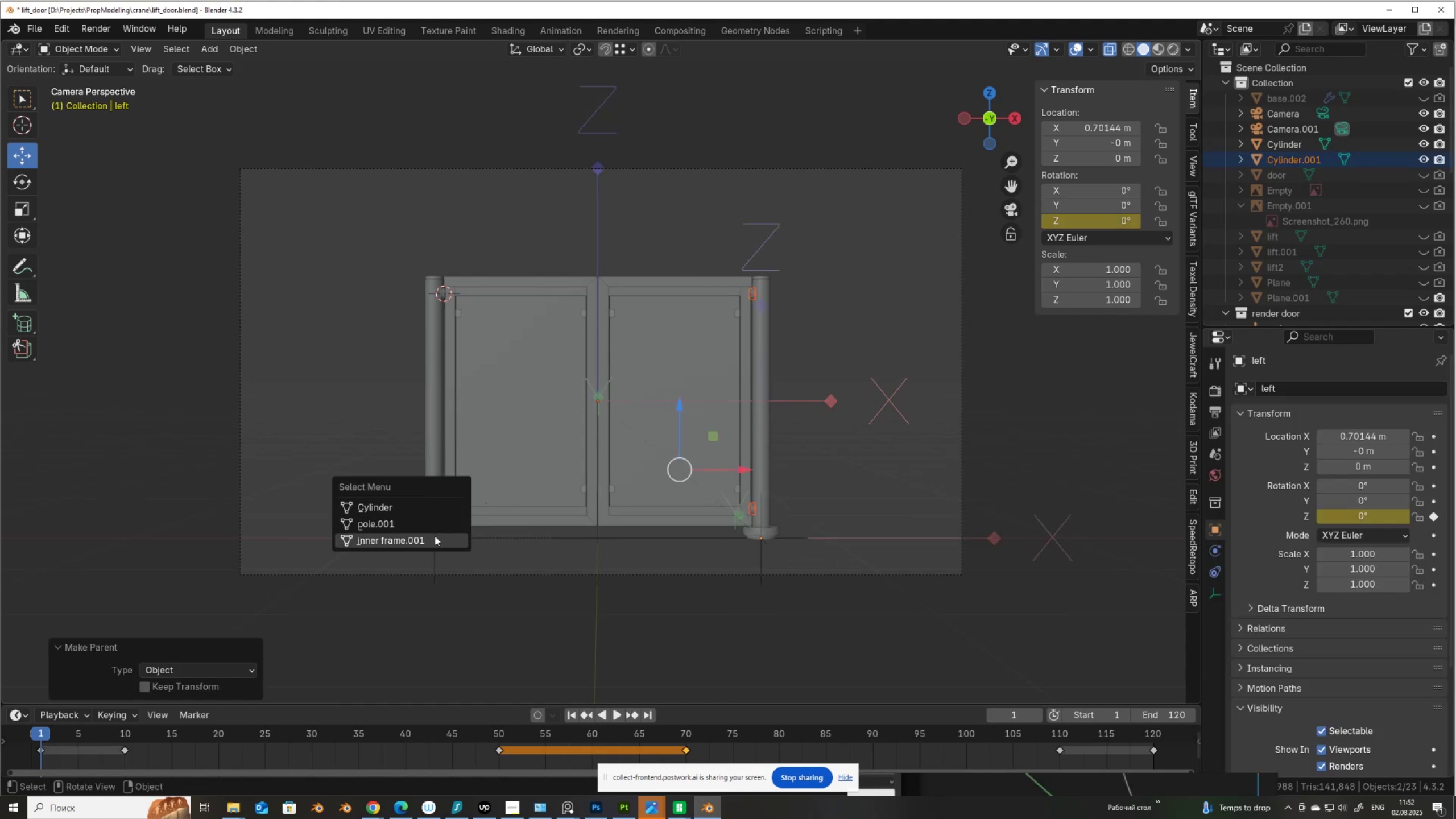 
left_click([436, 507])
 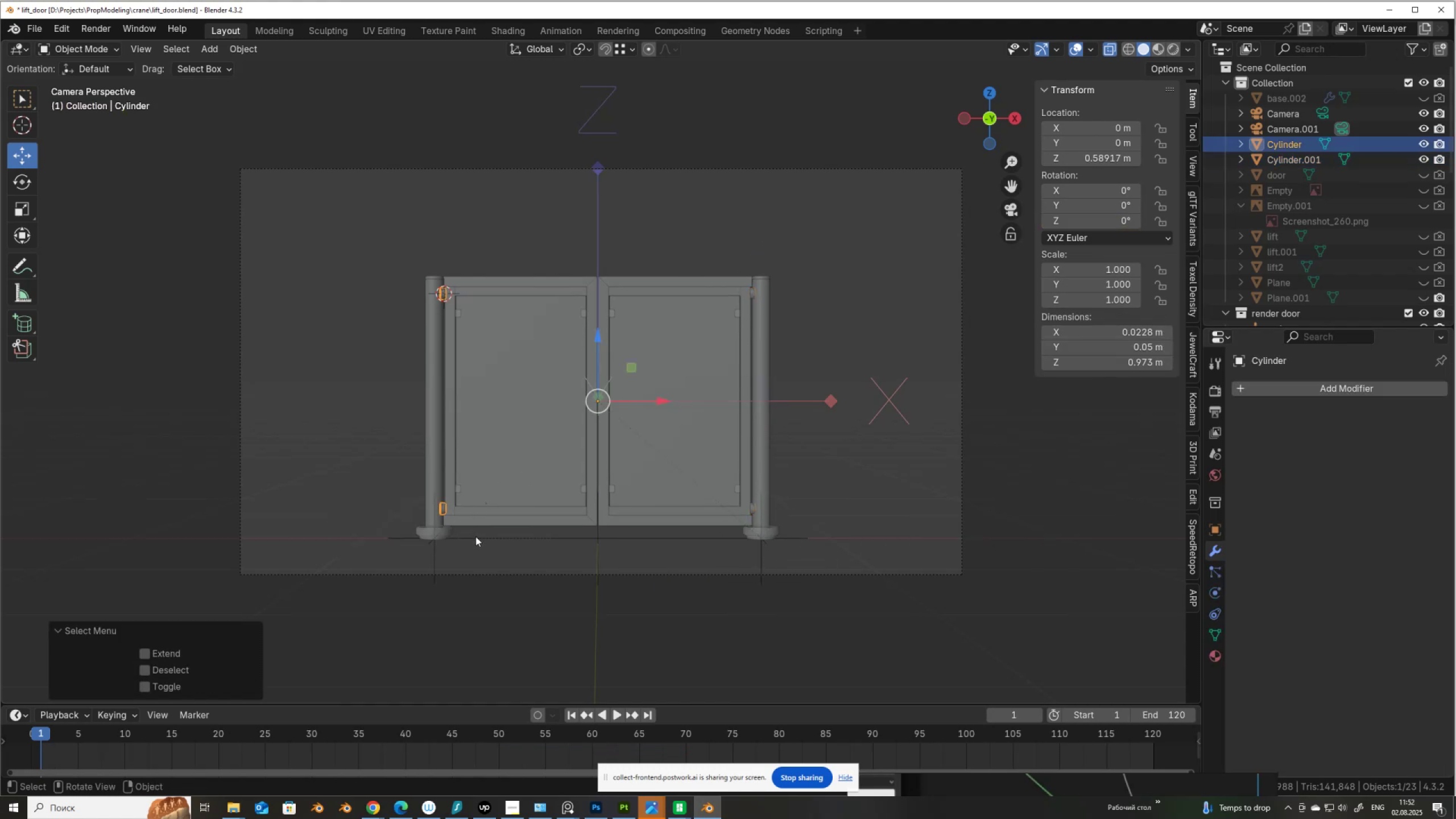 
hold_key(key=ShiftLeft, duration=1.13)
left_click([460, 535])
 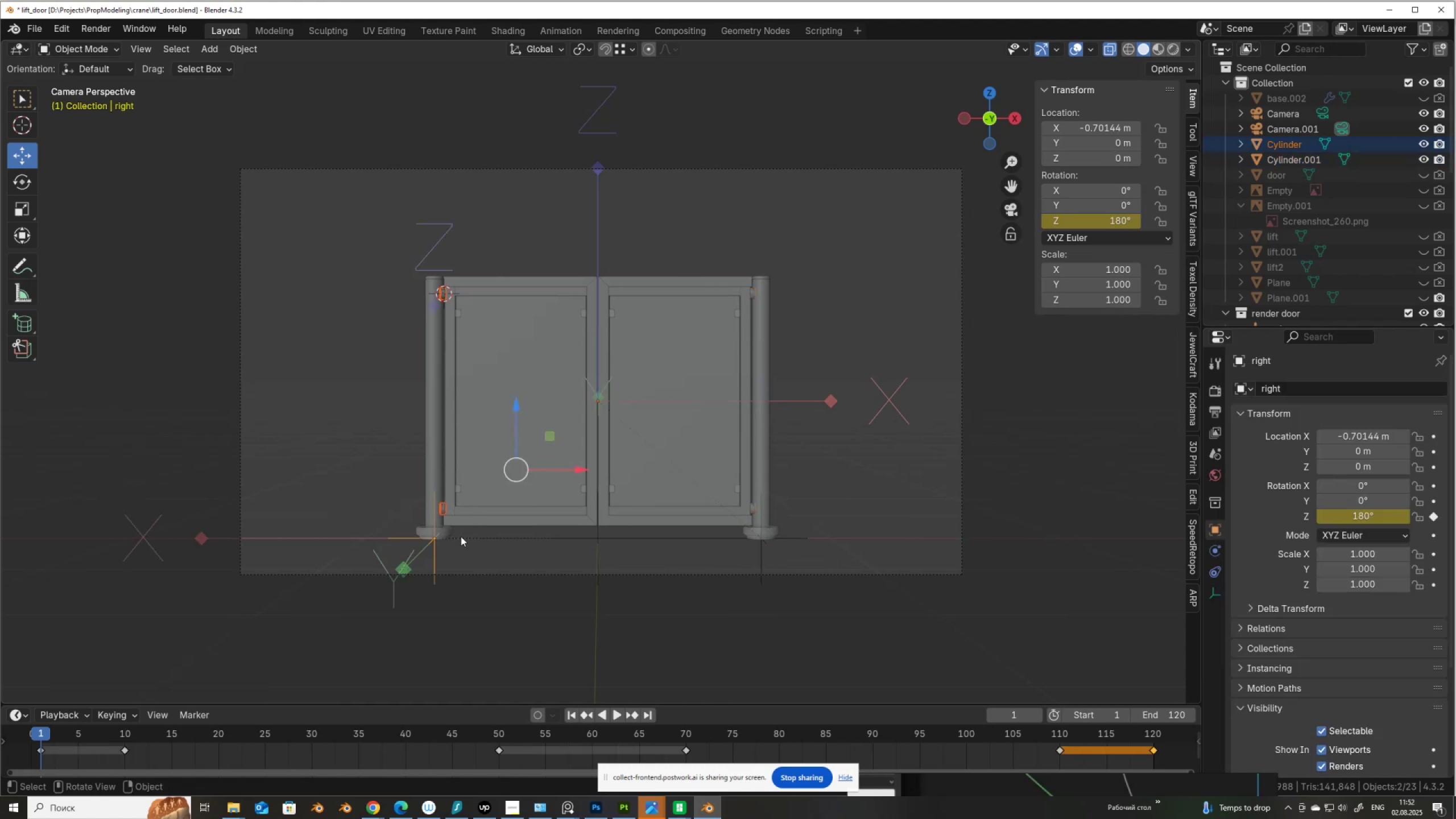 
key(Control+P)
 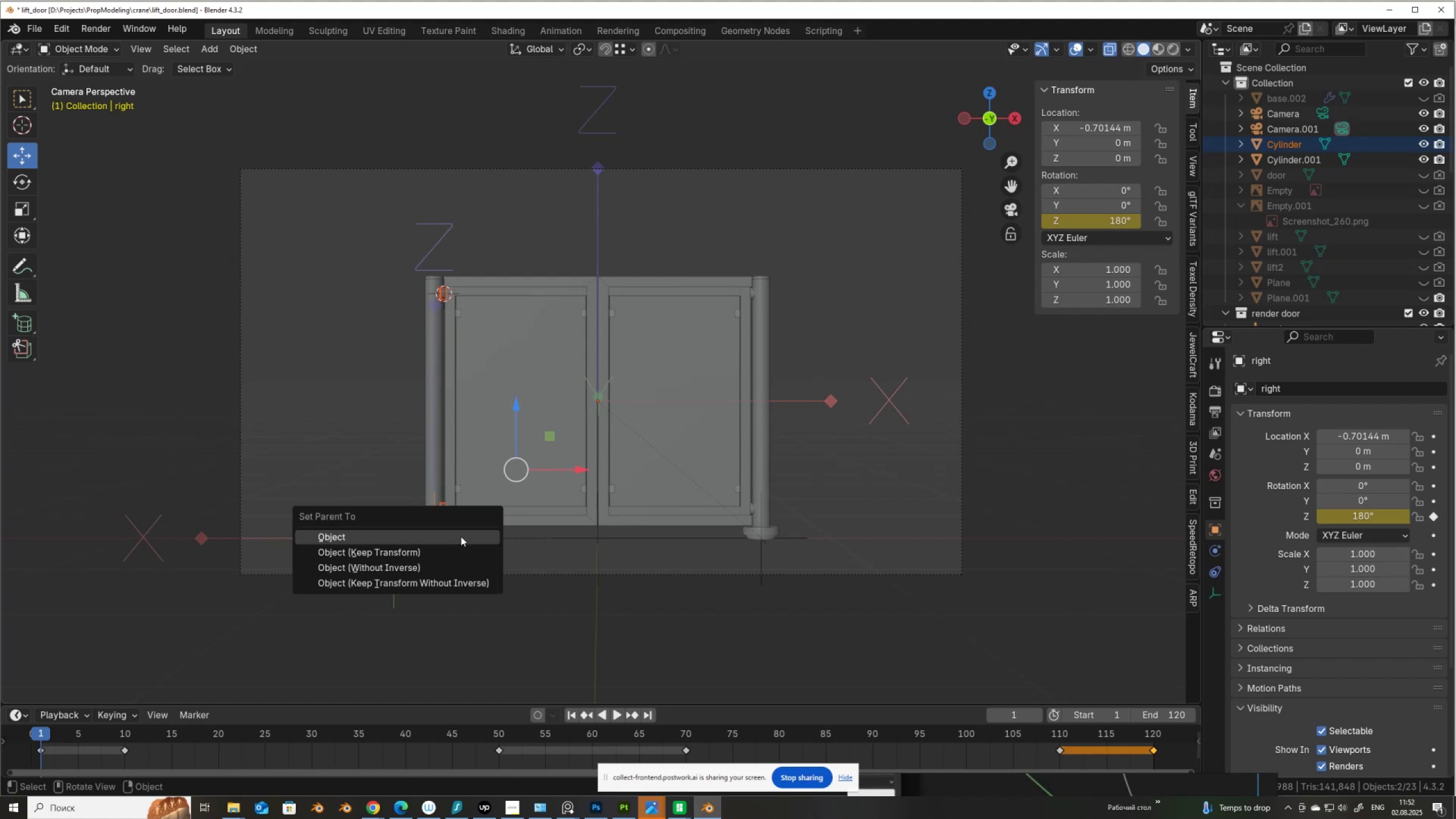 
left_click([461, 536])
 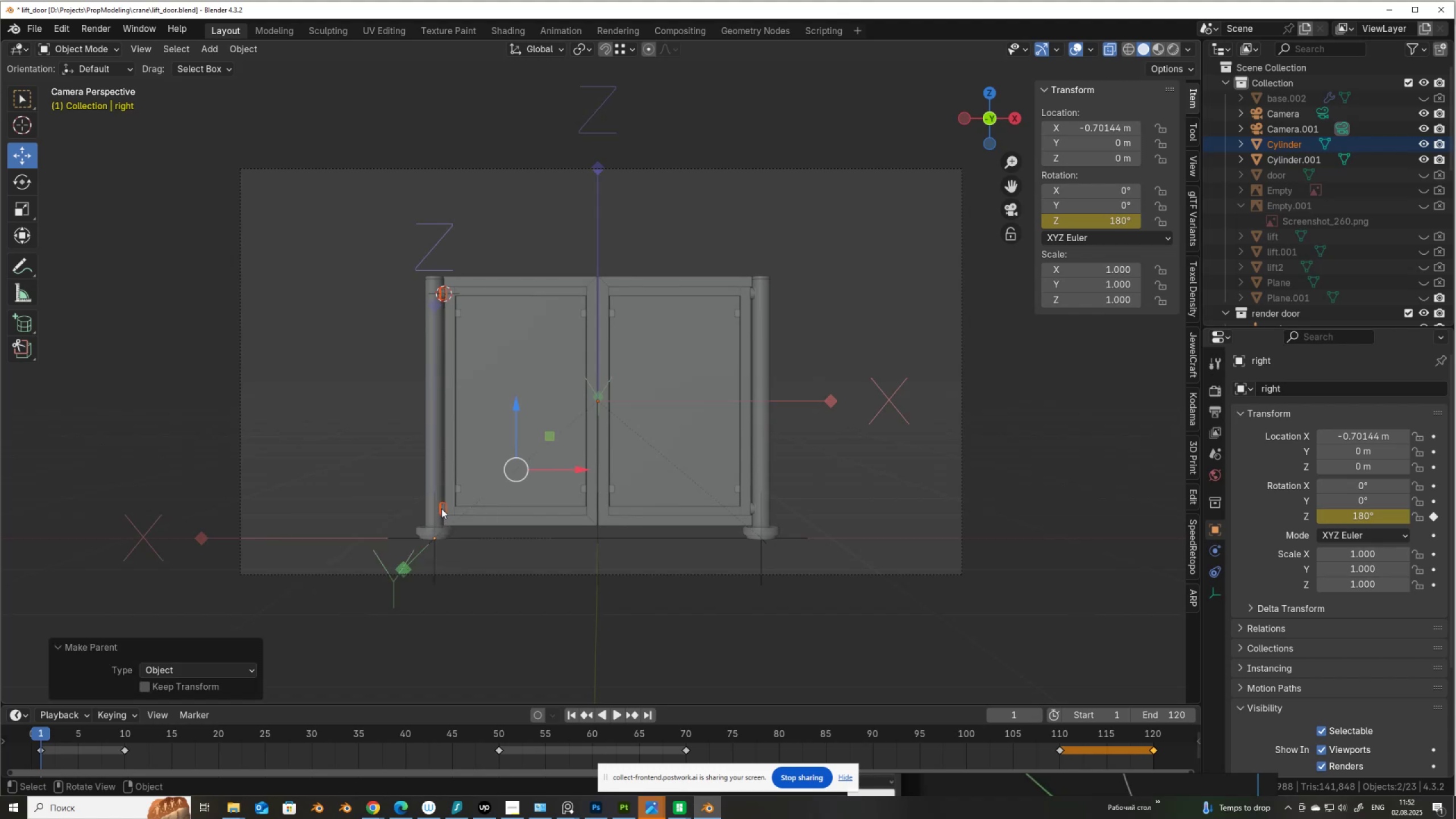 
left_click([441, 508])
 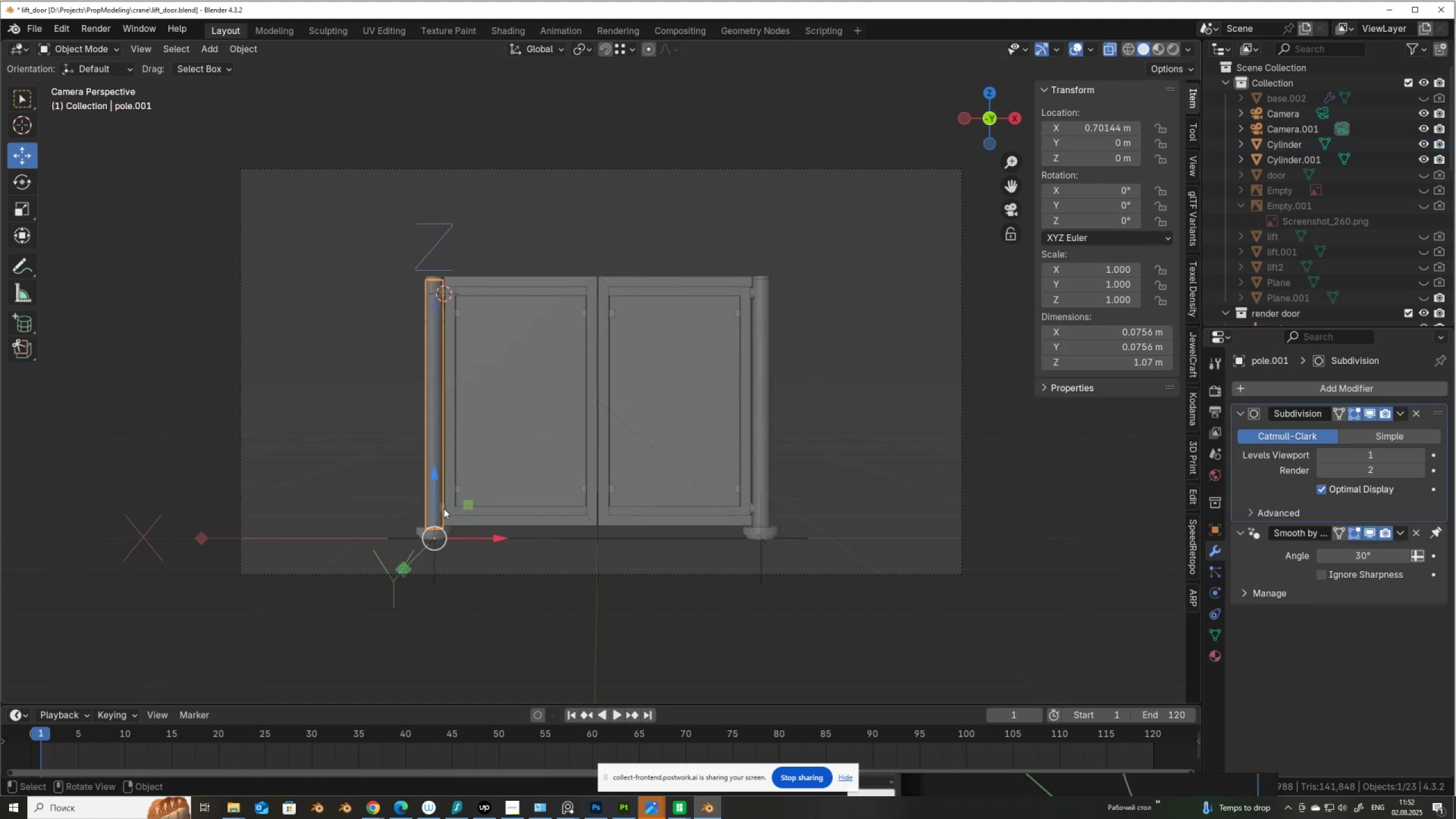 
hold_key(key=AltLeft, duration=0.35)
left_click([444, 508])
 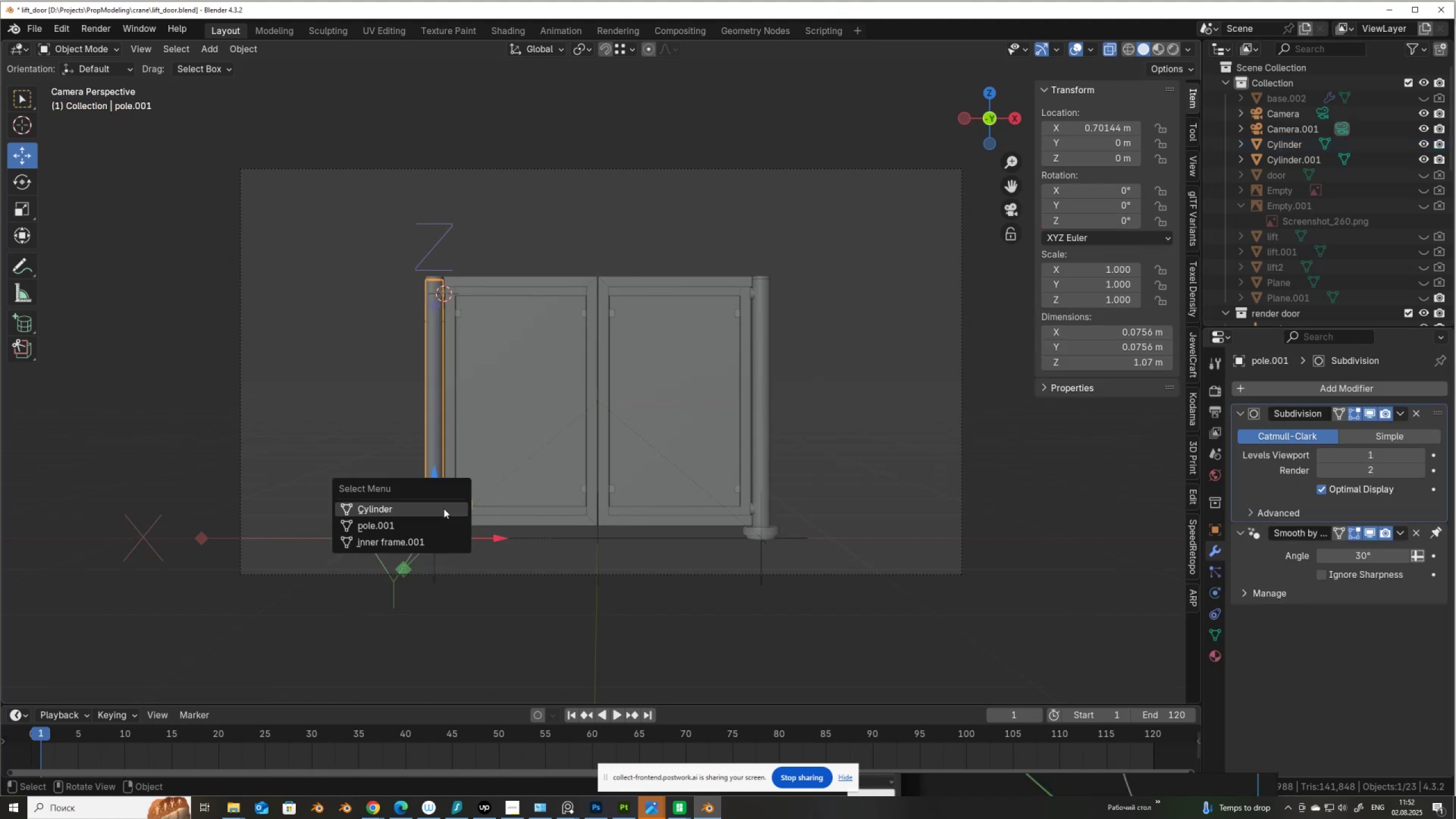 
left_click([444, 508])
 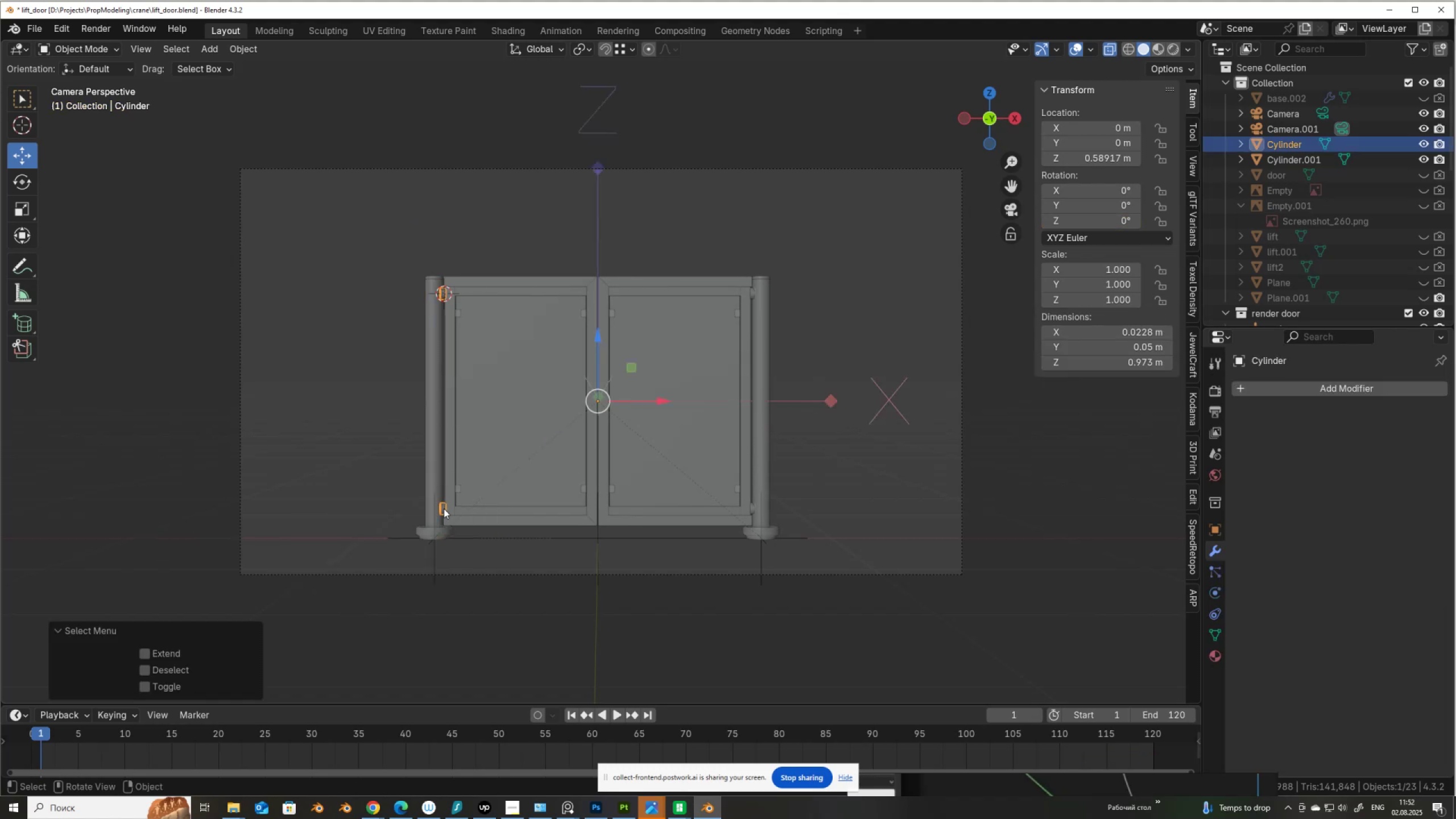 
key(F2)
 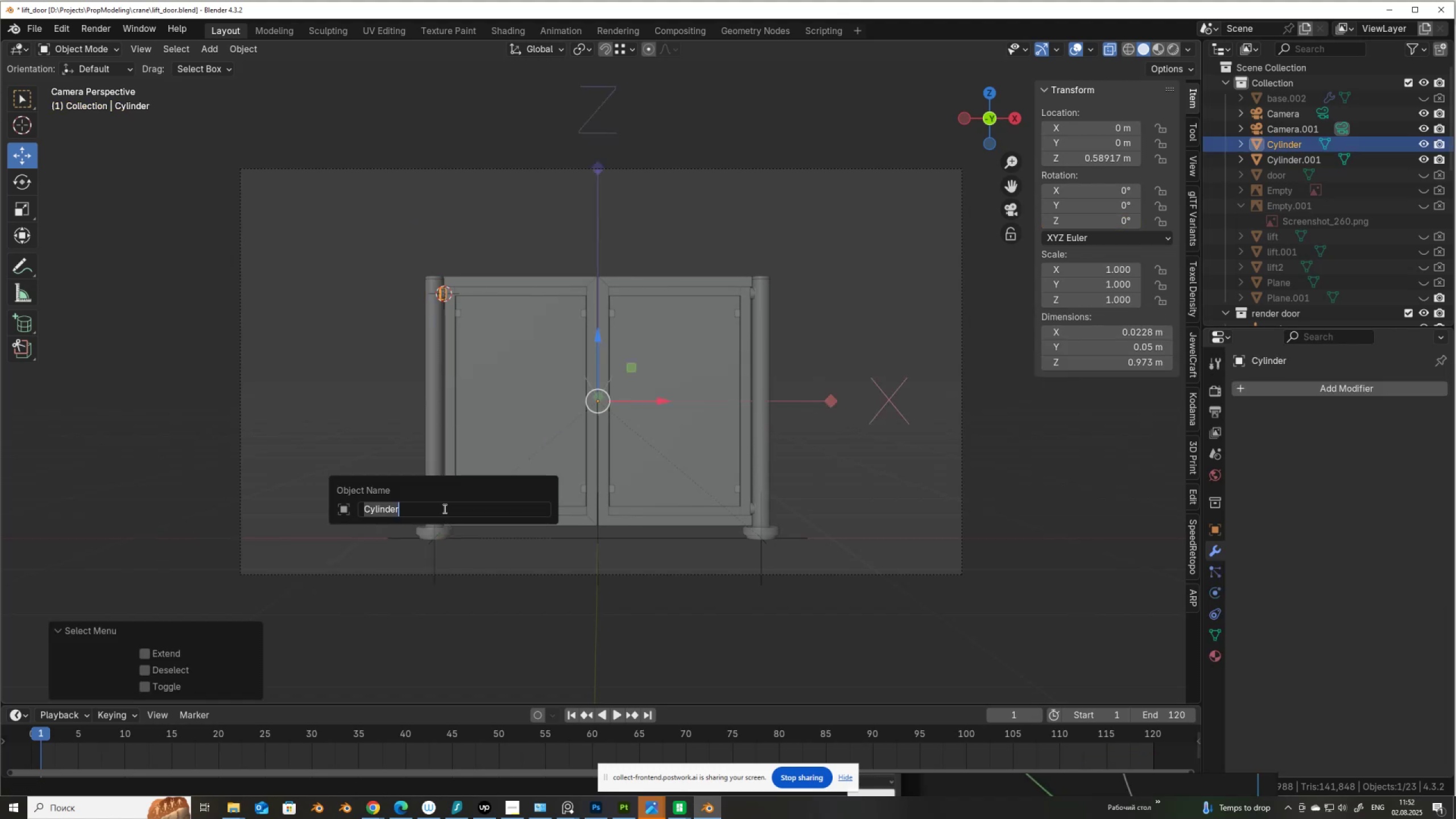 
type(joint)
key(NumpadEnter)
 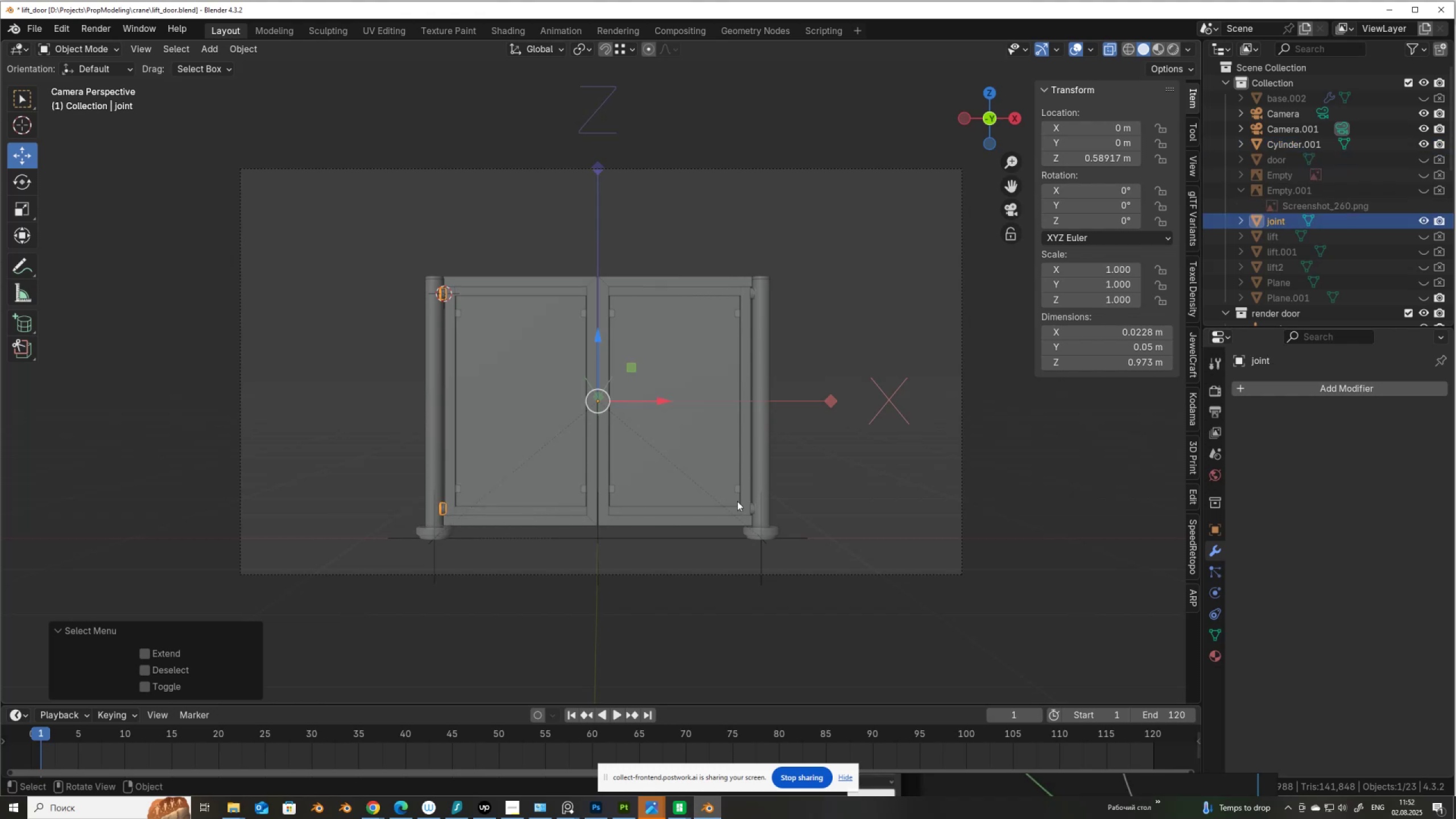 
hold_key(key=AltLeft, duration=0.38)
left_click([753, 510])
 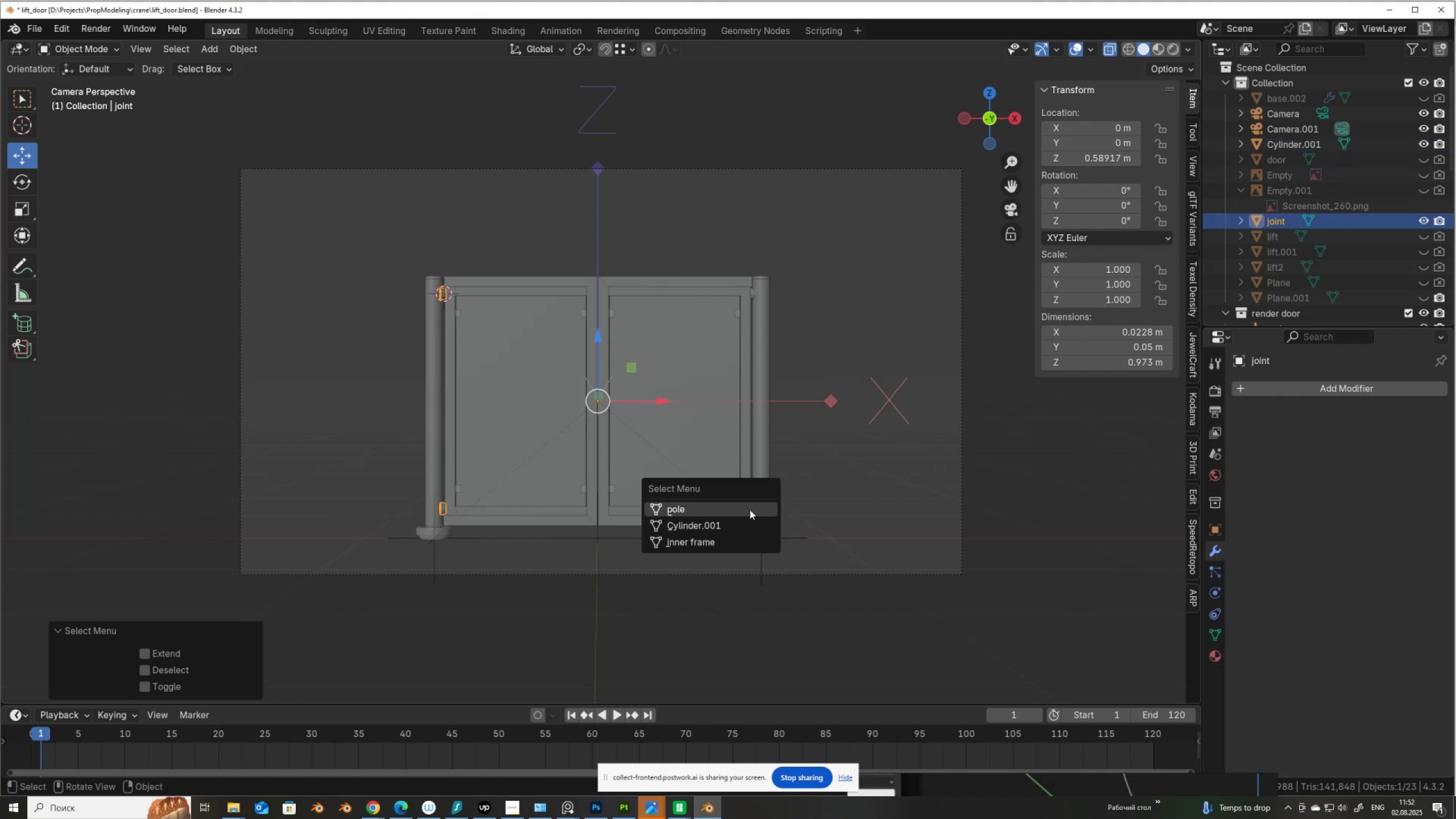 
left_click([750, 510])
 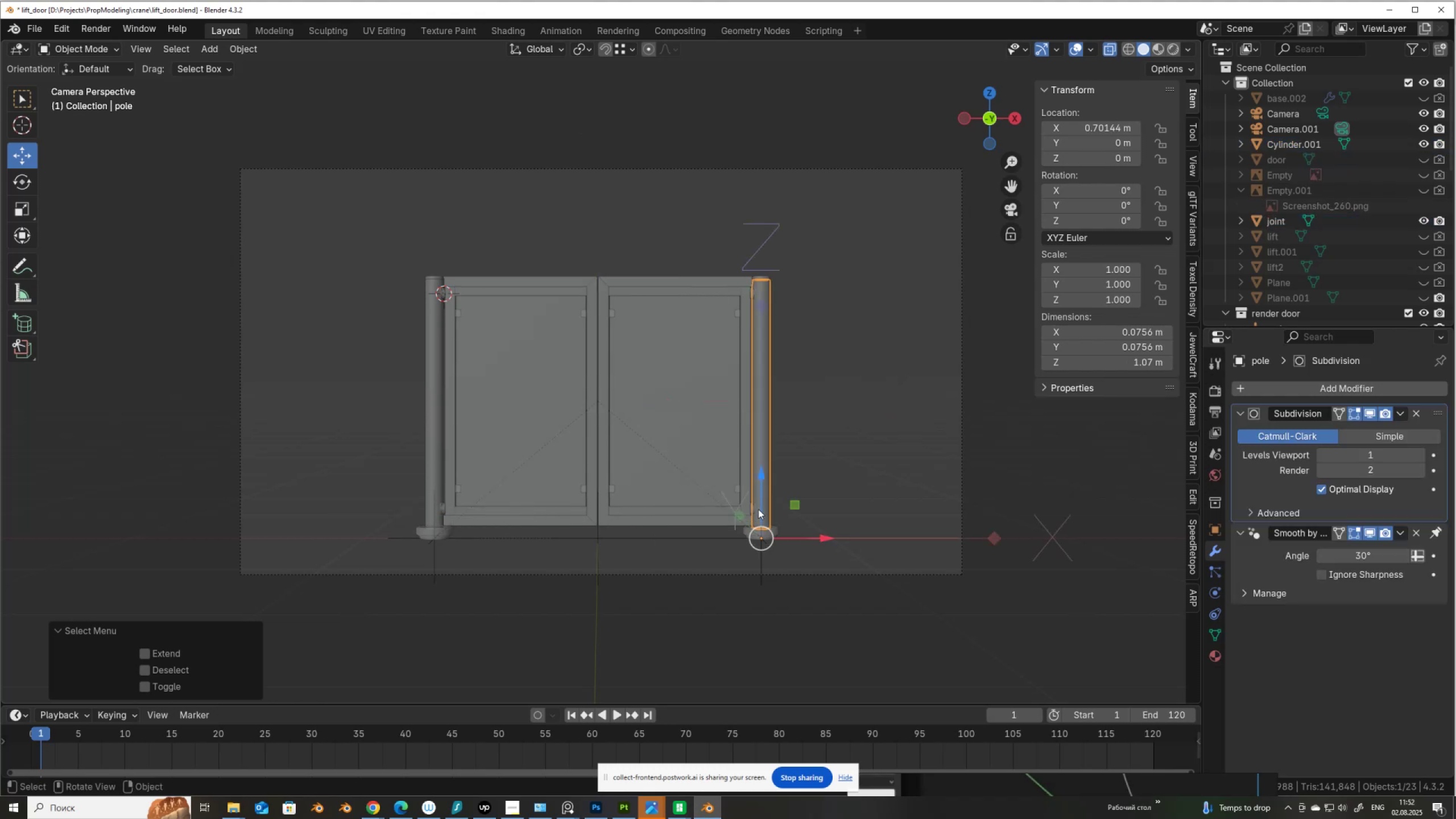 
hold_key(key=AltLeft, duration=0.71)
left_click([753, 508])
 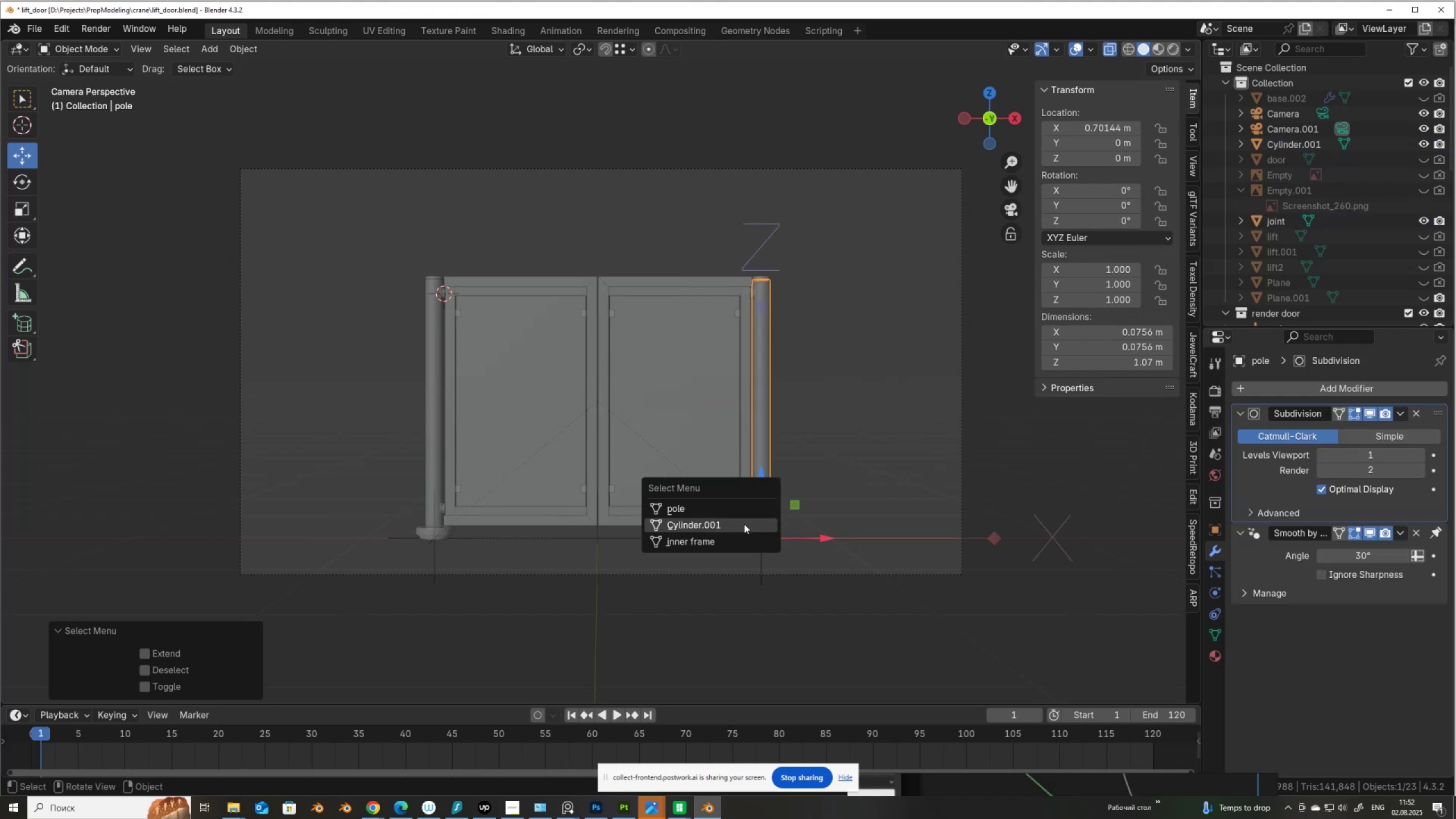 
left_click([744, 524])
 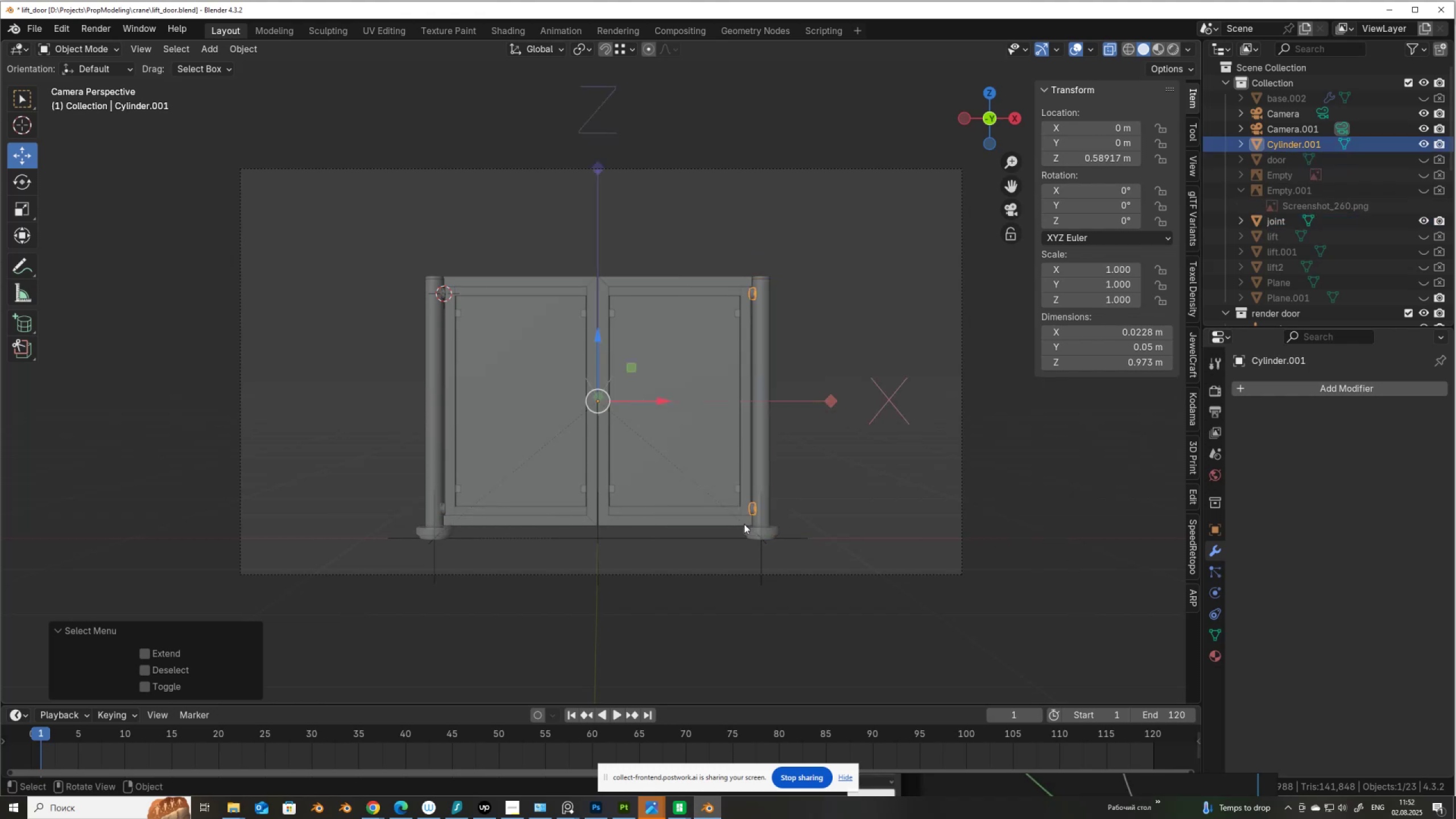 
type([F2]joint)
key(NumpadEnter)
type(q)
 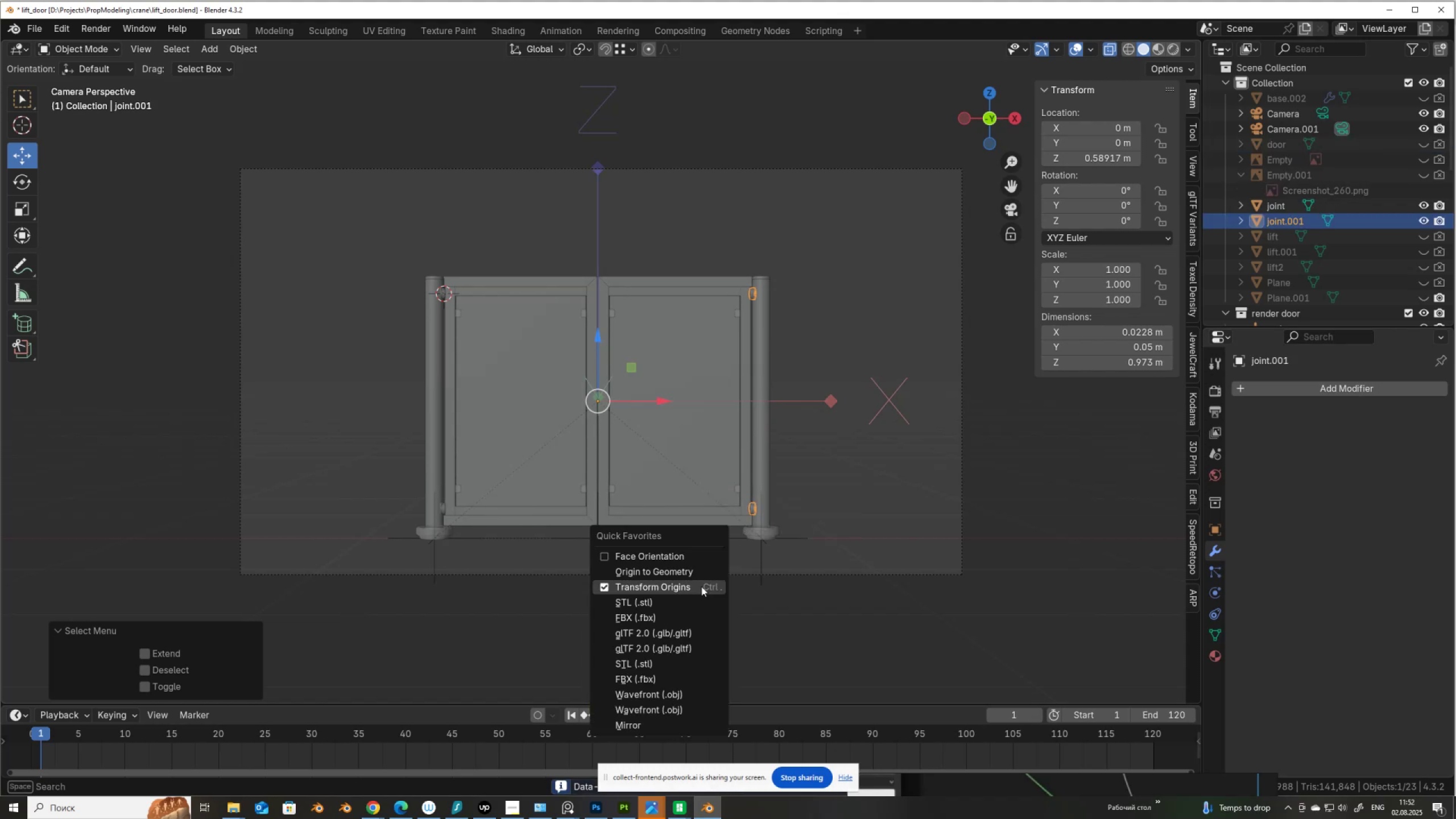 
left_click([701, 586])
 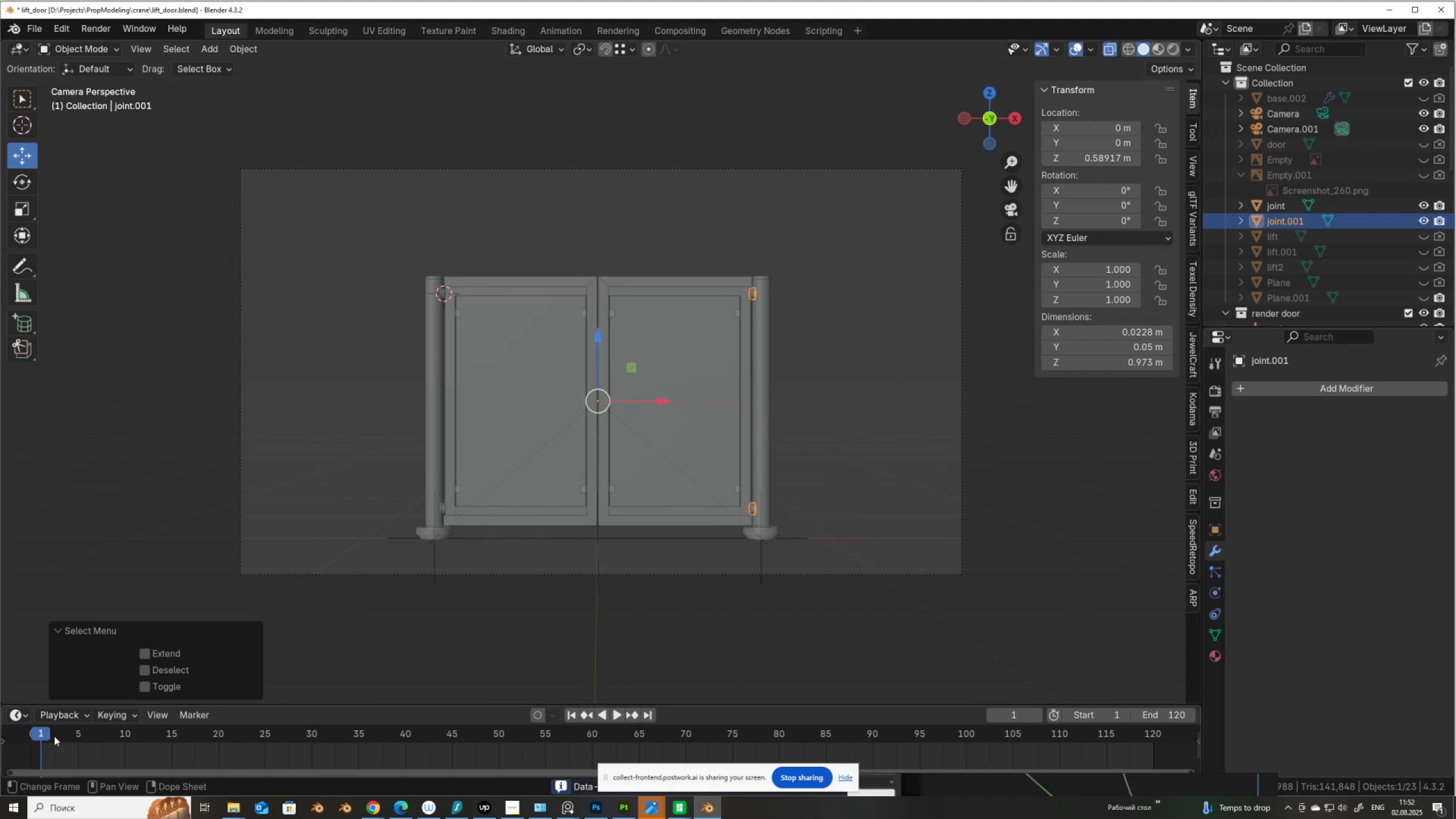 
left_click_drag(start_coordinate=[44, 730], to_coordinate=[686, 732])
 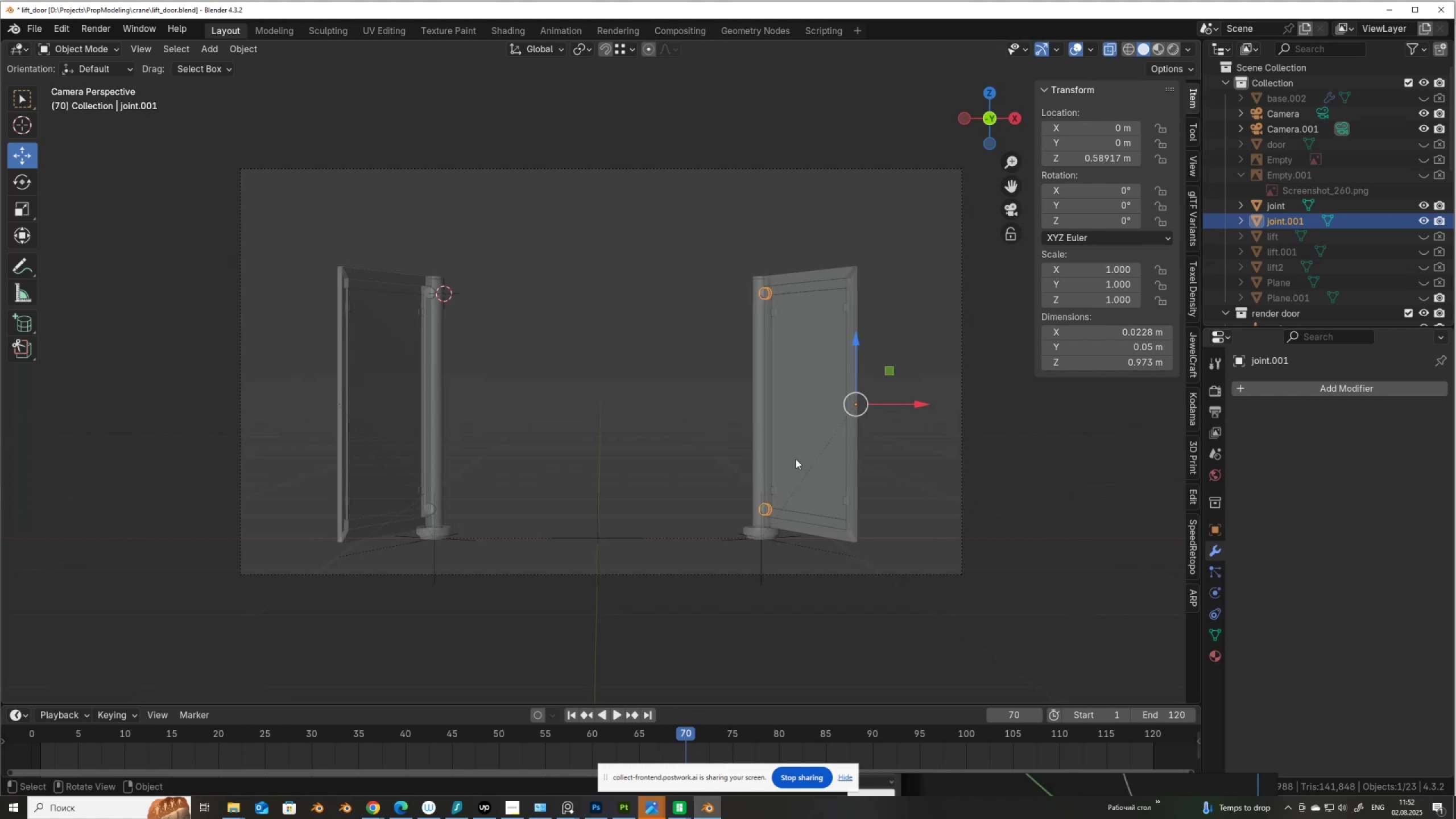 
key(F12)
 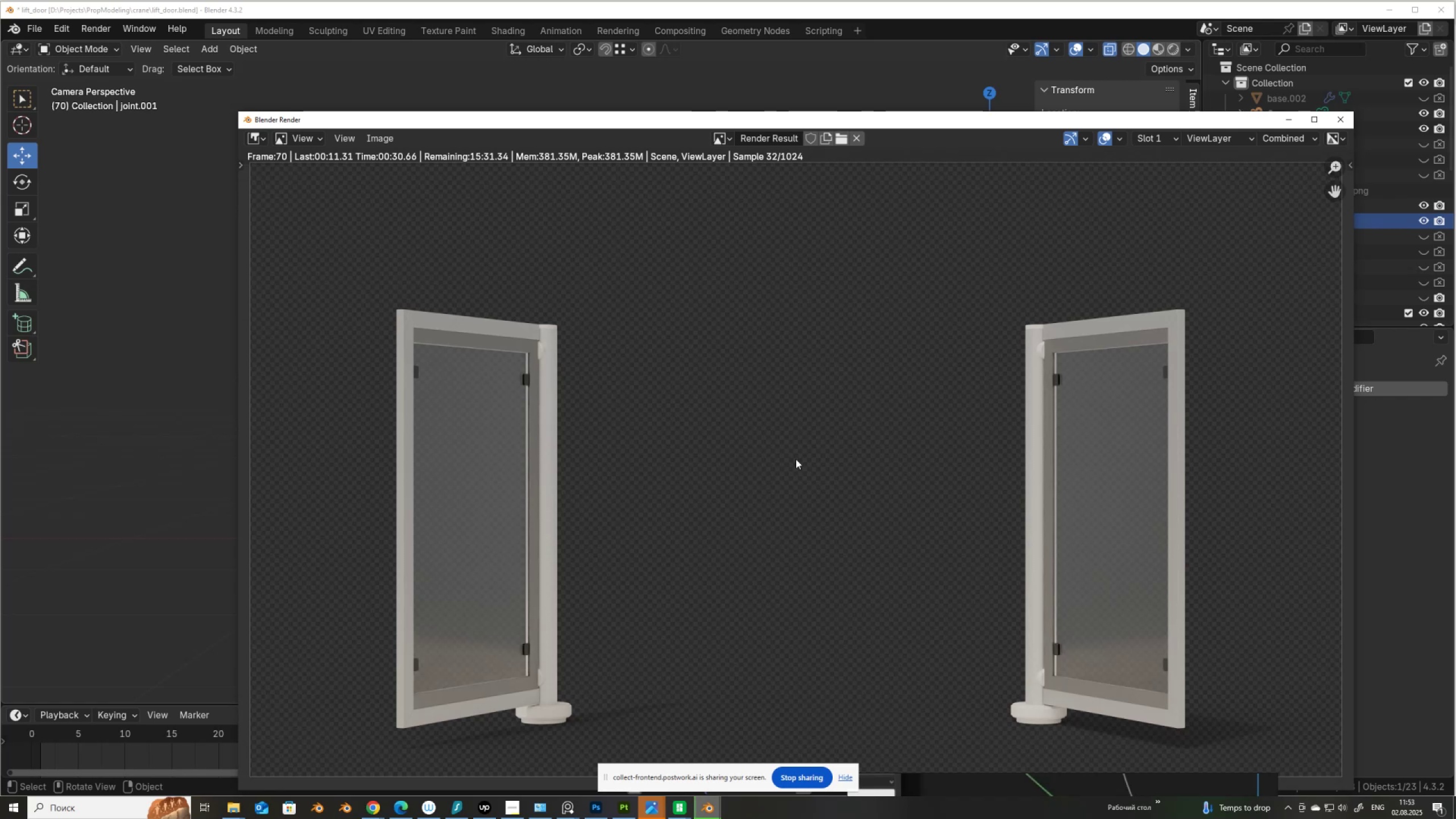 
wait(41.82)
 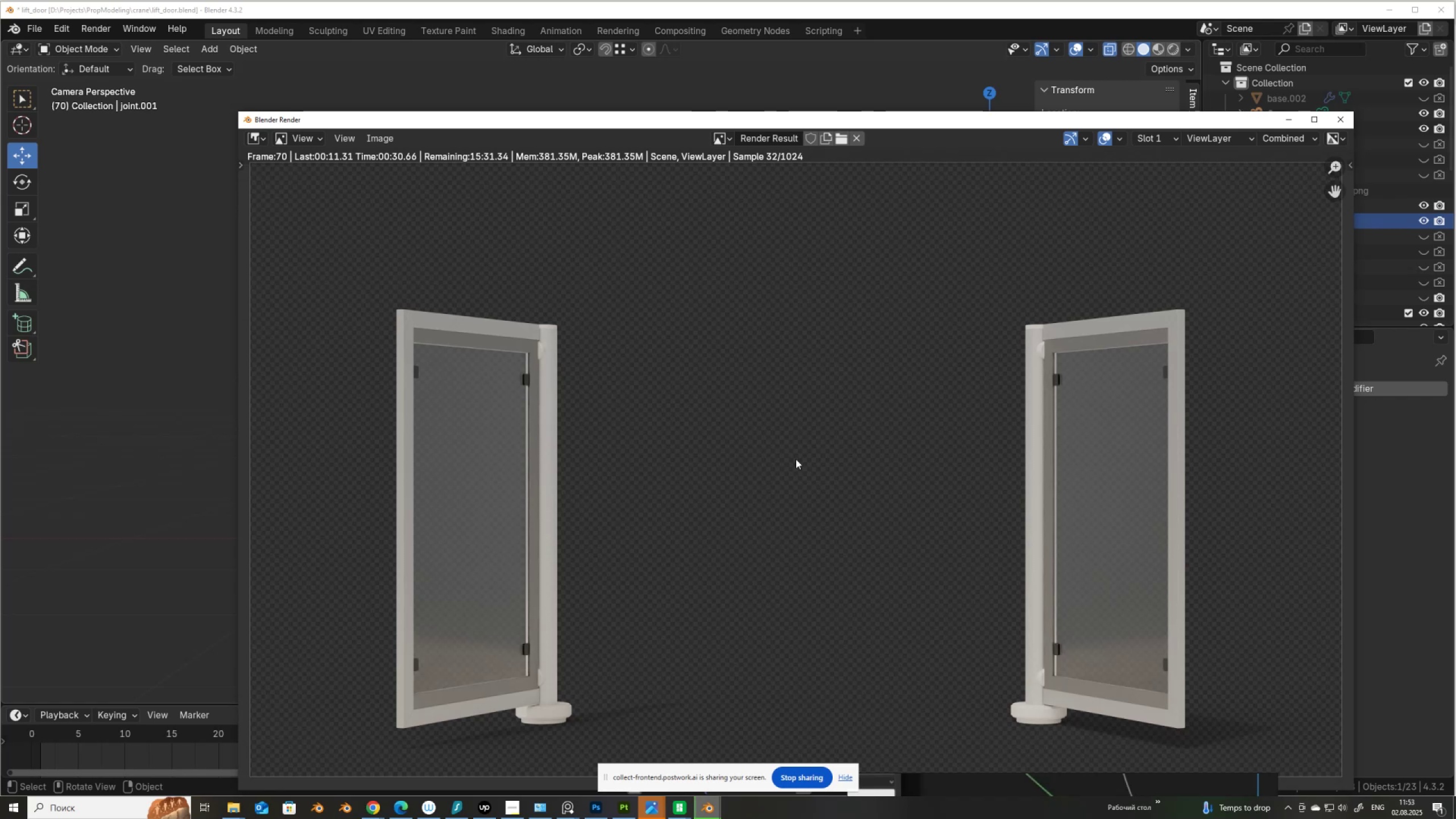 
left_click_drag(start_coordinate=[567, 122], to_coordinate=[469, 67])
 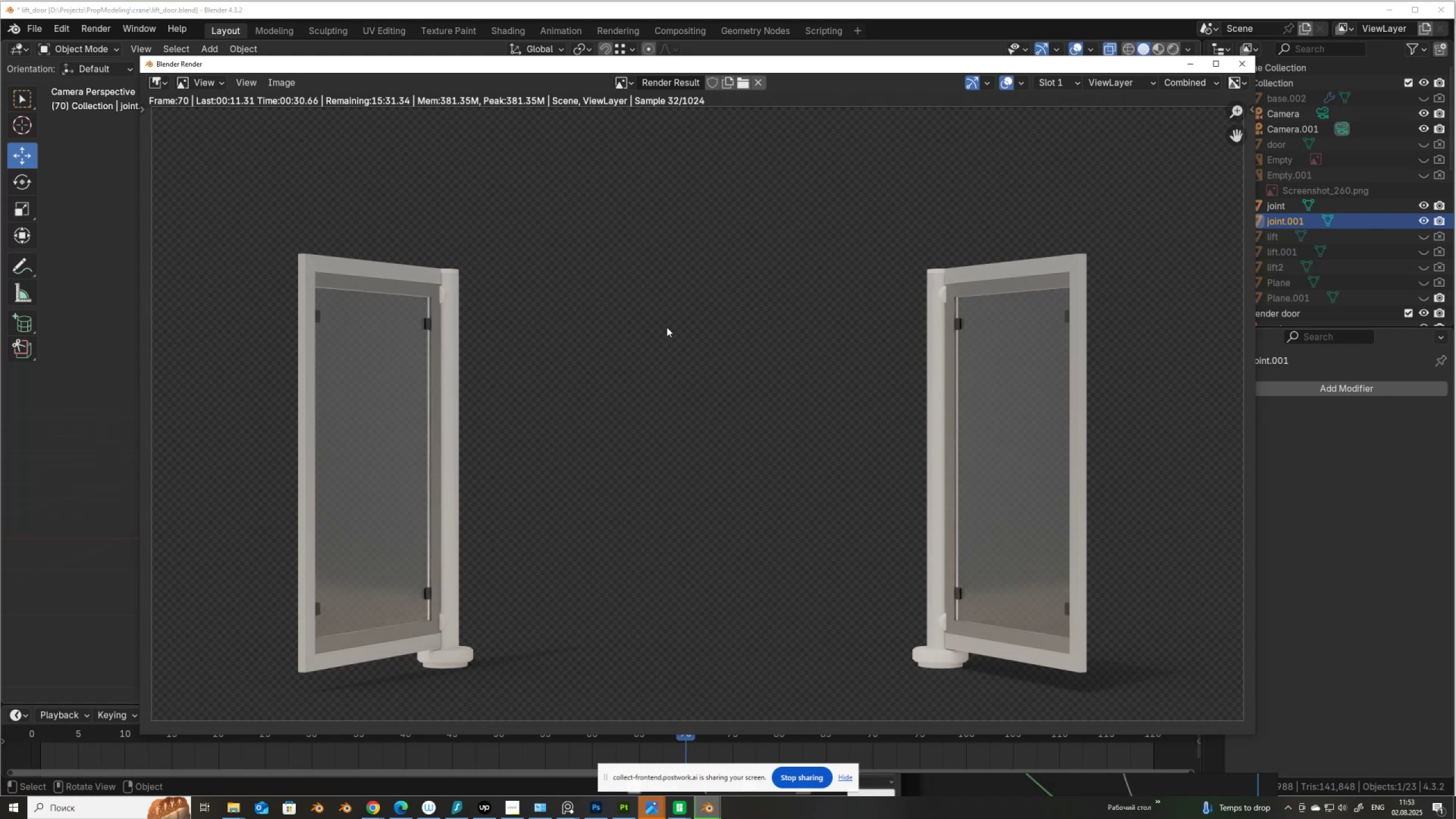 
wait(9.47)
 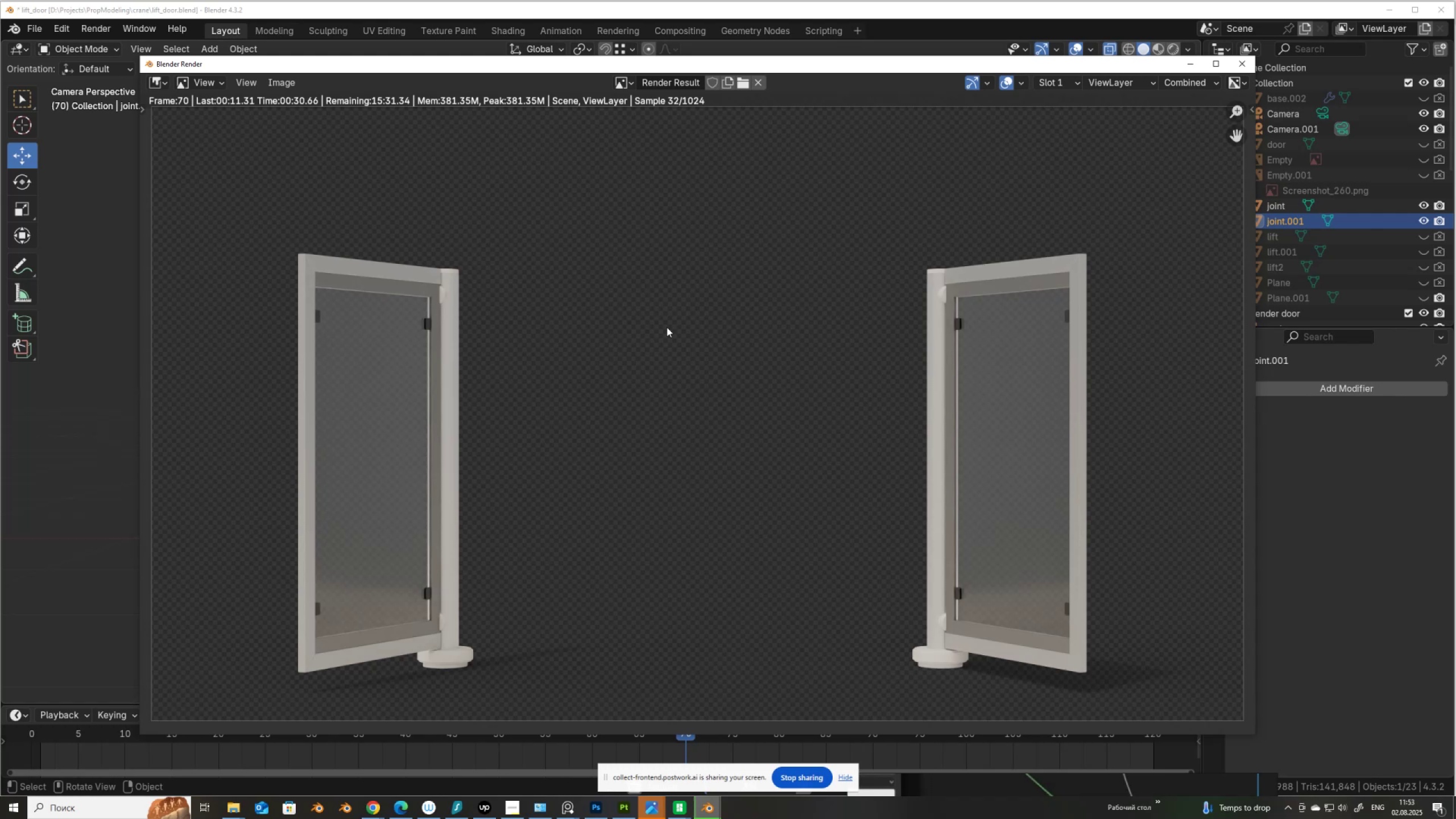 
left_click([1164, 84])
 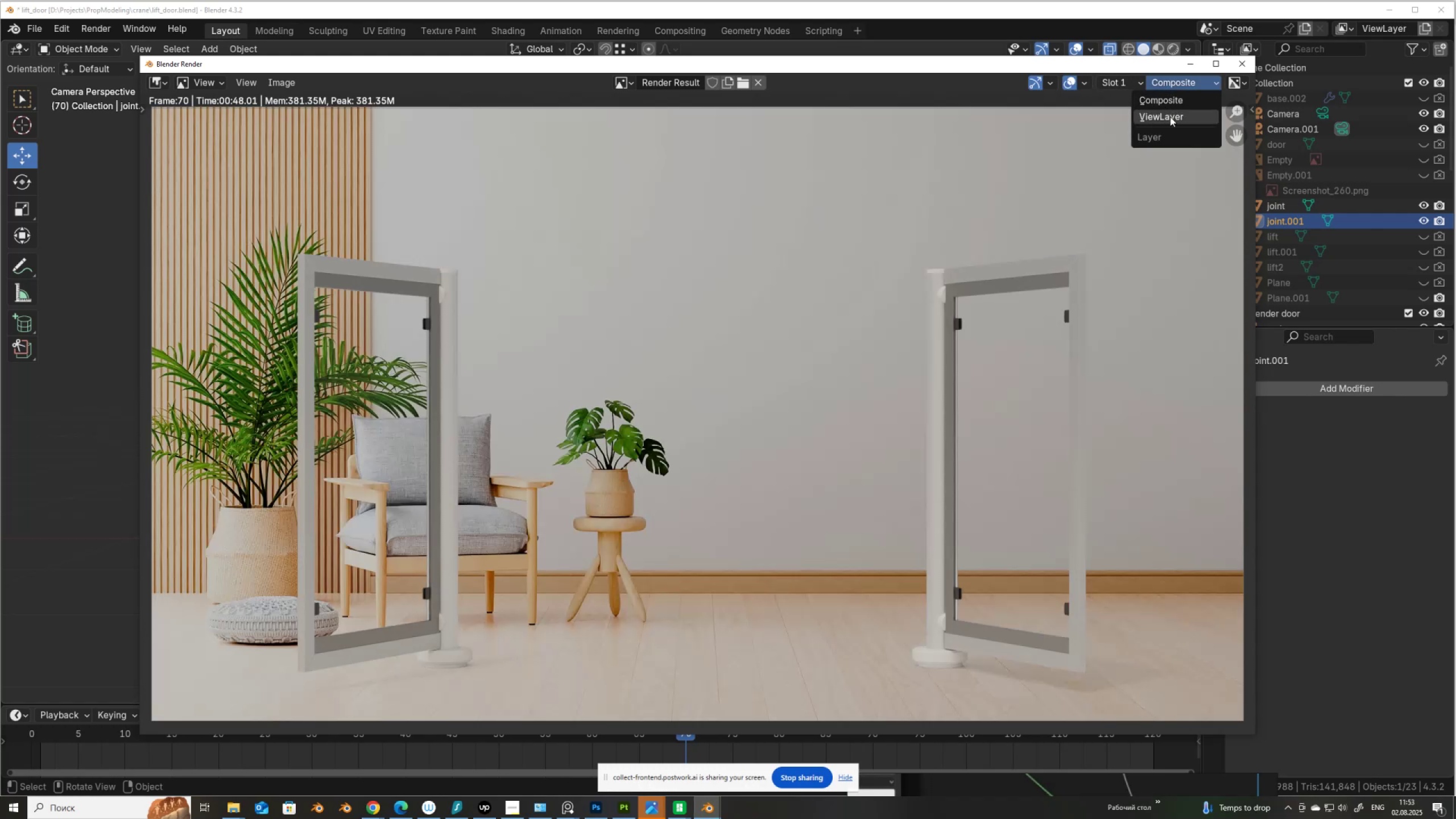 
left_click([1169, 117])
 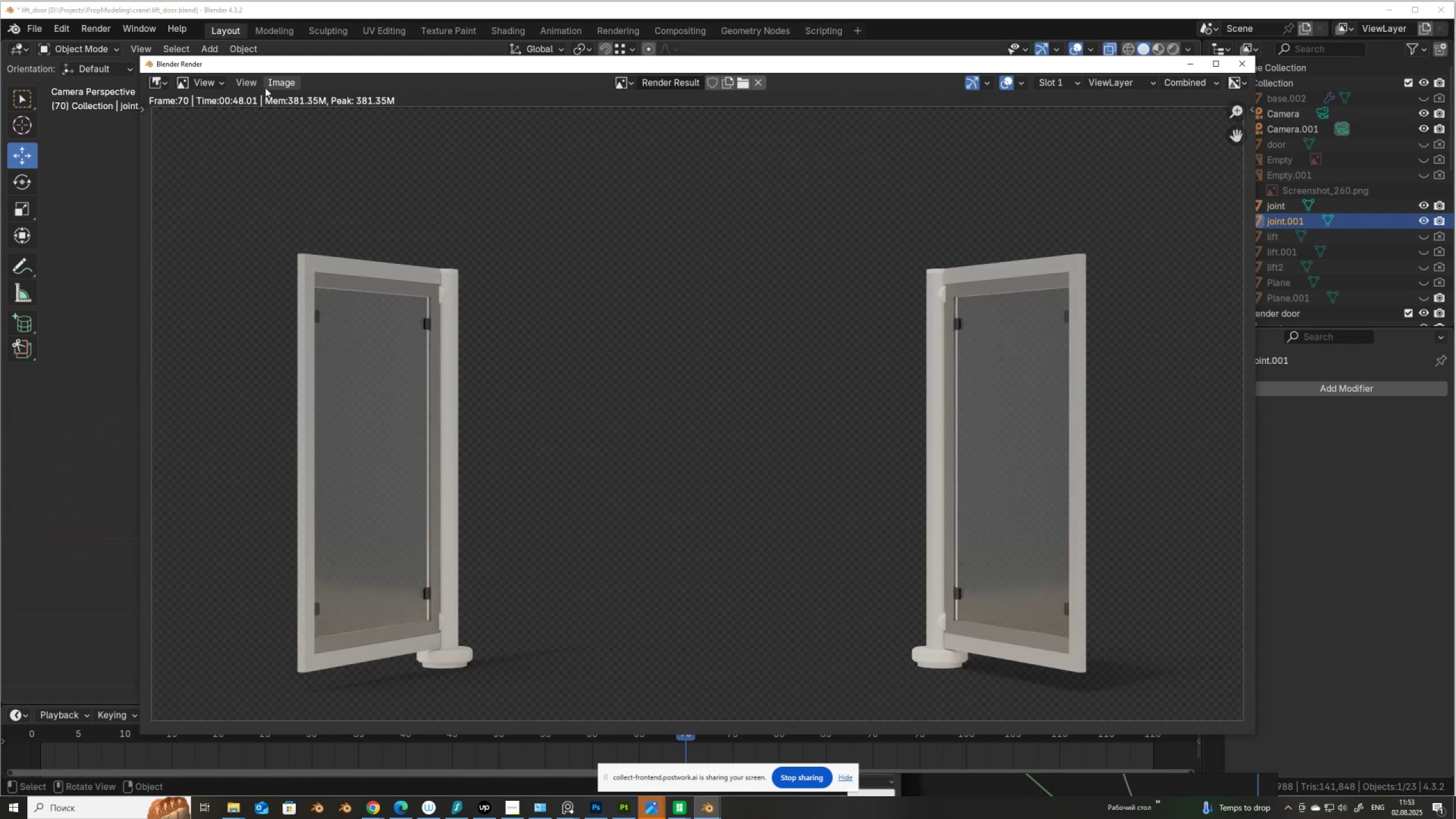 
left_click([283, 85])
 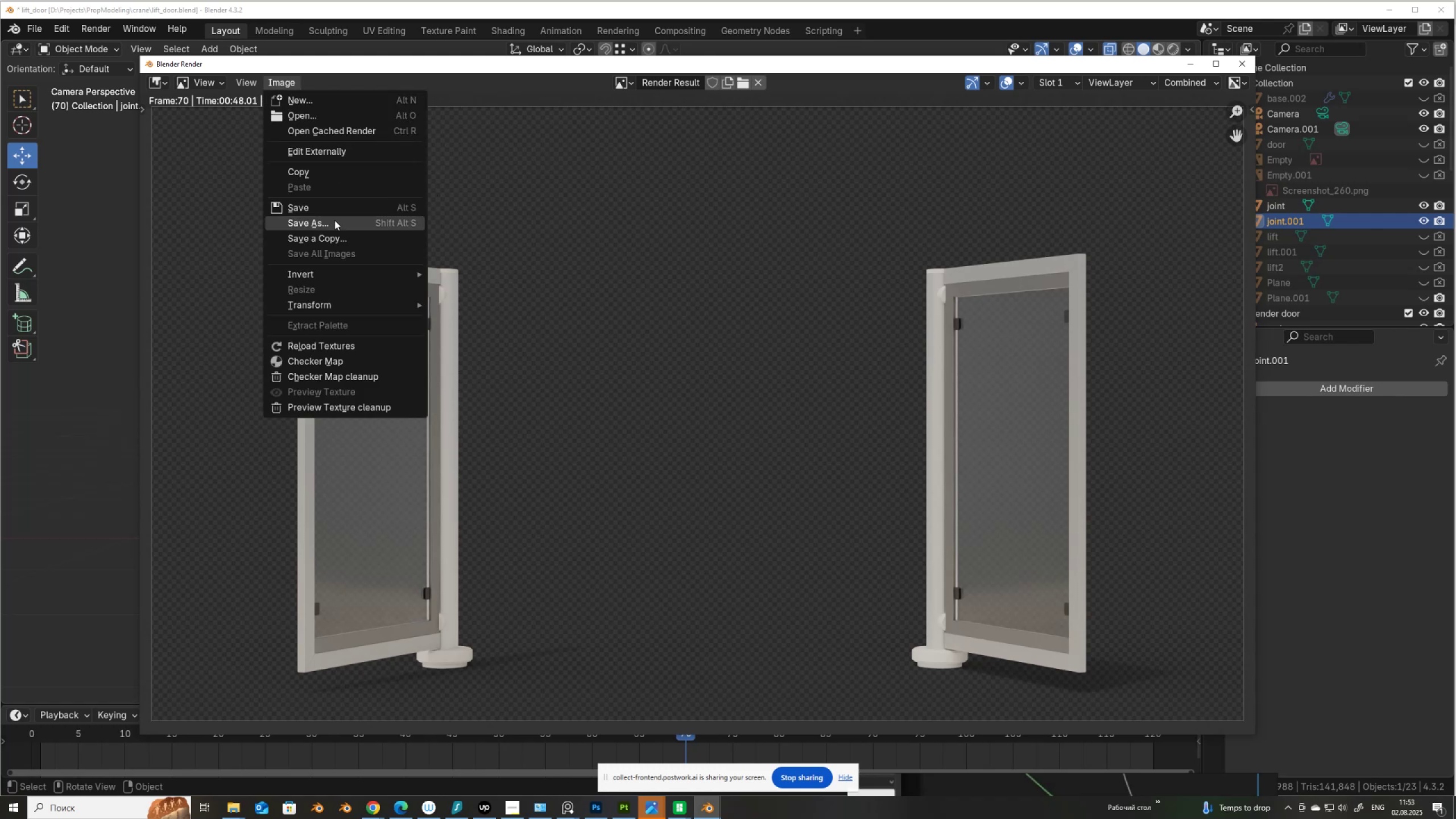 
left_click([334, 220])
 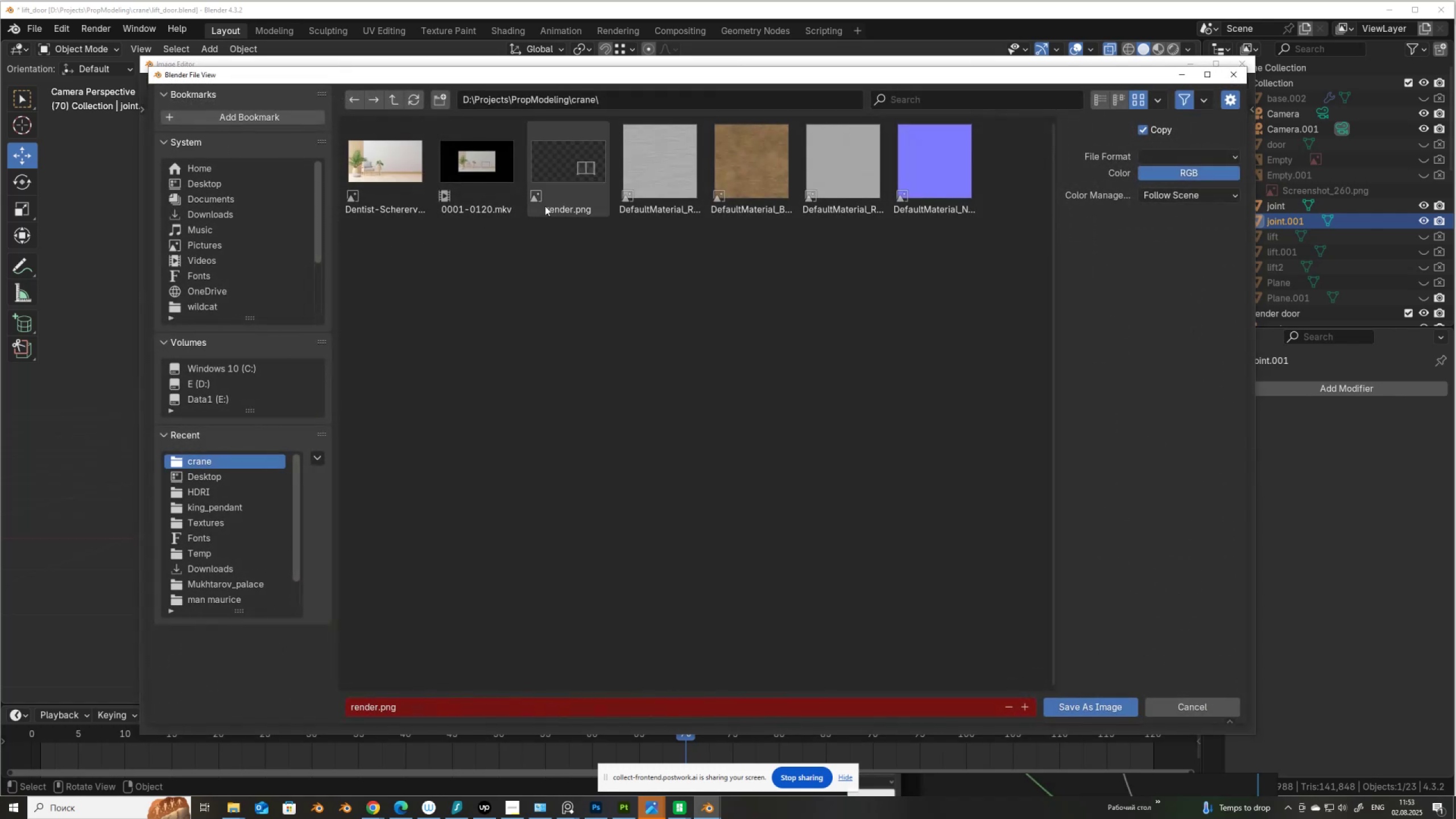 
left_click([566, 191])
 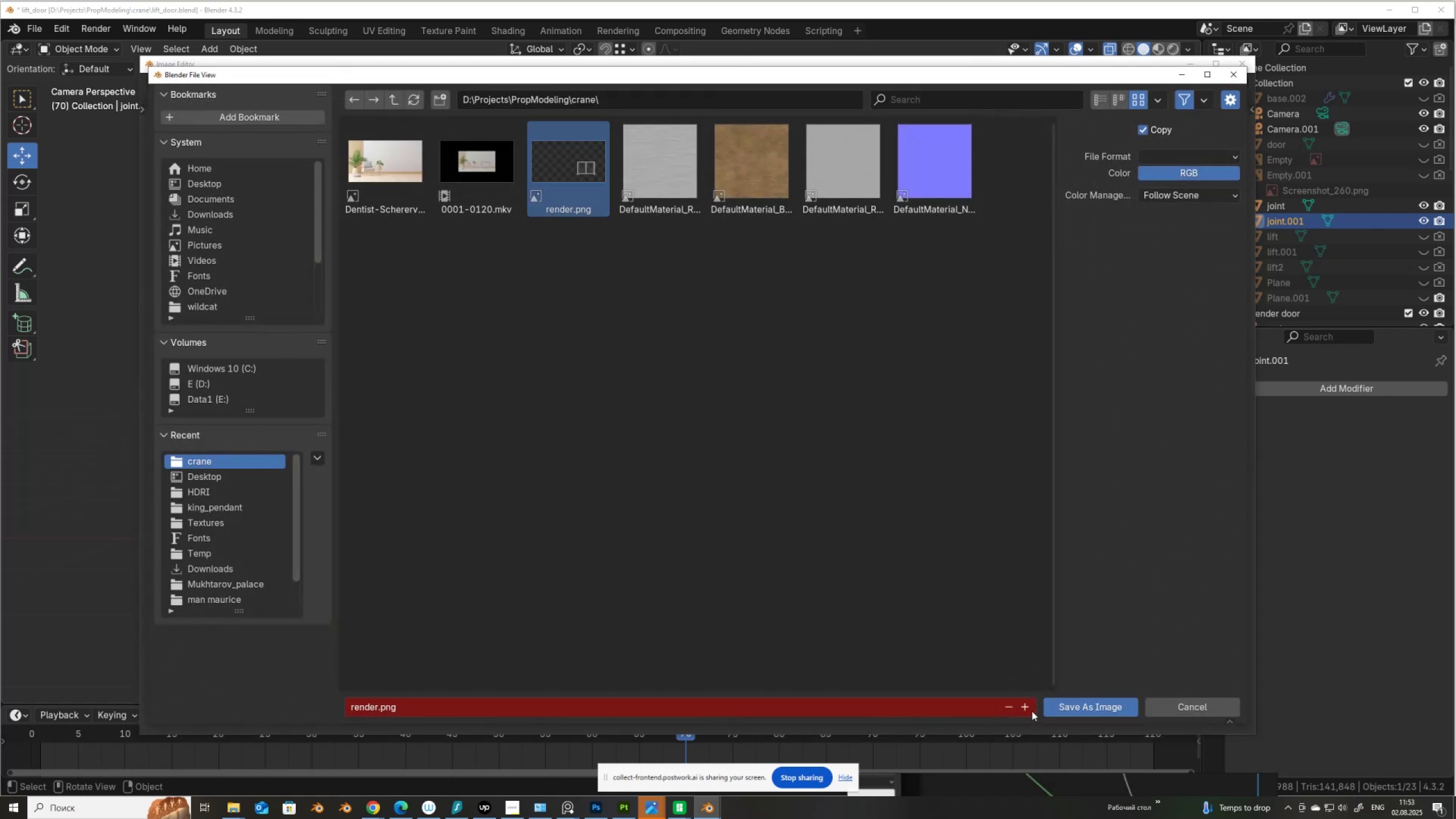 
left_click([1028, 705])
 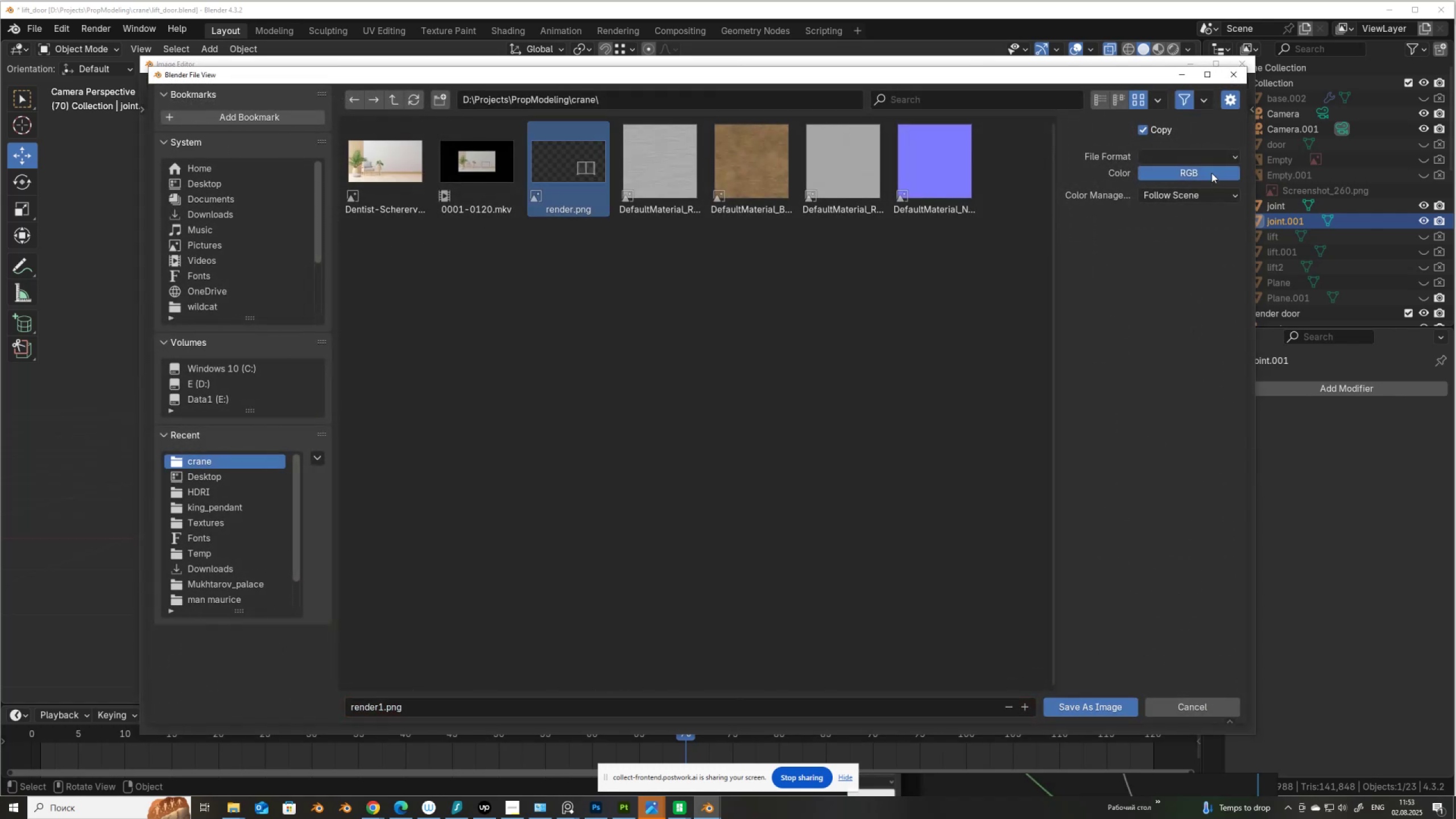 
left_click([1182, 160])
 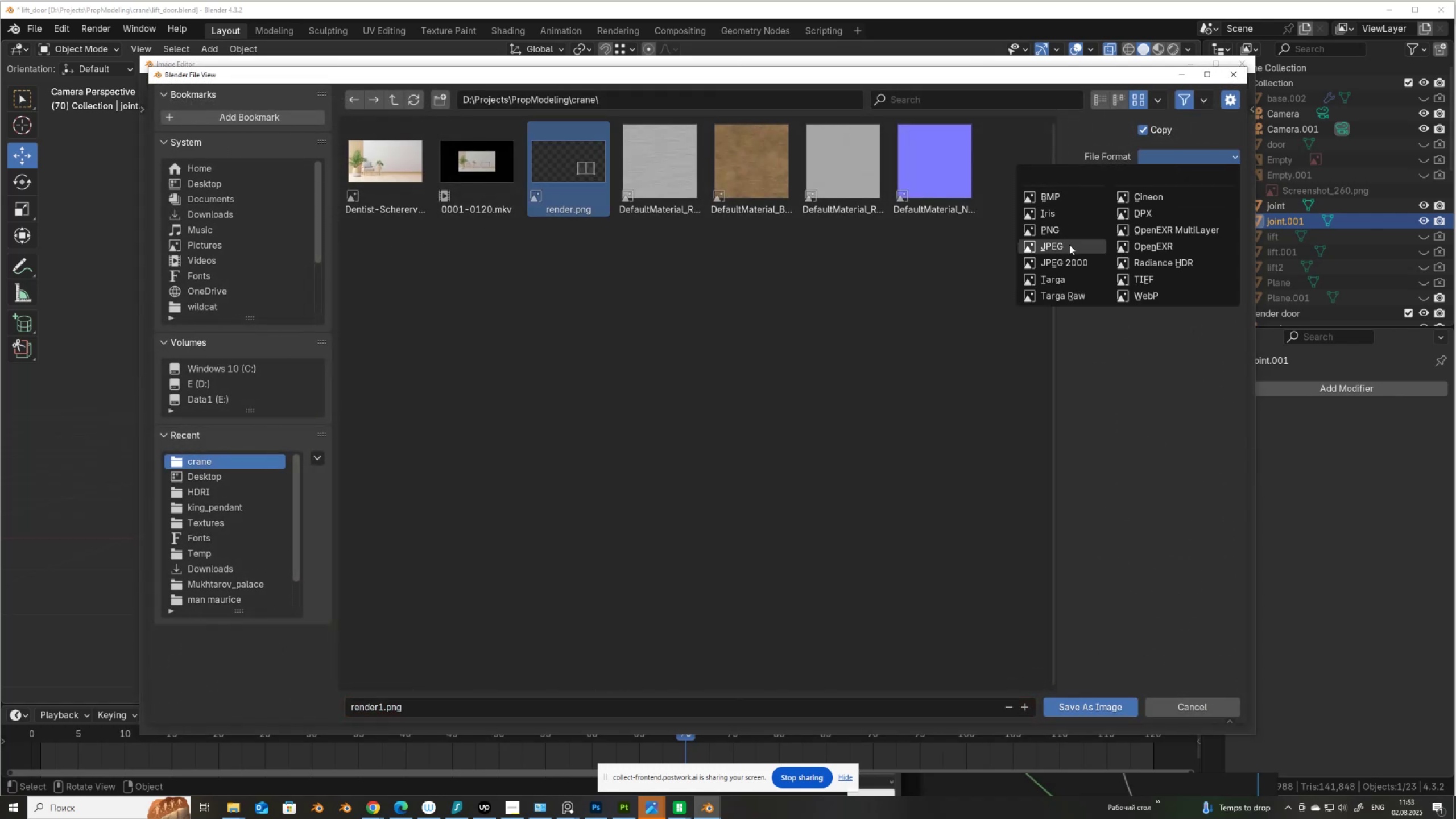 
left_click([1066, 232])
 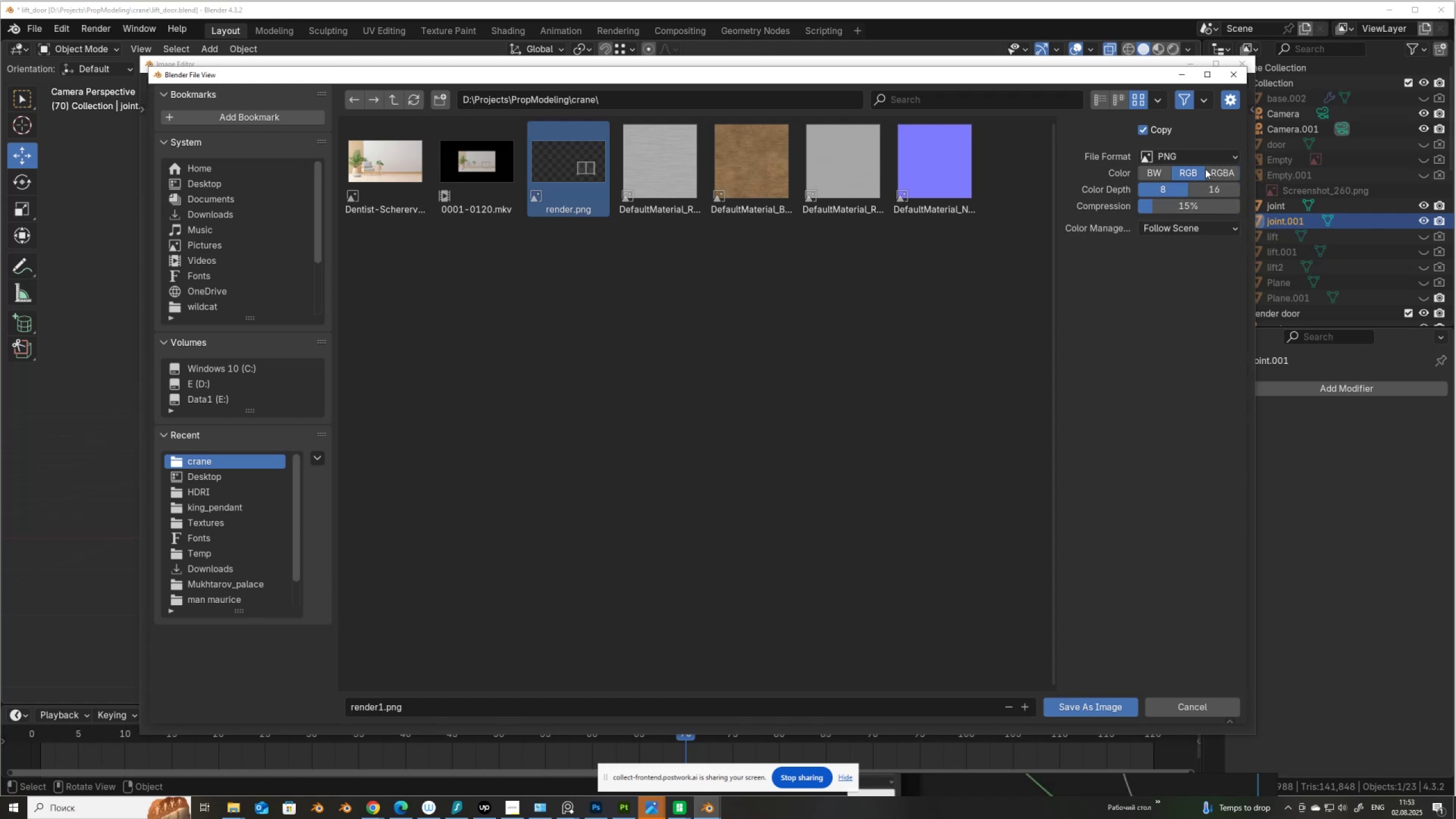 
left_click([1221, 173])
 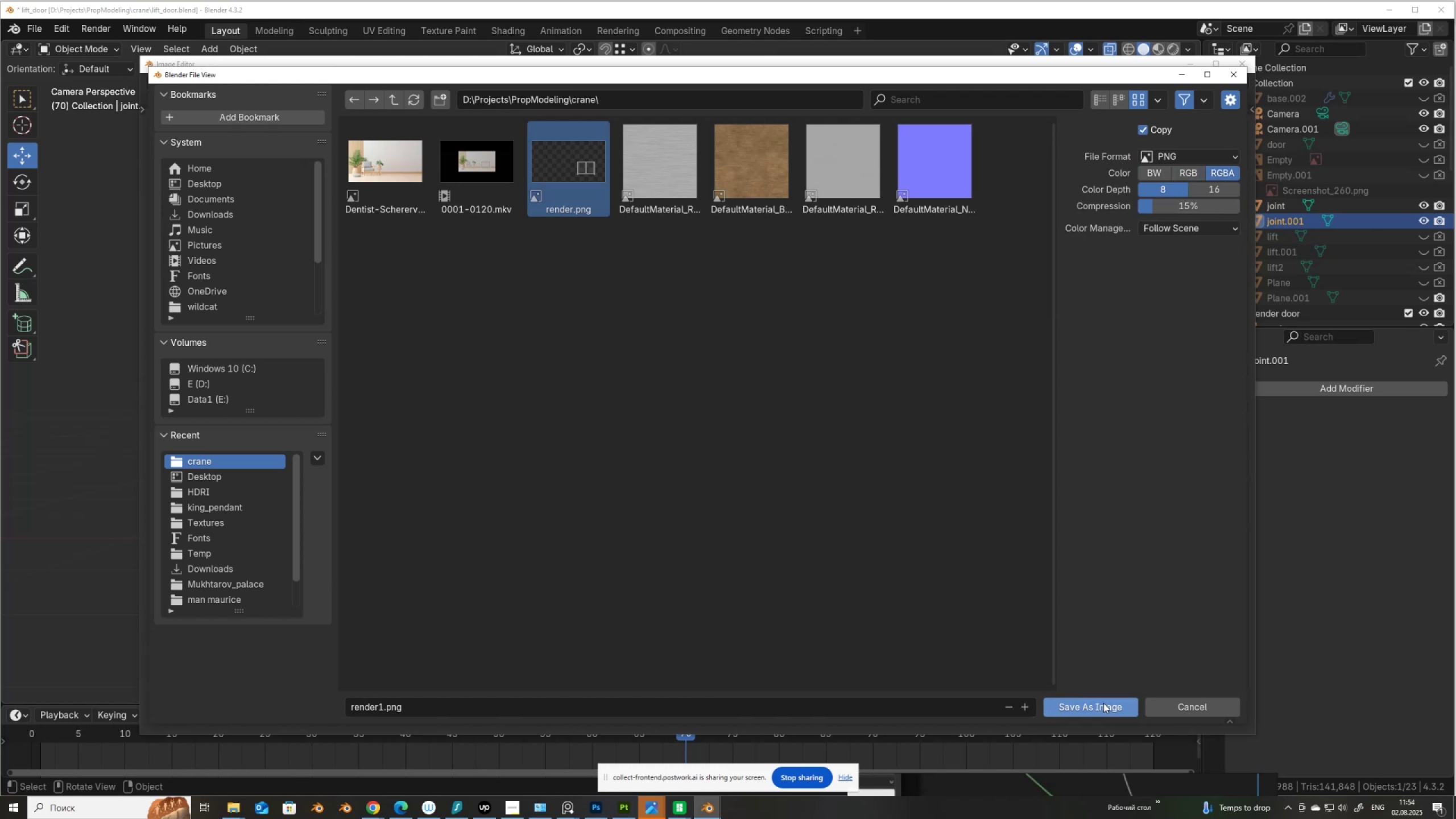 
left_click([1103, 706])
 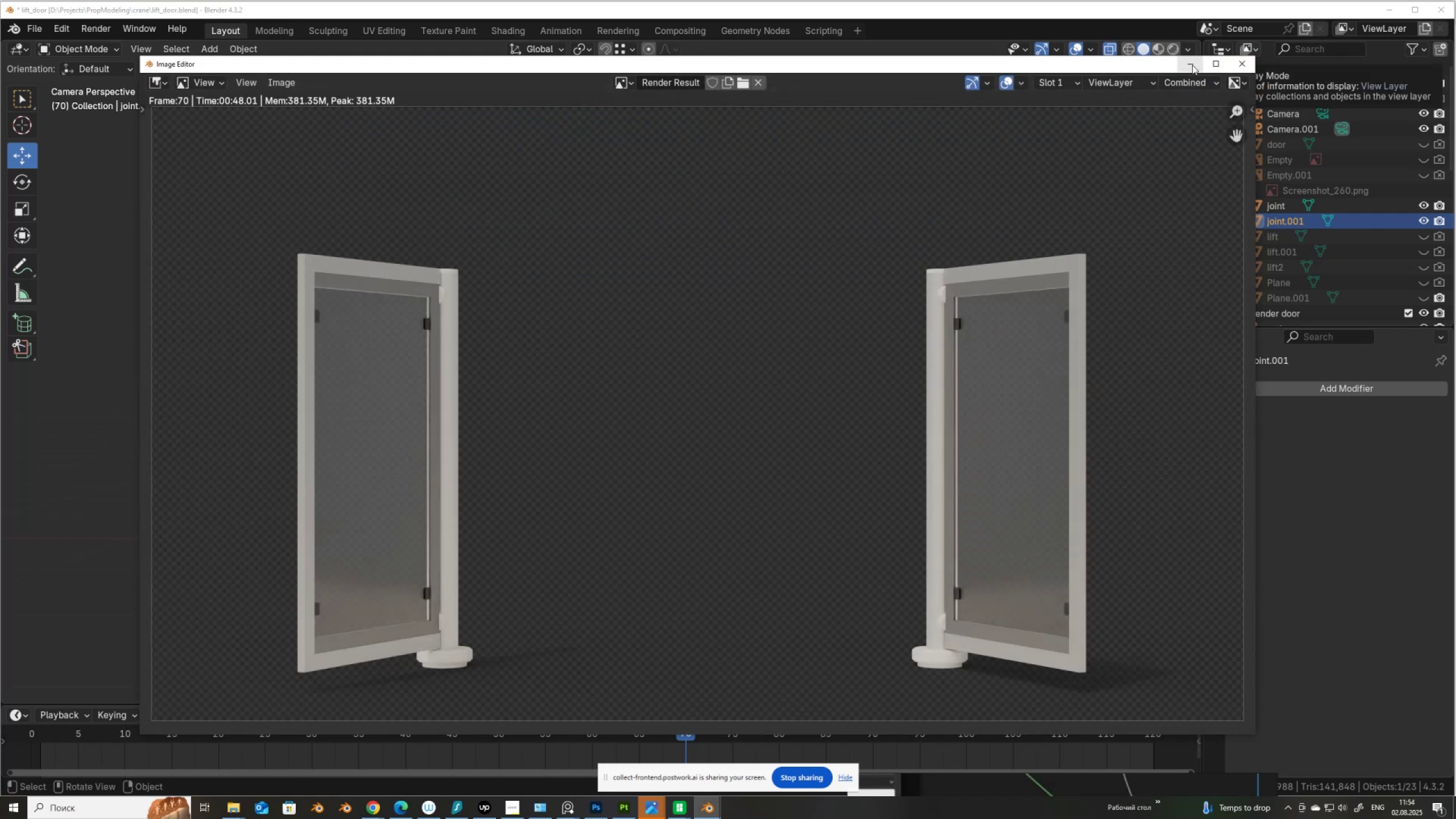 
left_click([1192, 65])
 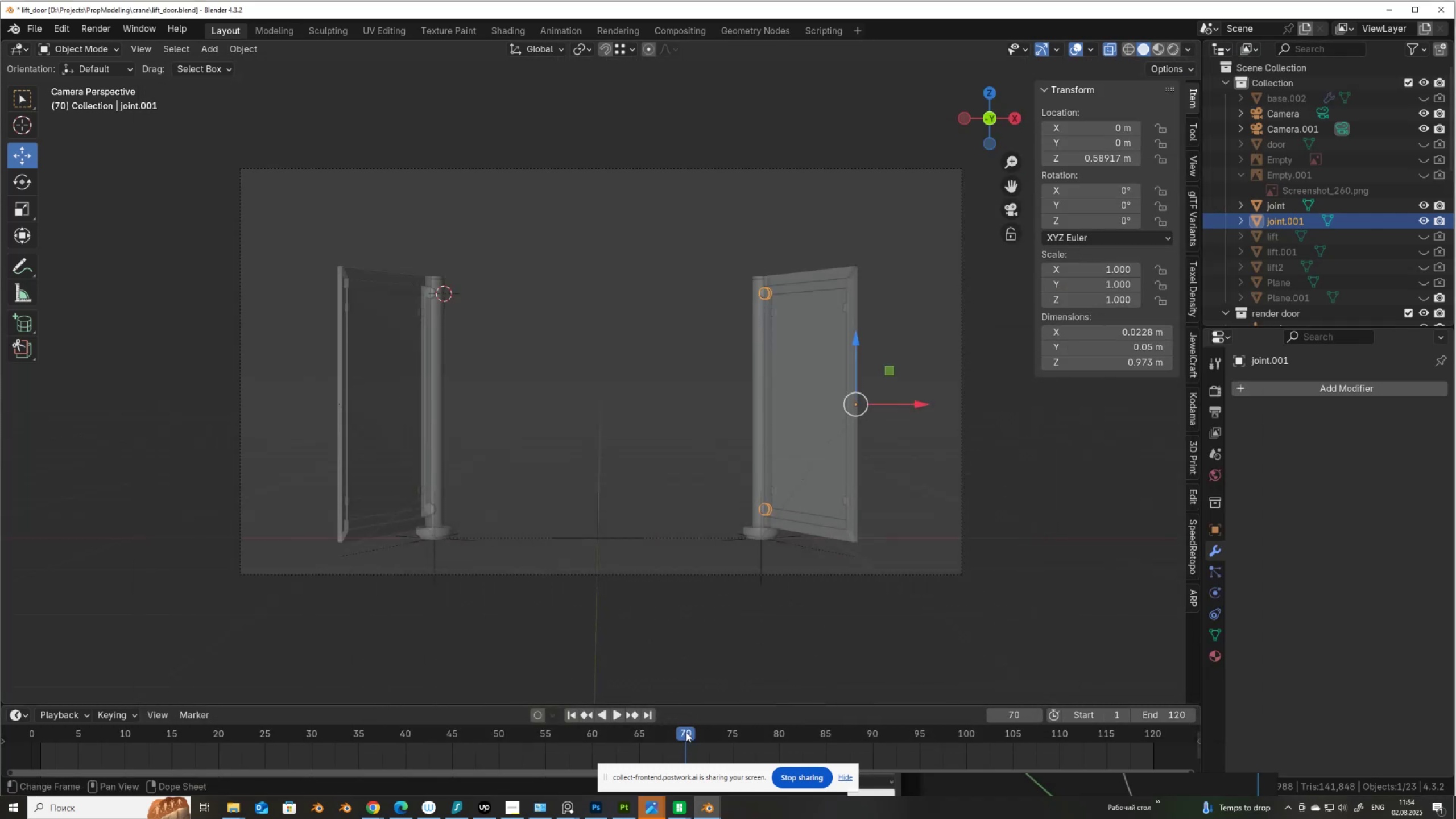 
left_click_drag(start_coordinate=[689, 734], to_coordinate=[30, 767])
 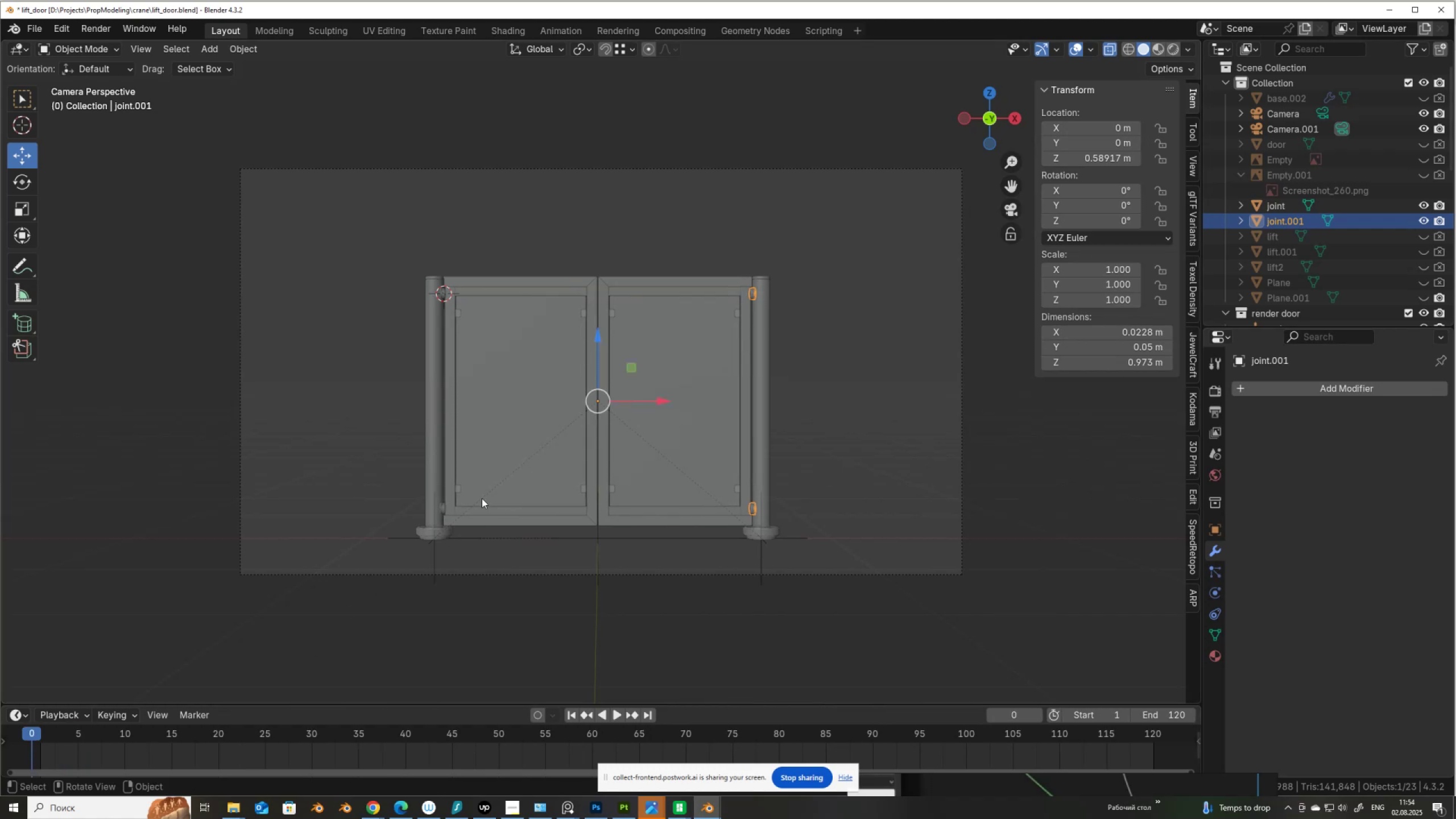 
wait(59.2)
 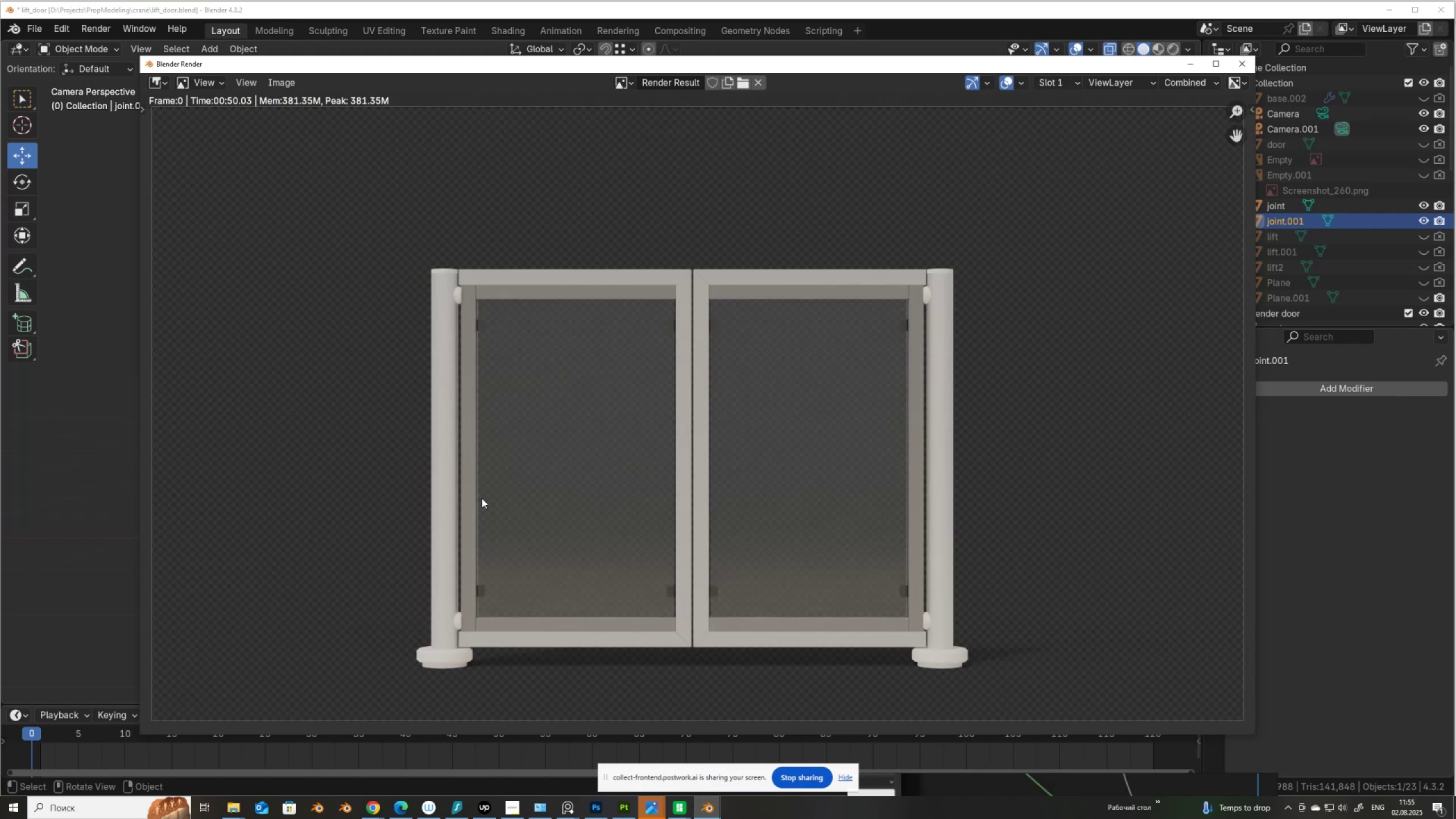 
left_click([1101, 193])
 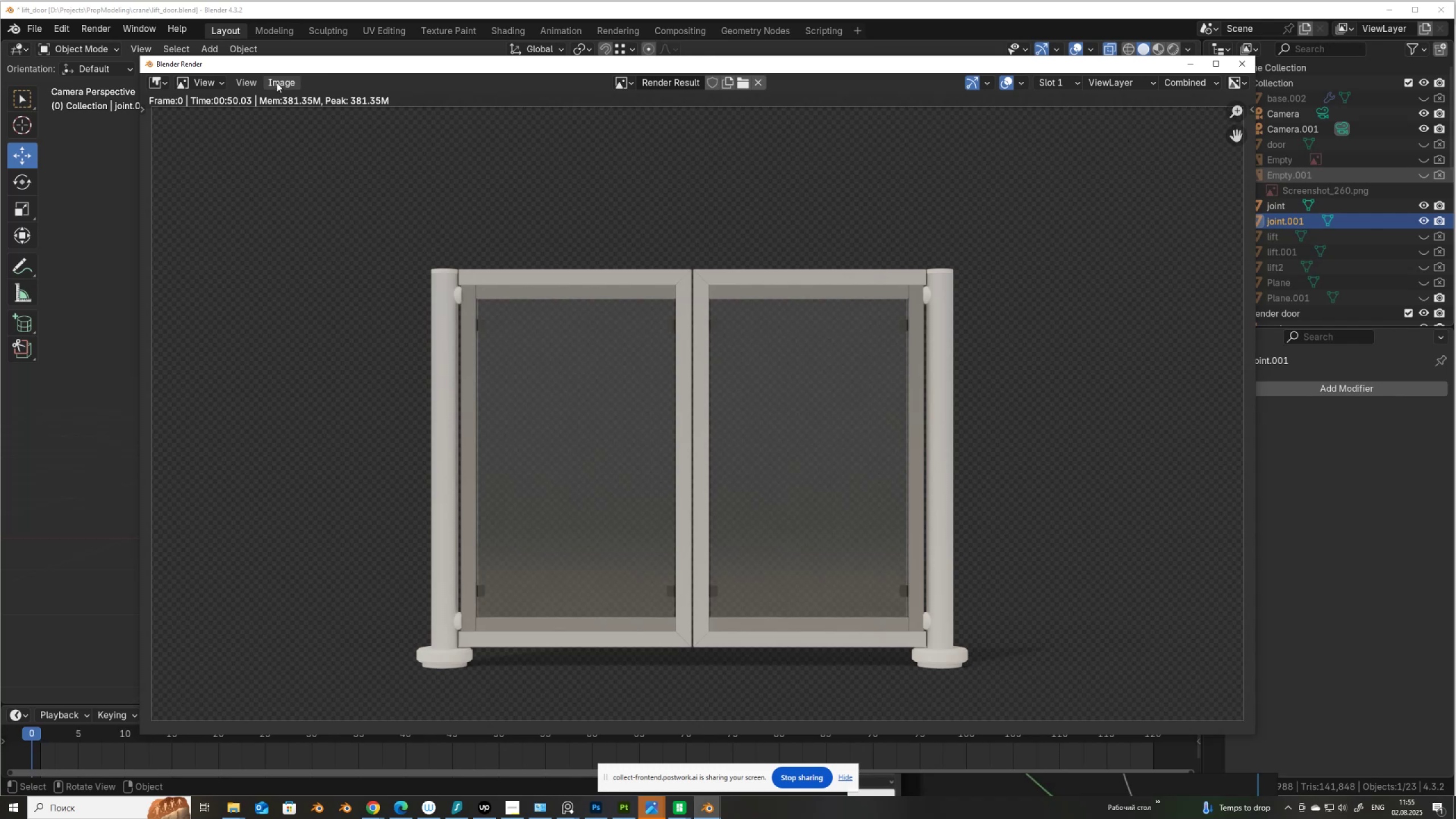 
left_click([273, 82])
 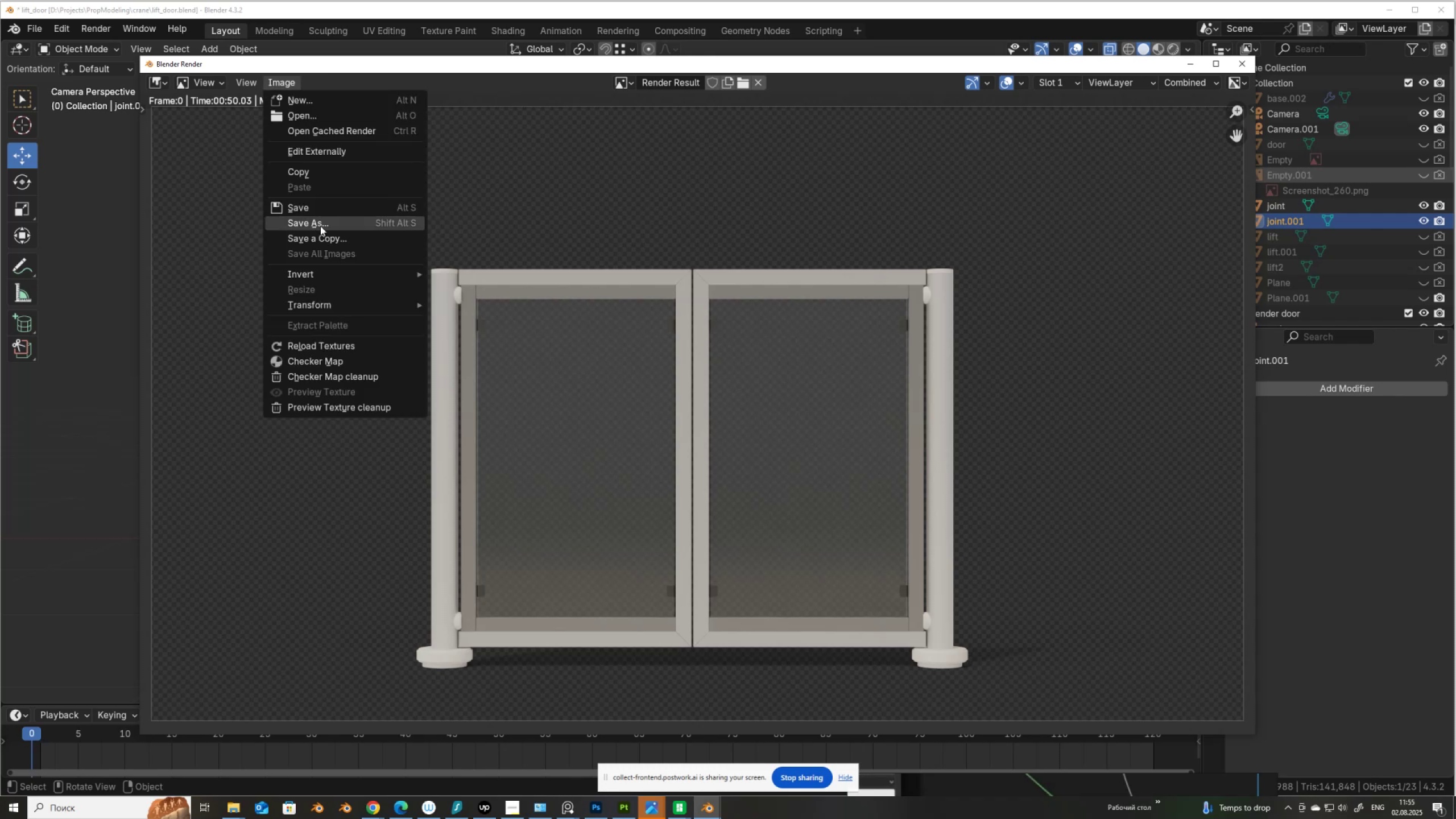 
left_click([320, 226])
 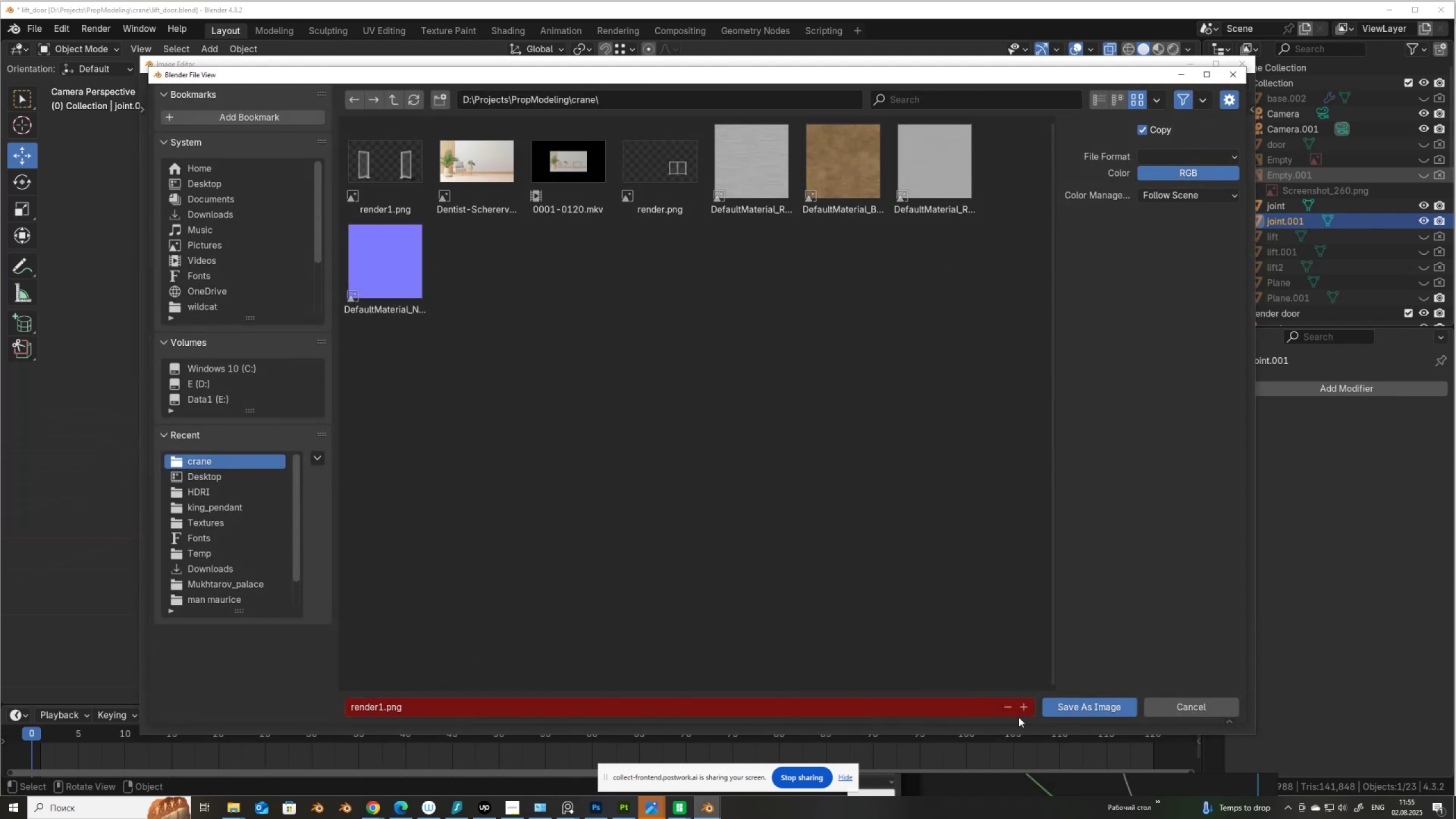 
left_click([1027, 710])
 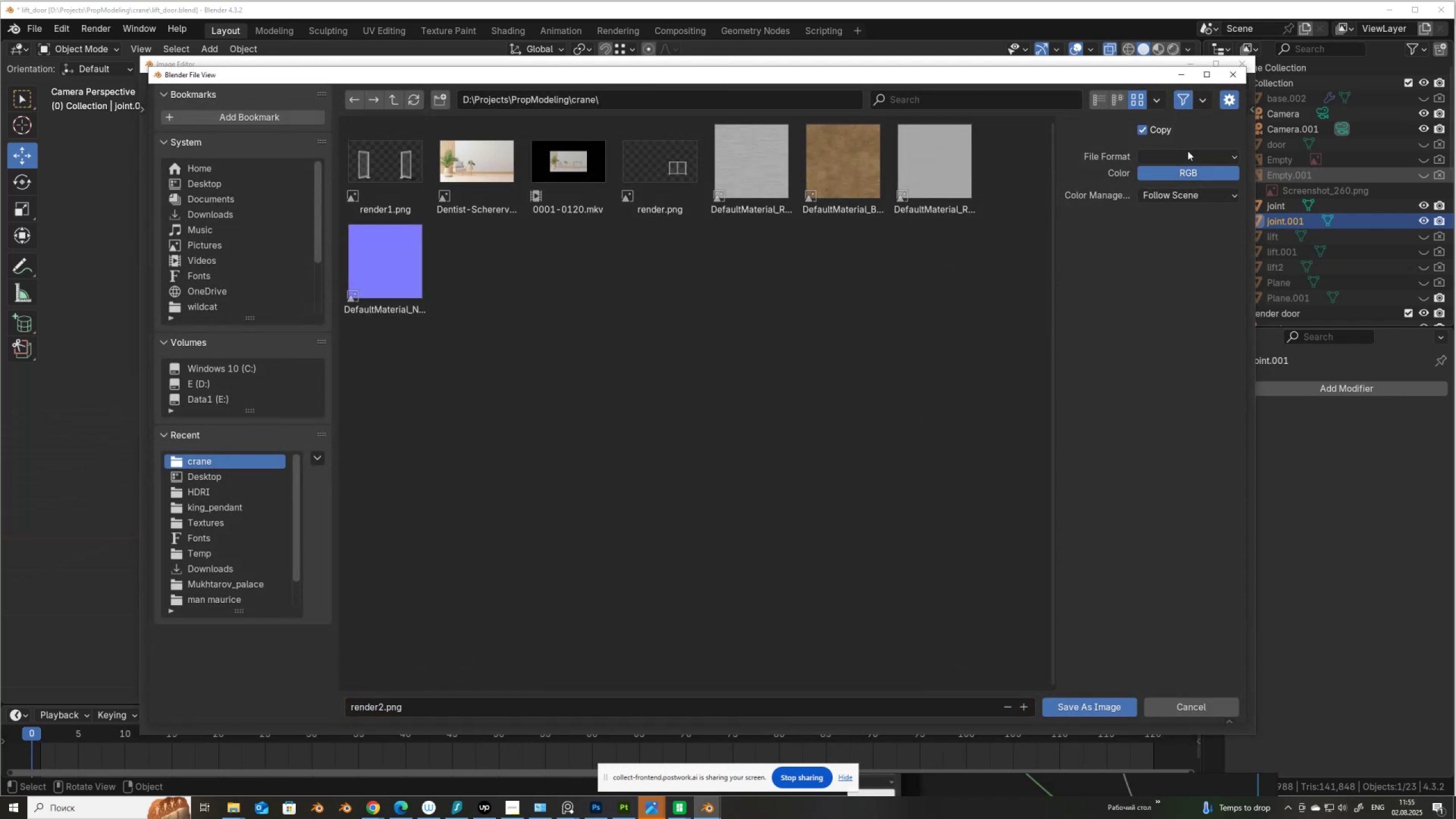 
left_click([1184, 158])
 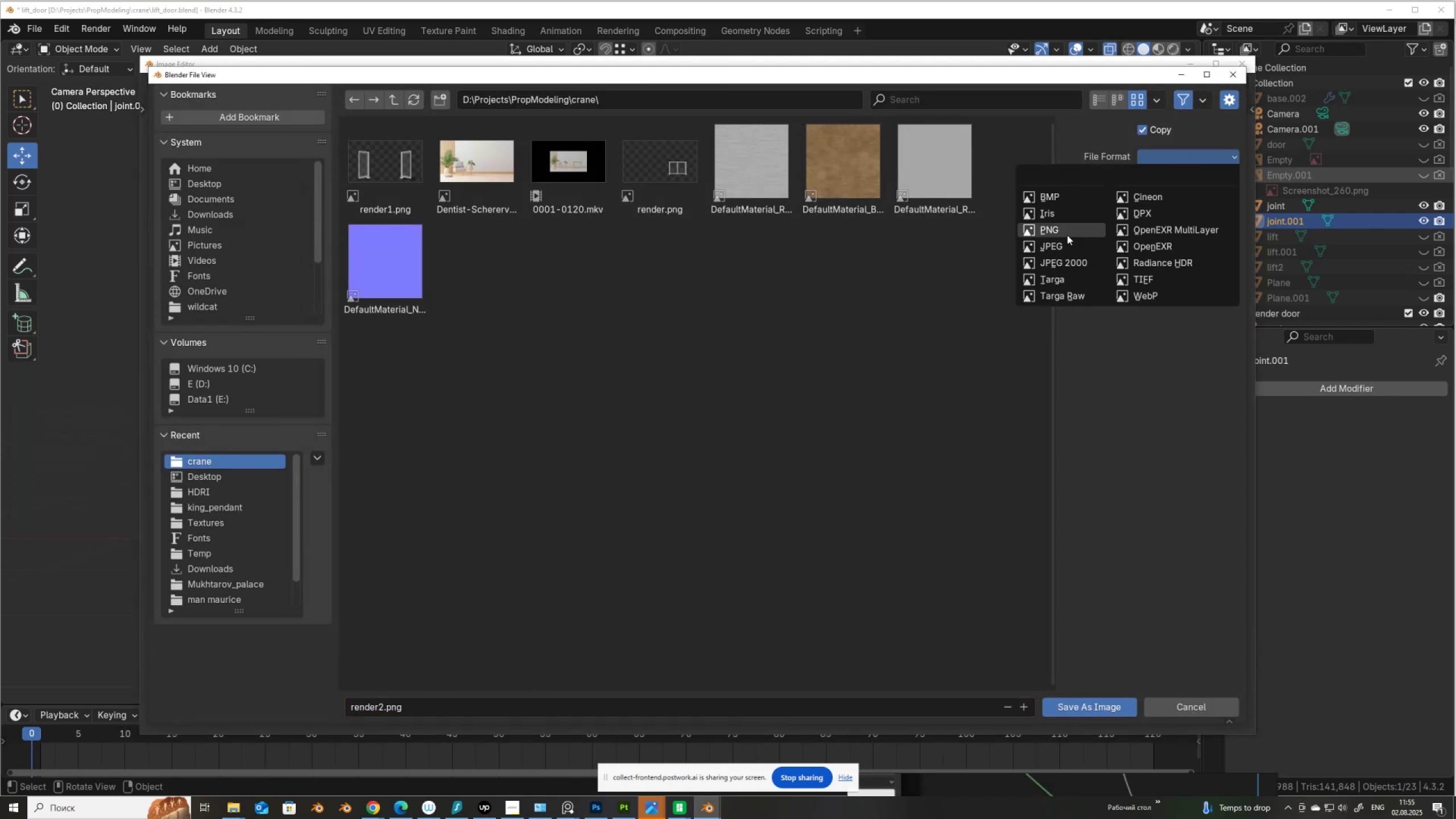 
left_click([1065, 233])
 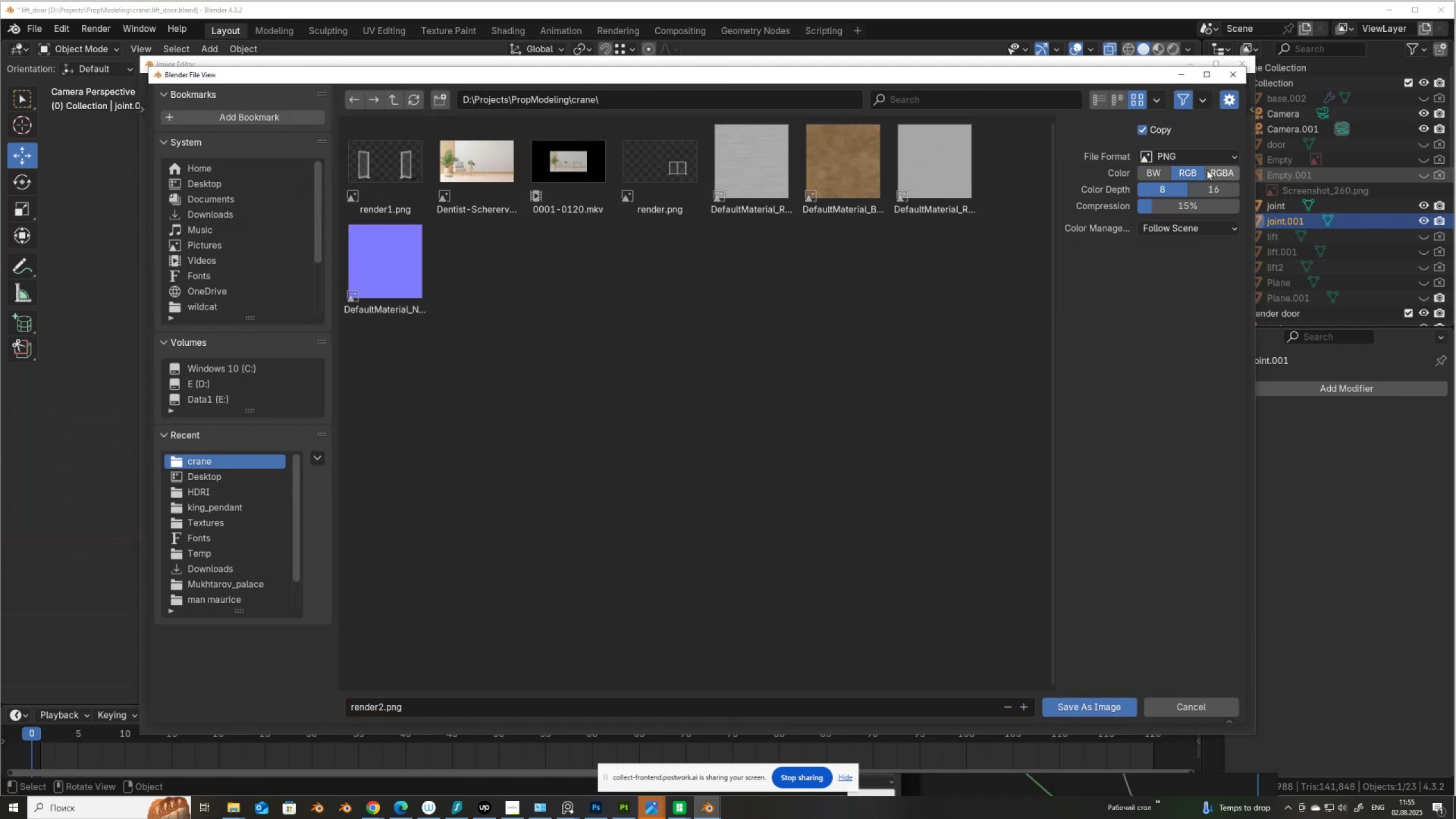 
left_click([1212, 172])
 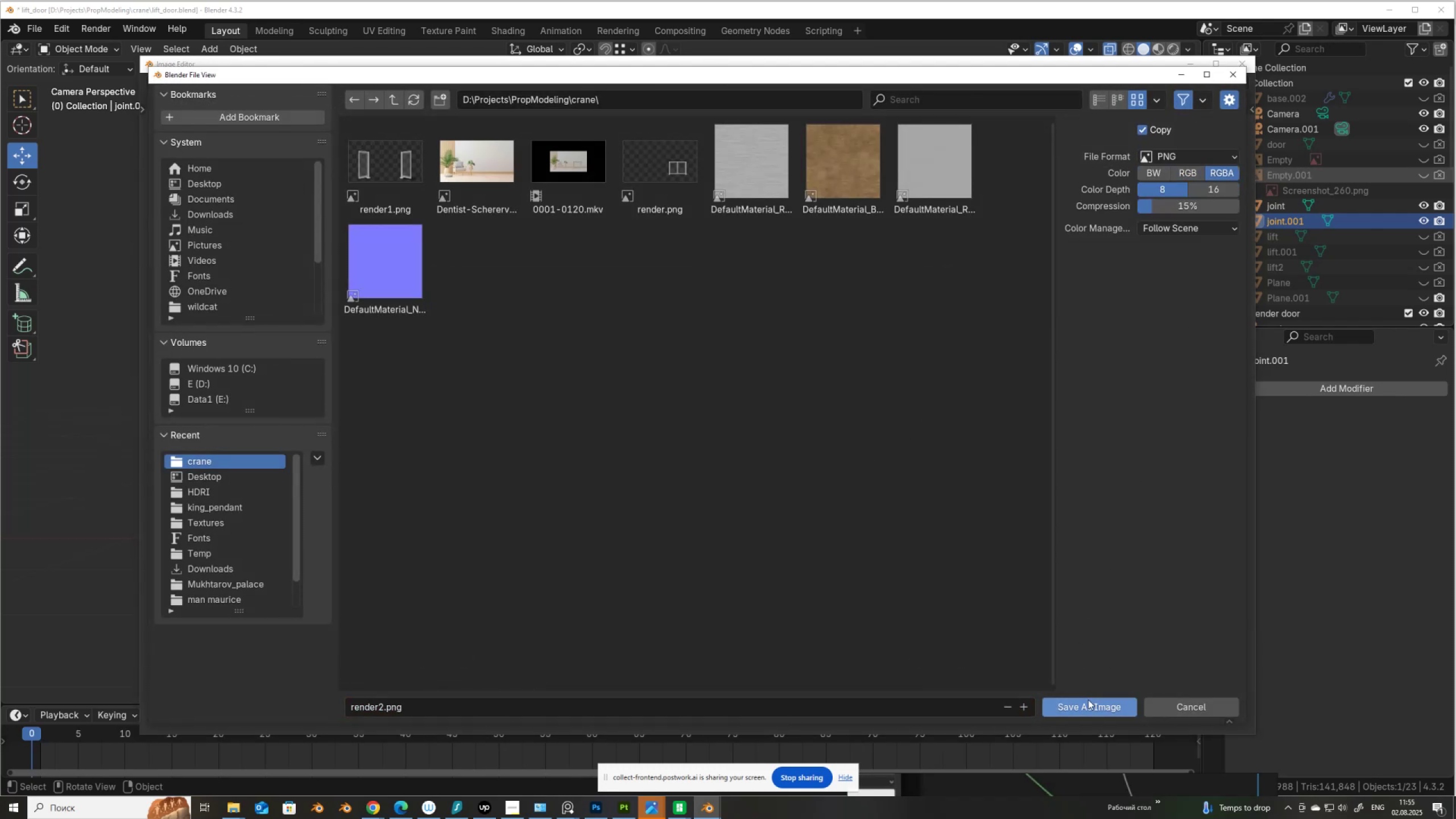 
left_click([1087, 705])
 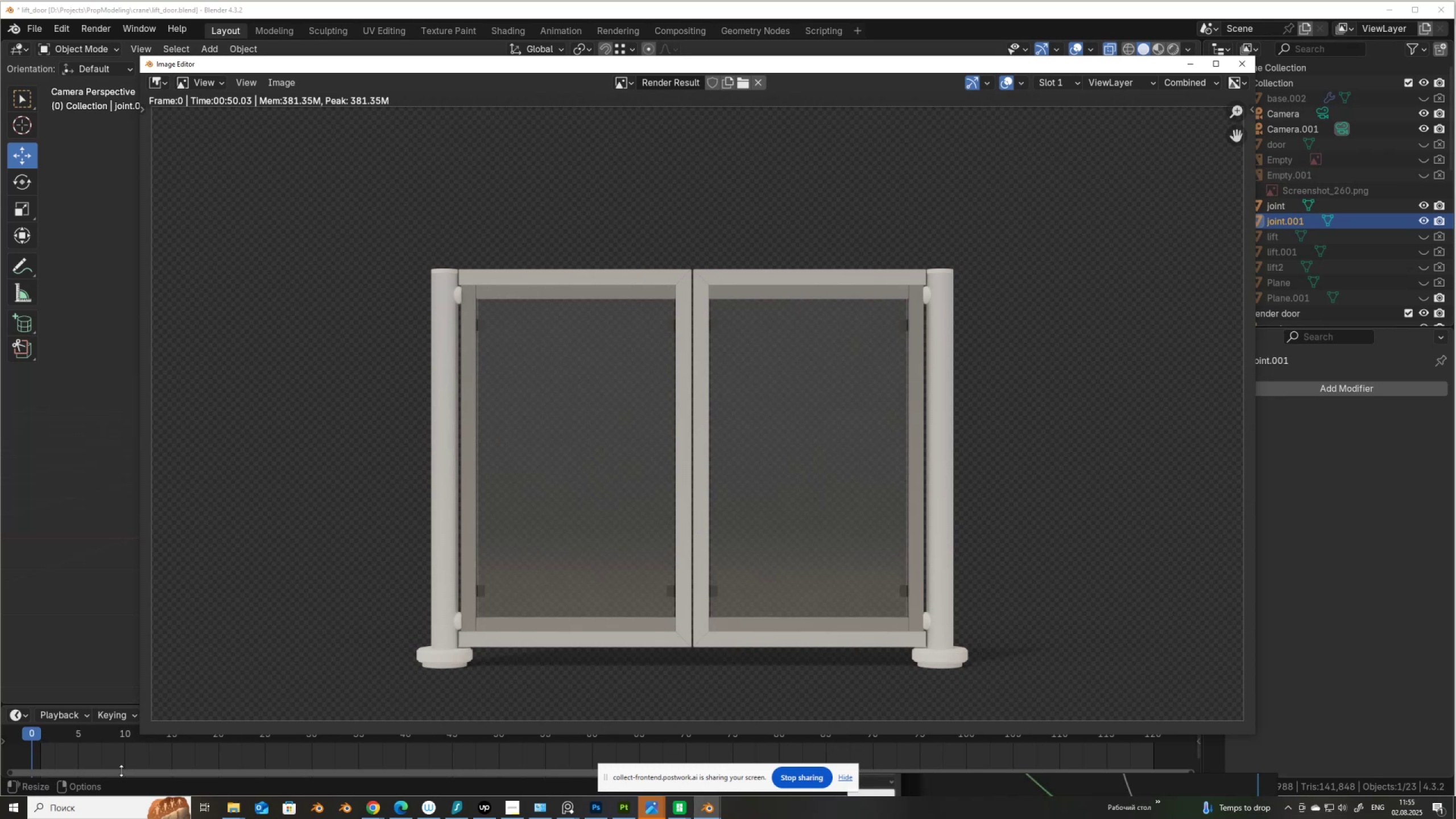 
left_click_drag(start_coordinate=[39, 734], to_coordinate=[605, 767])
 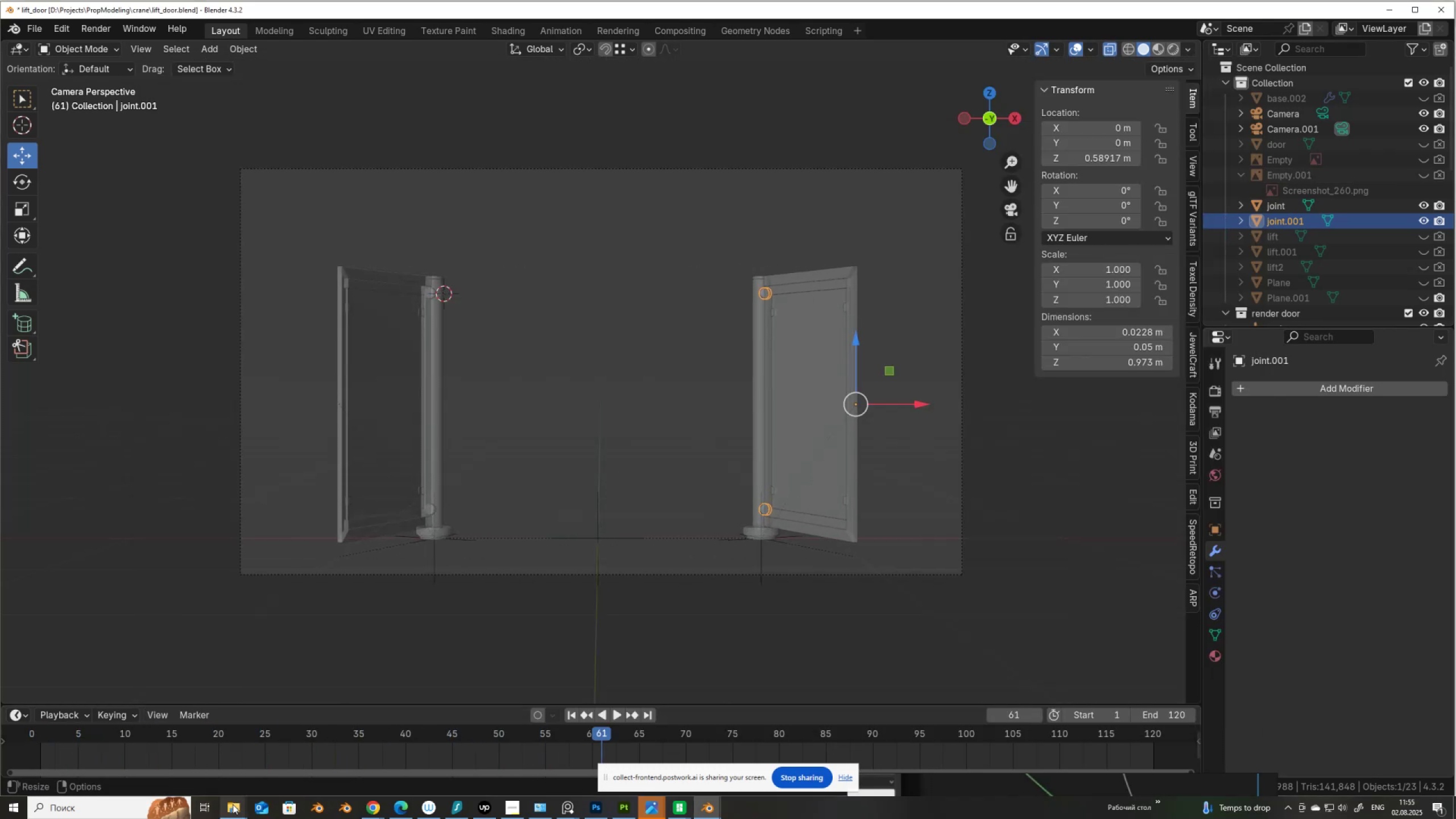 
left_click([236, 808])
 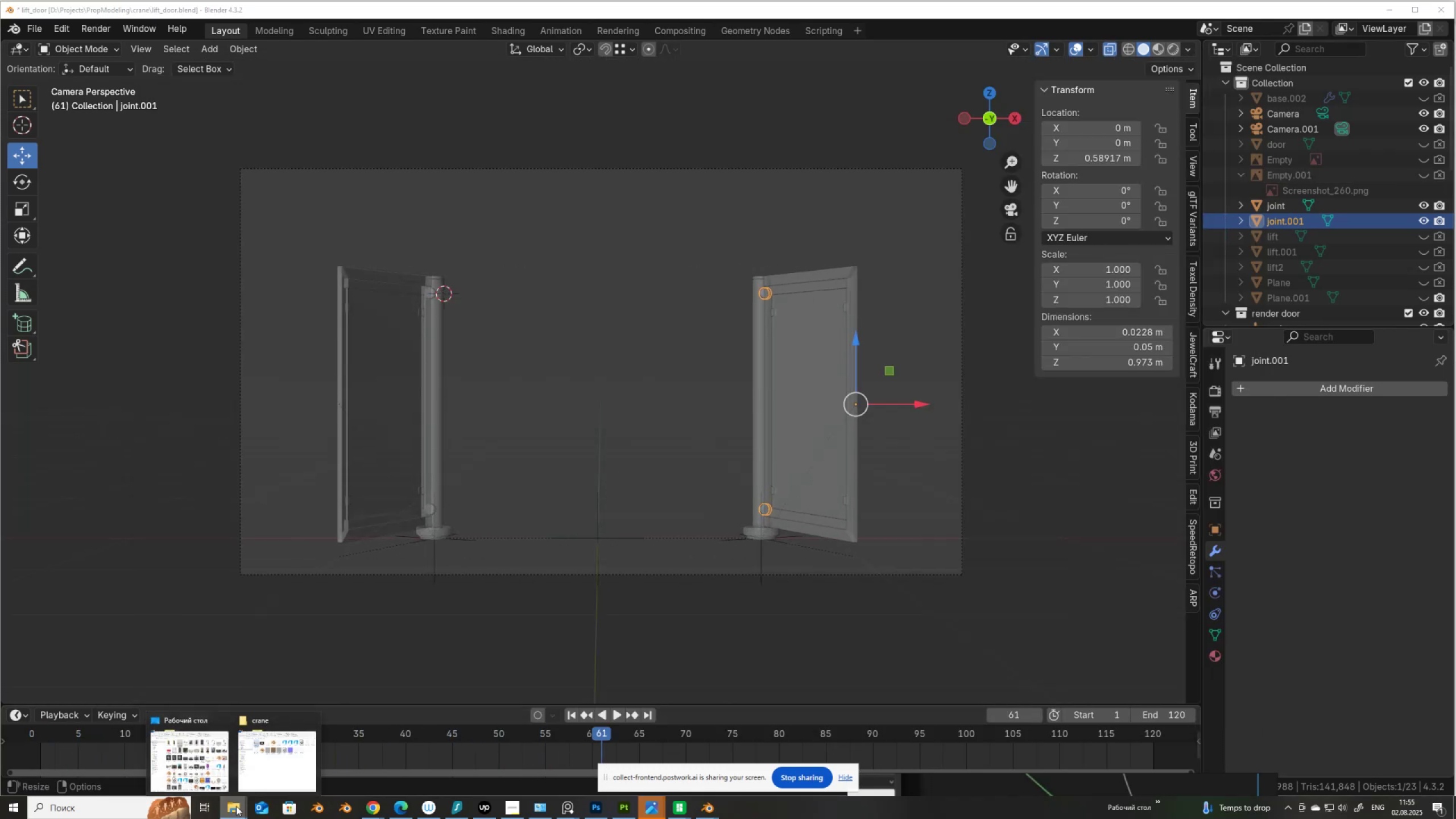 
left_click([270, 768])
 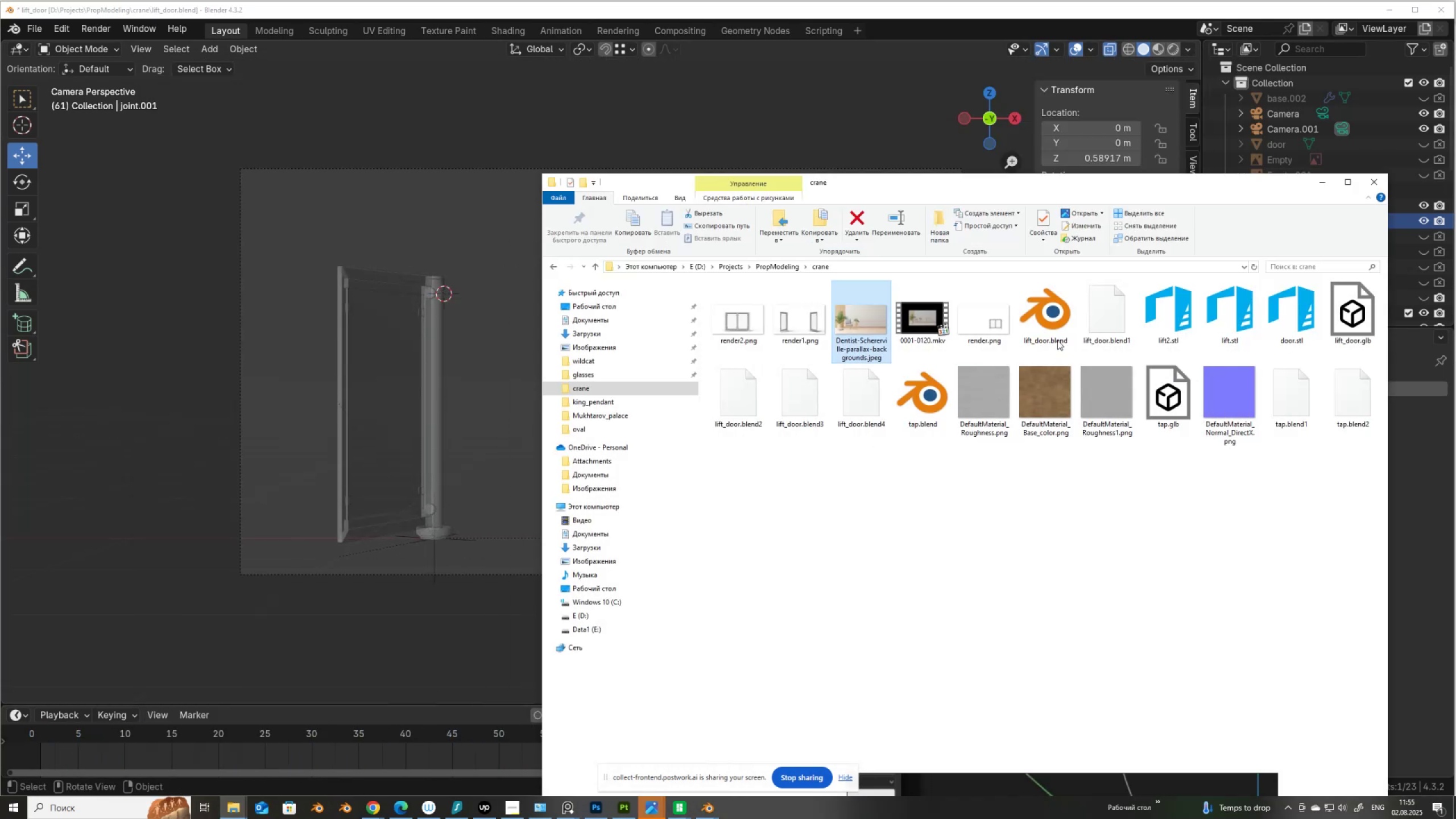 
left_click([1325, 180])
 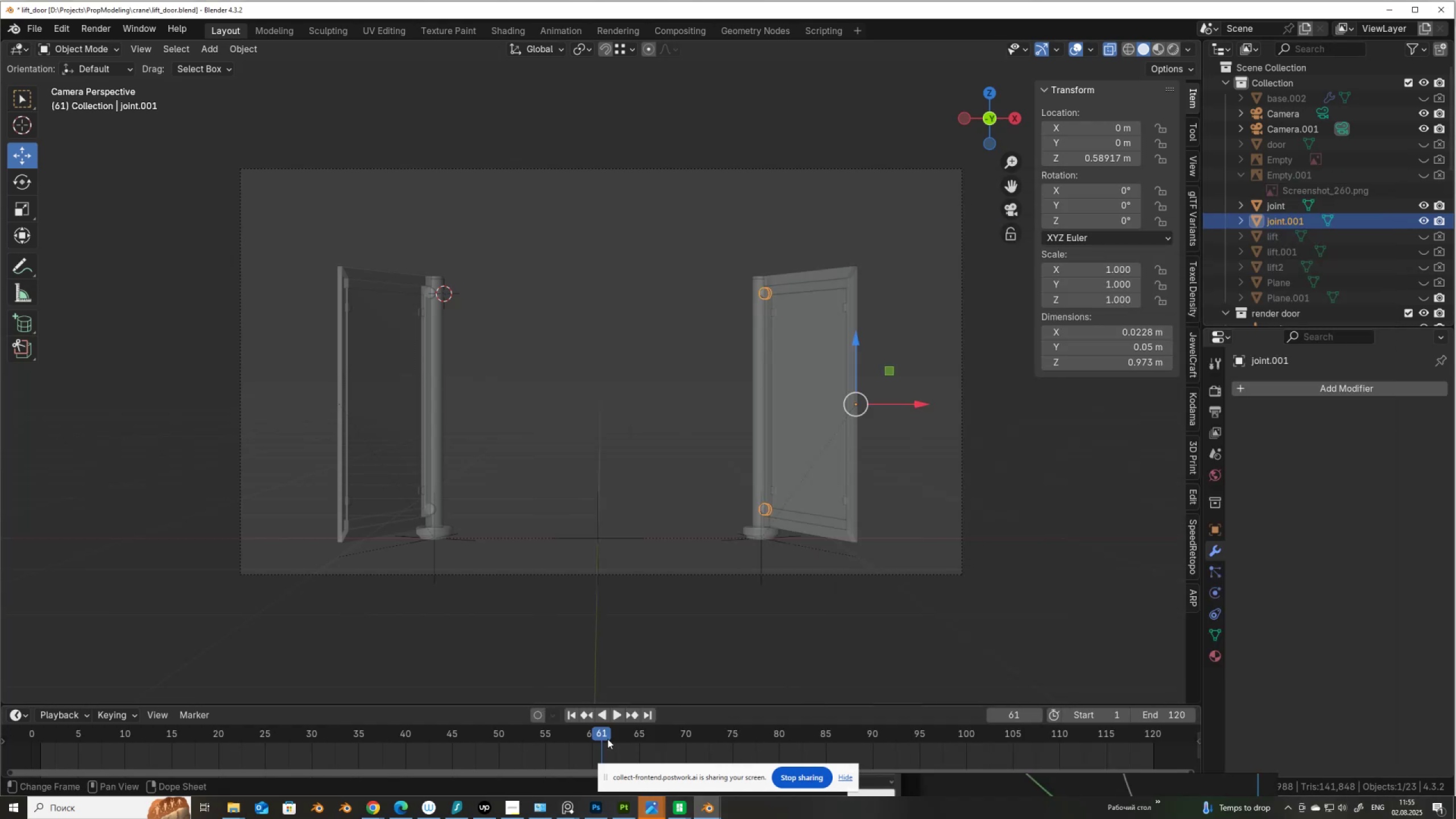 
left_click_drag(start_coordinate=[602, 729], to_coordinate=[293, 735])
 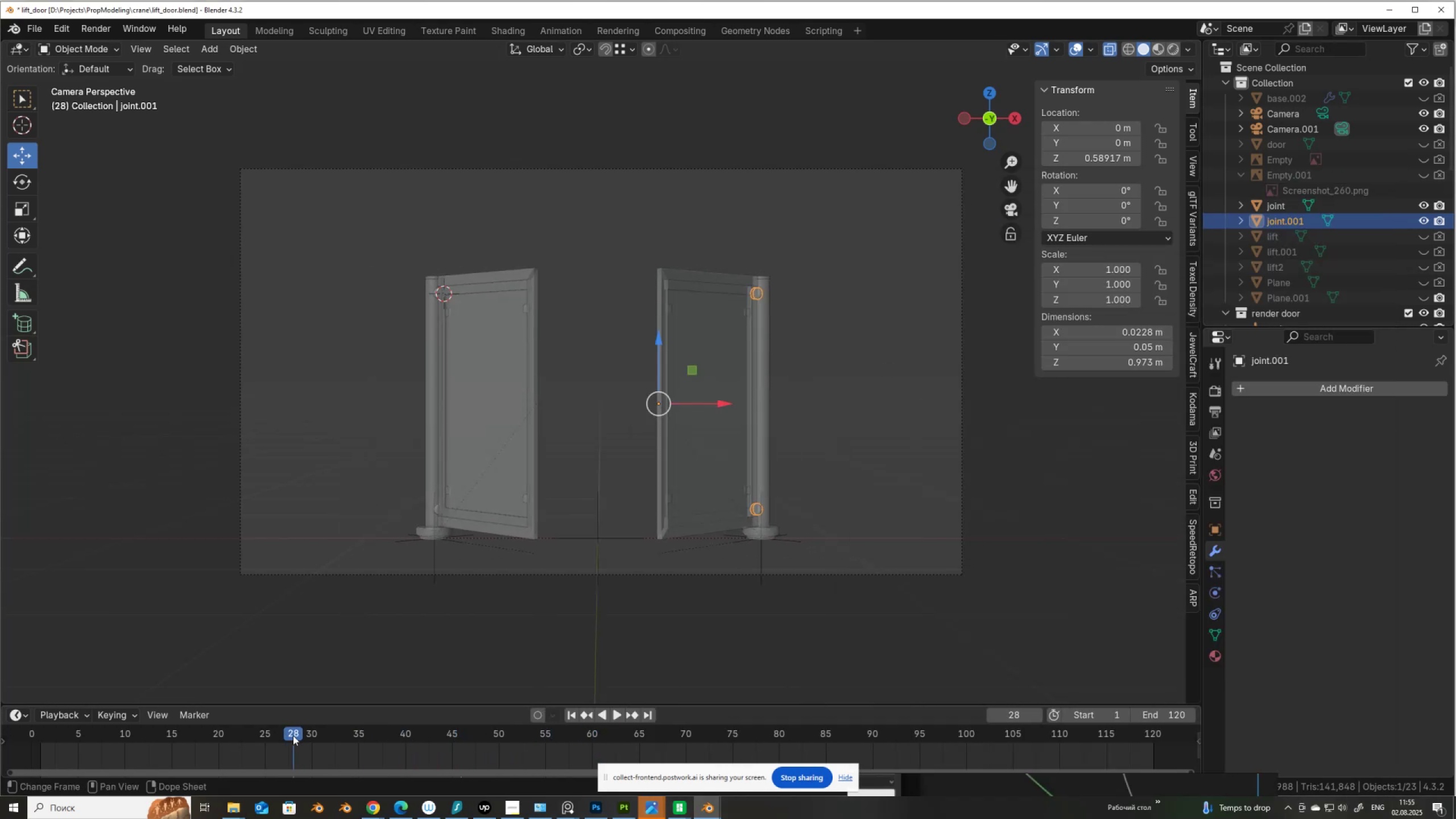 
key(F12)
 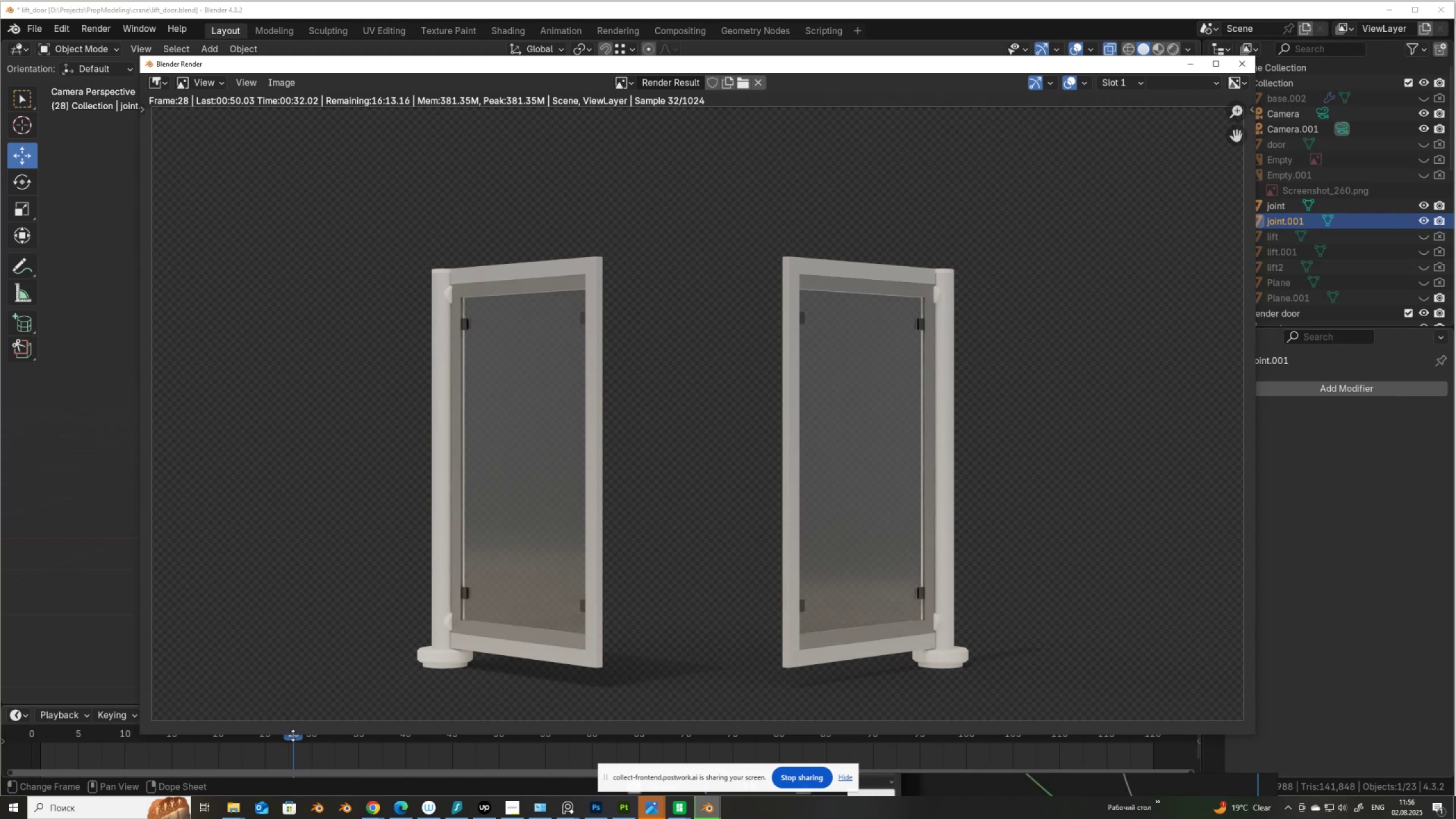 
wait(41.41)
 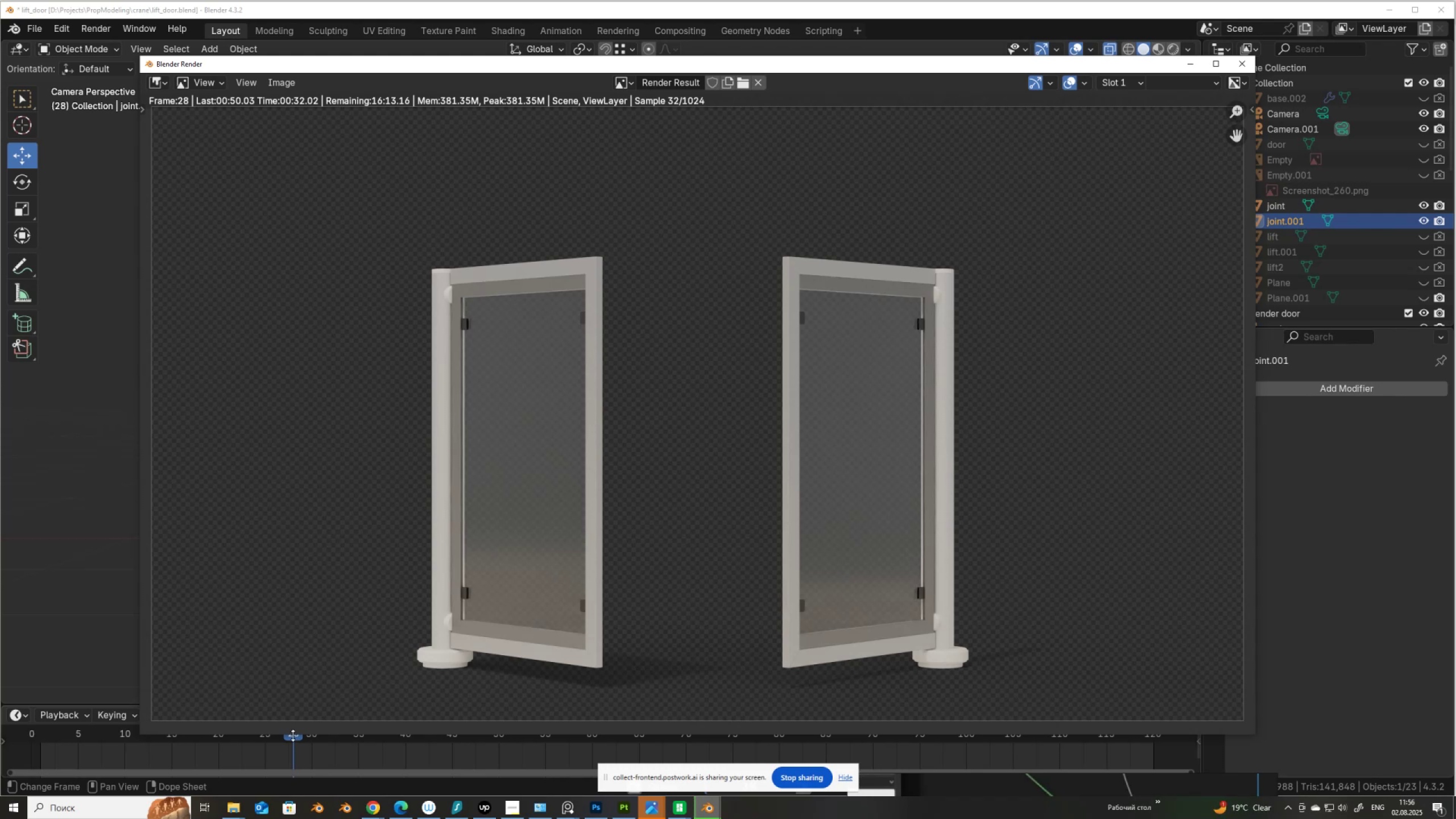 
left_click([276, 81])
 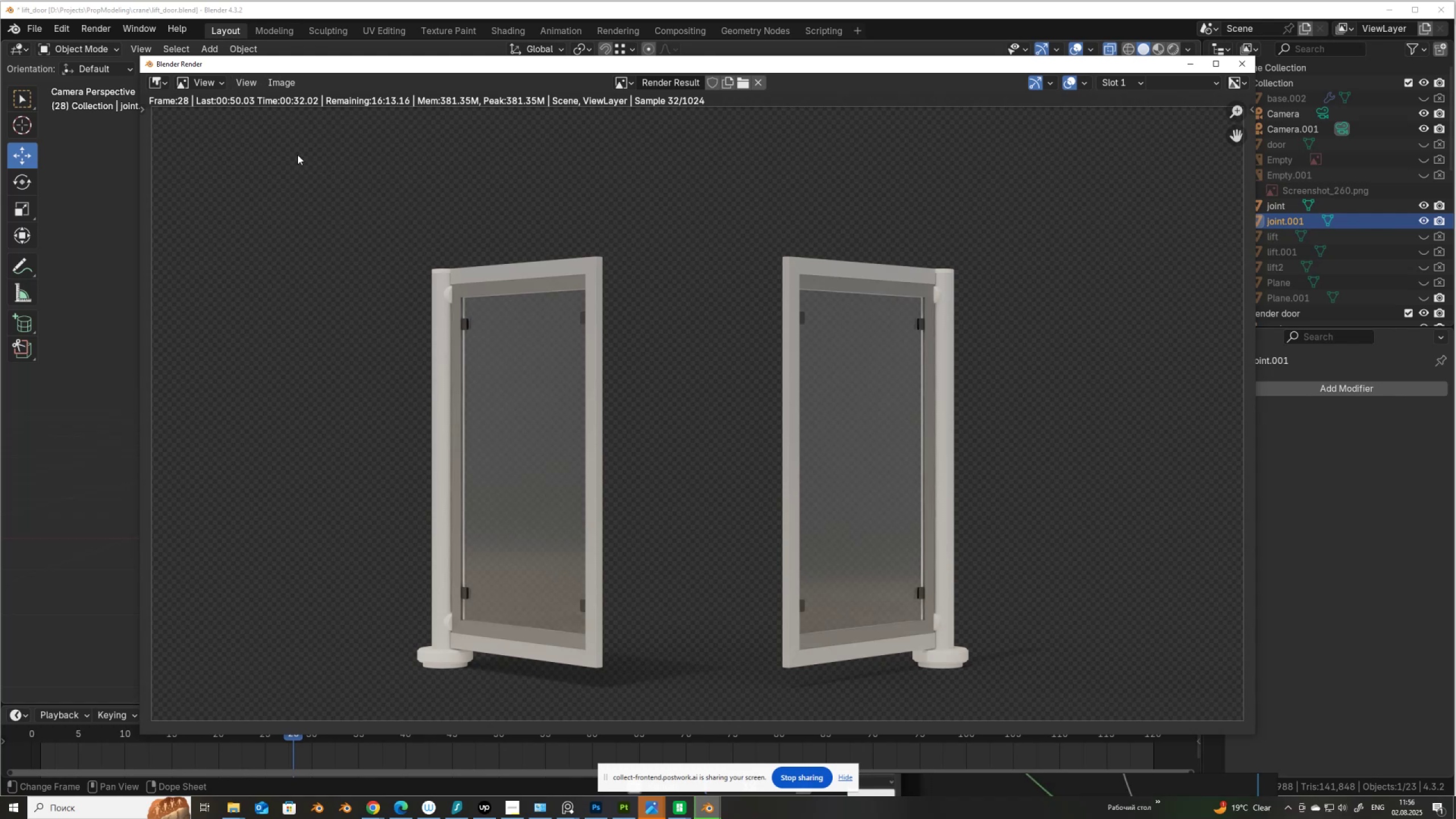 
scroll: coordinate [323, 275], scroll_direction: down, amount: 1.0
 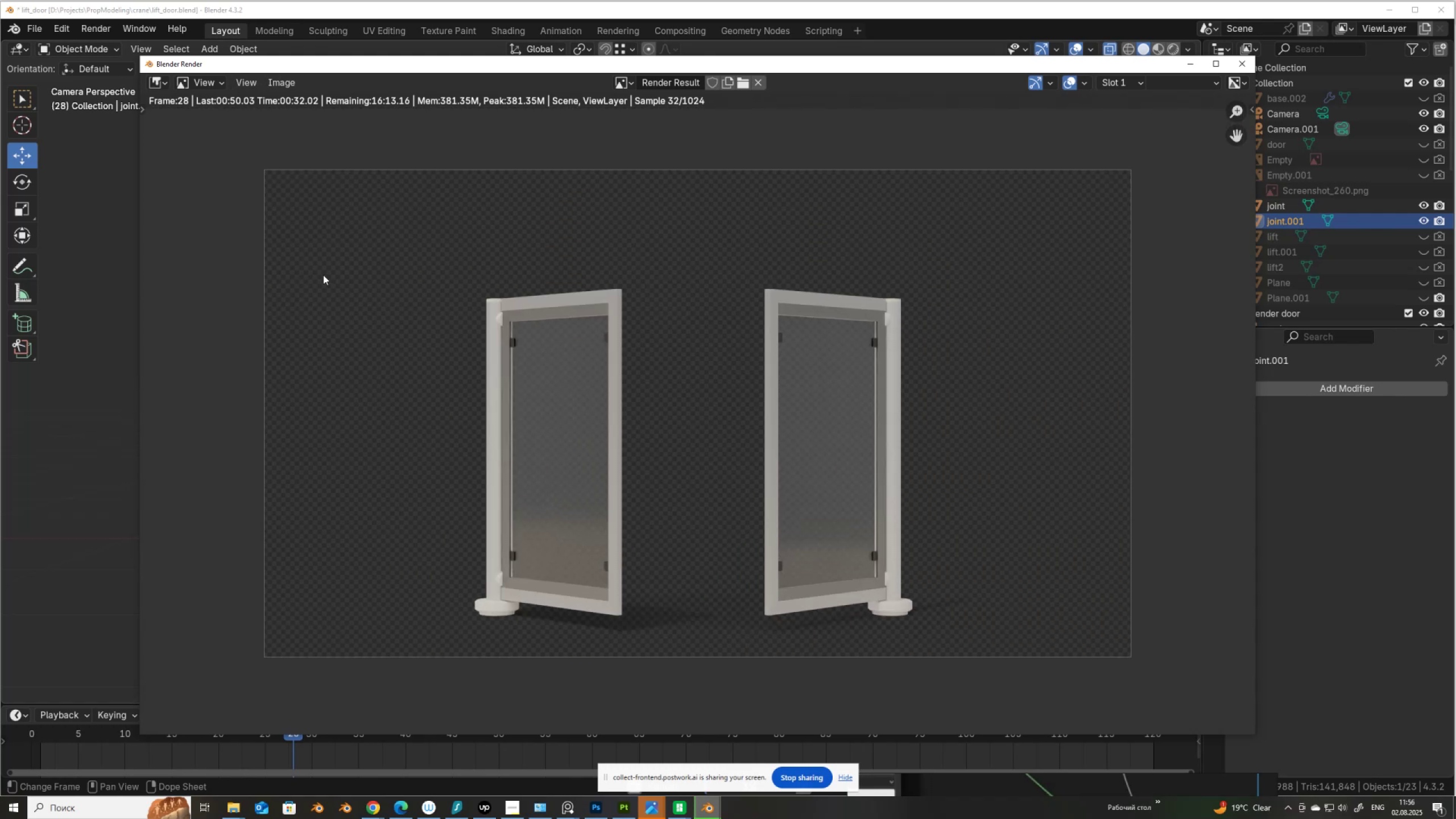 
scroll: coordinate [323, 275], scroll_direction: up, amount: 1.0
 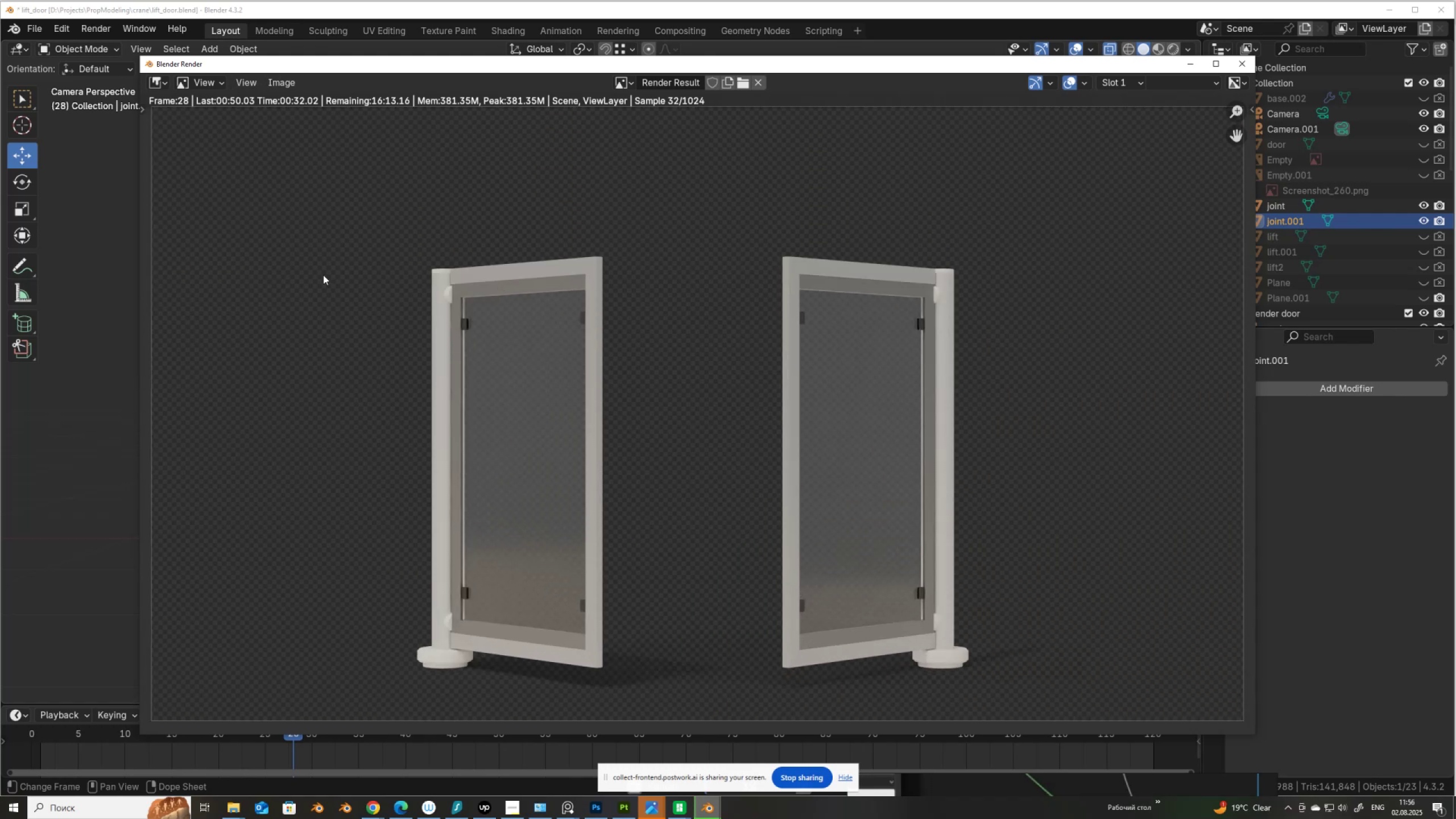 
scroll: coordinate [323, 275], scroll_direction: down, amount: 1.0
 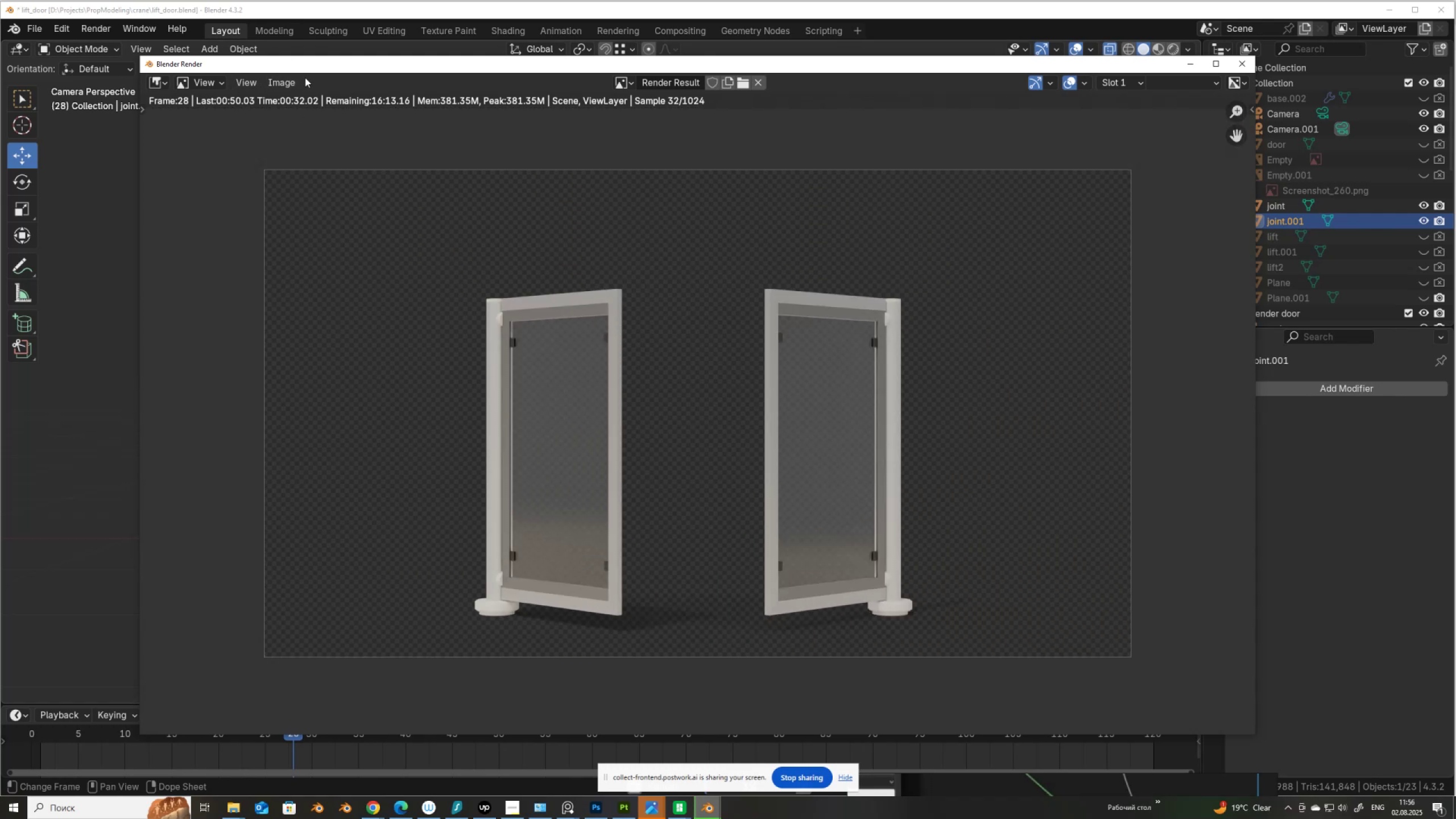 
left_click([285, 80])
 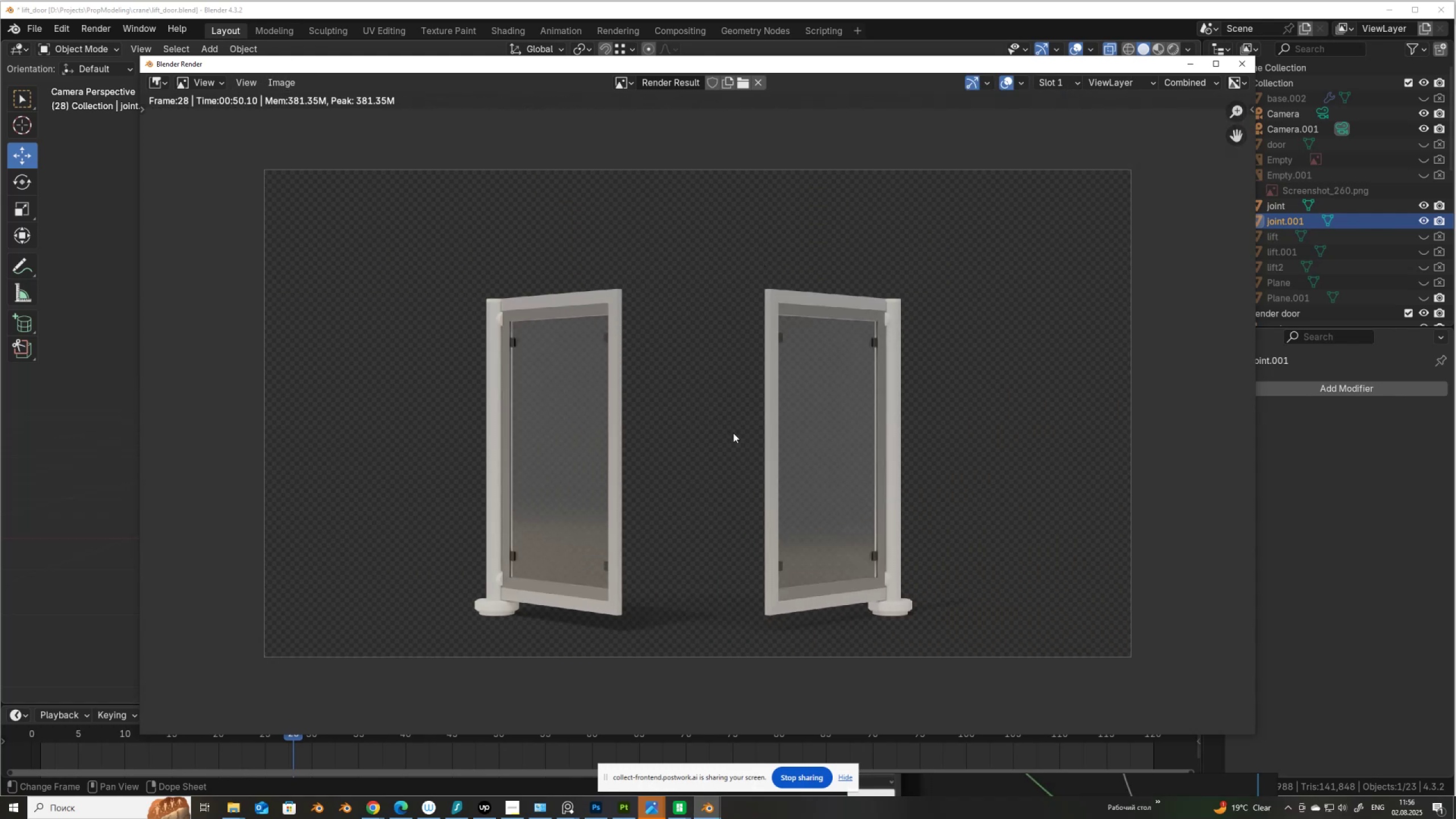 
left_click([270, 81])
 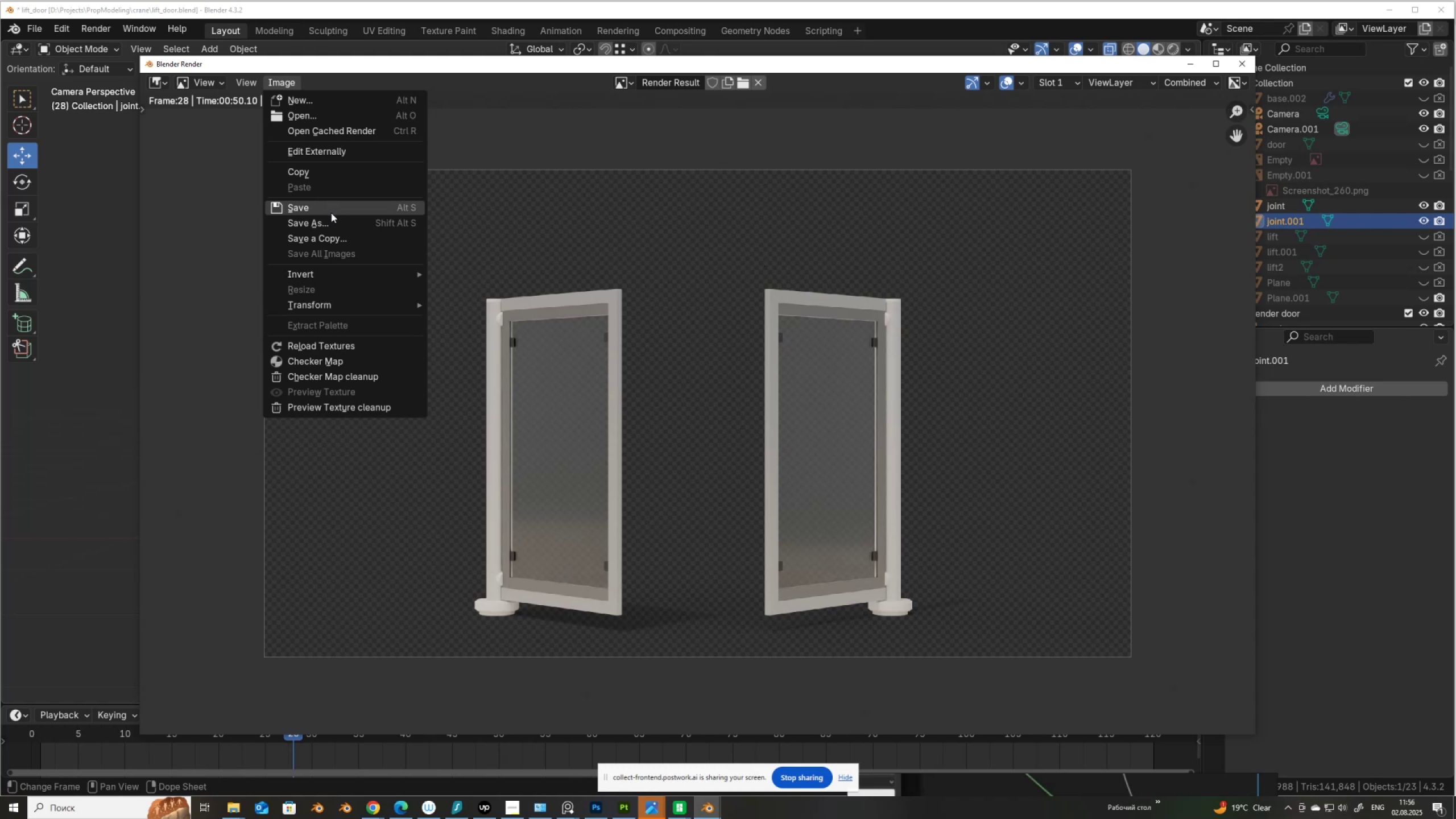 
left_click([331, 222])
 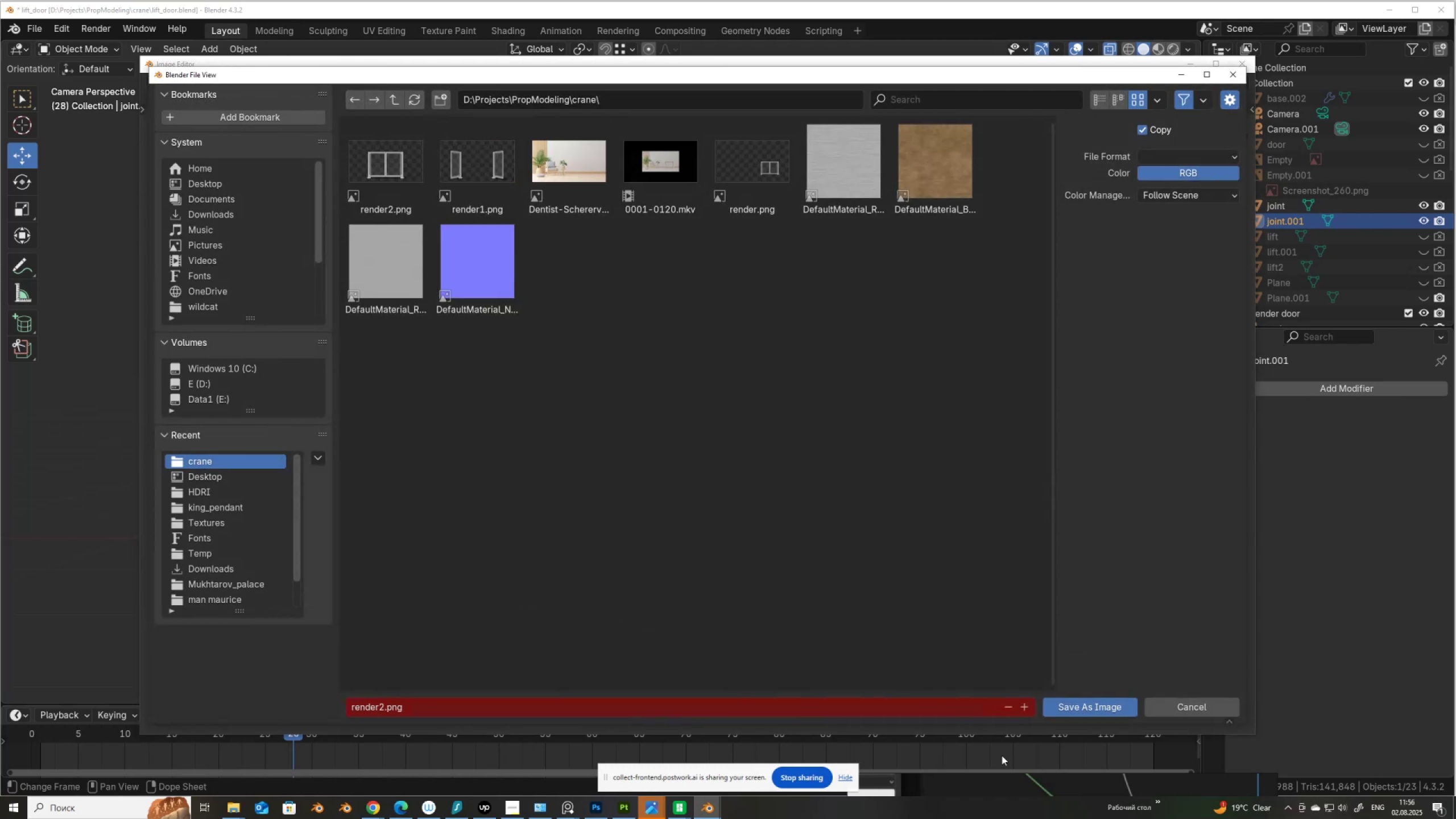 
left_click([1024, 702])
 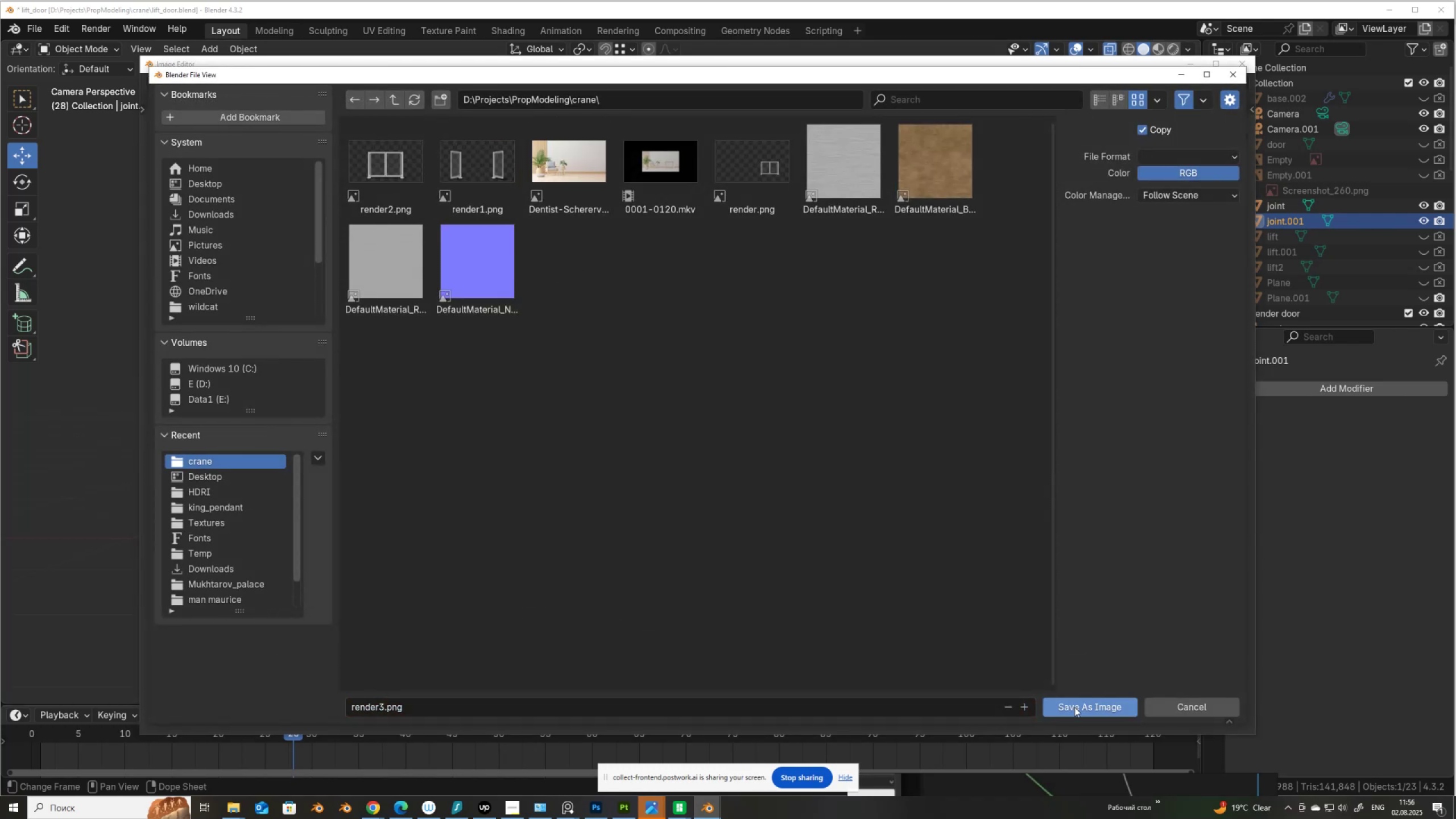 
left_click([1075, 707])
 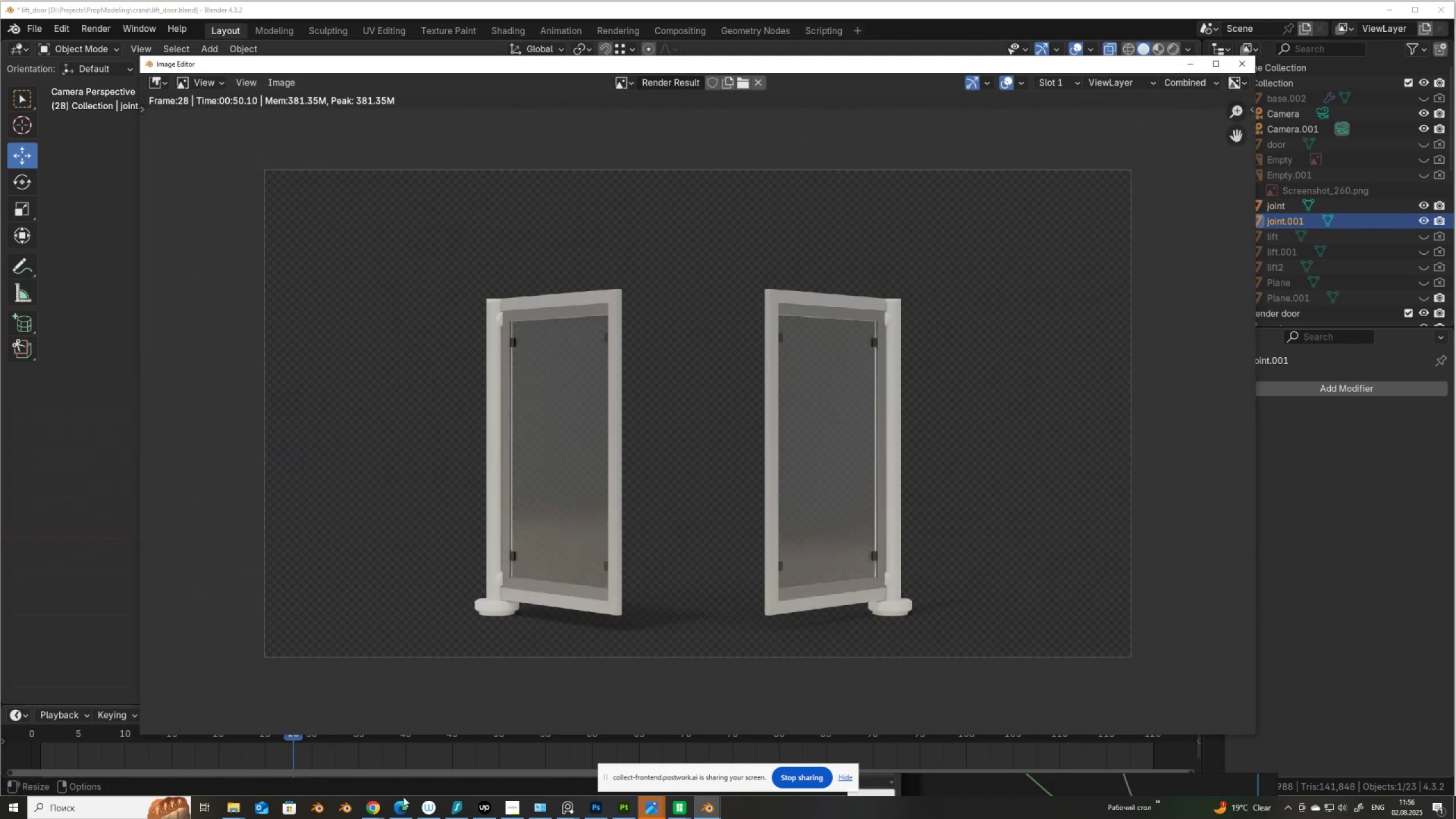 
left_click([595, 808])
 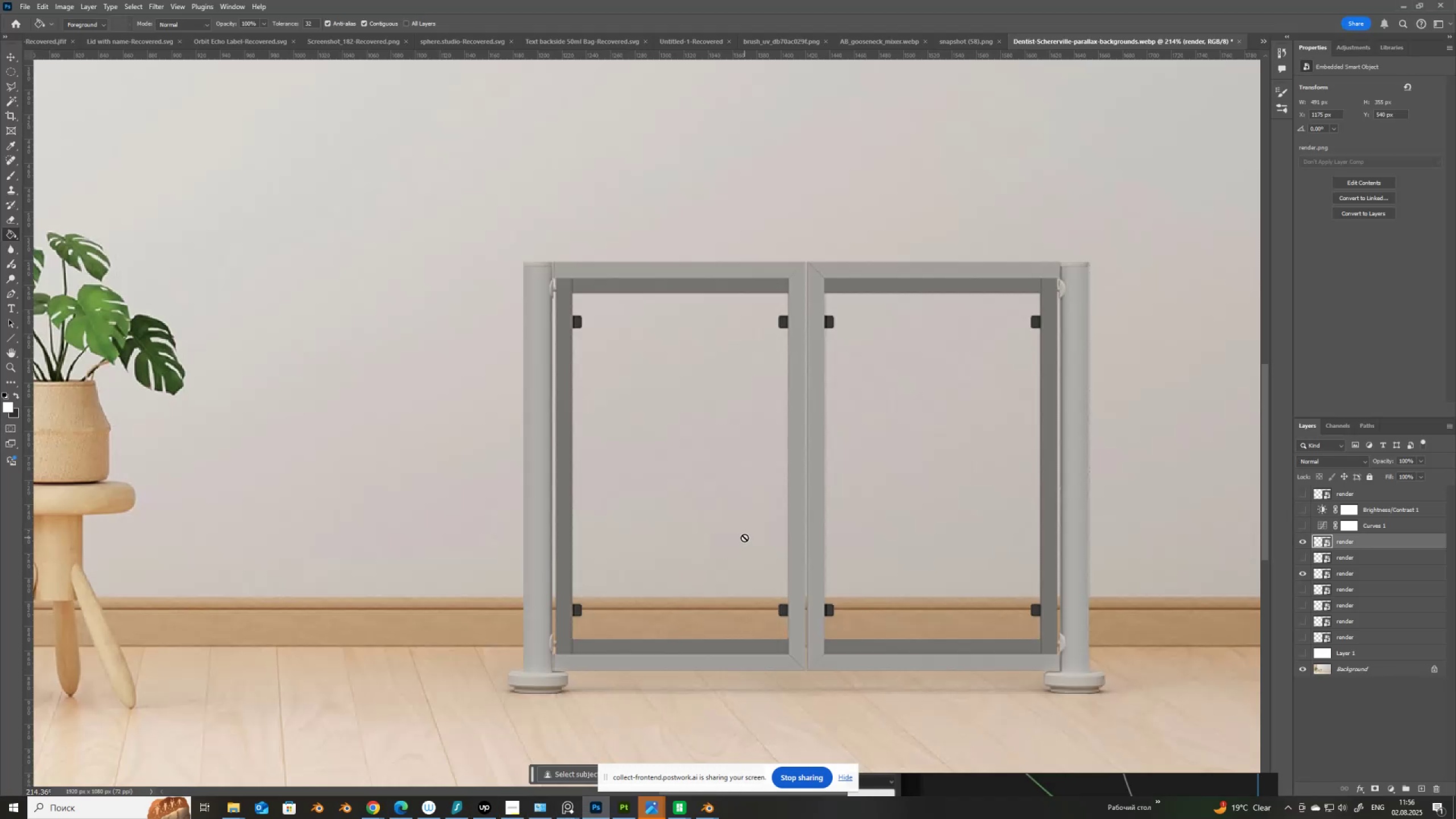 
key(Control+O)
 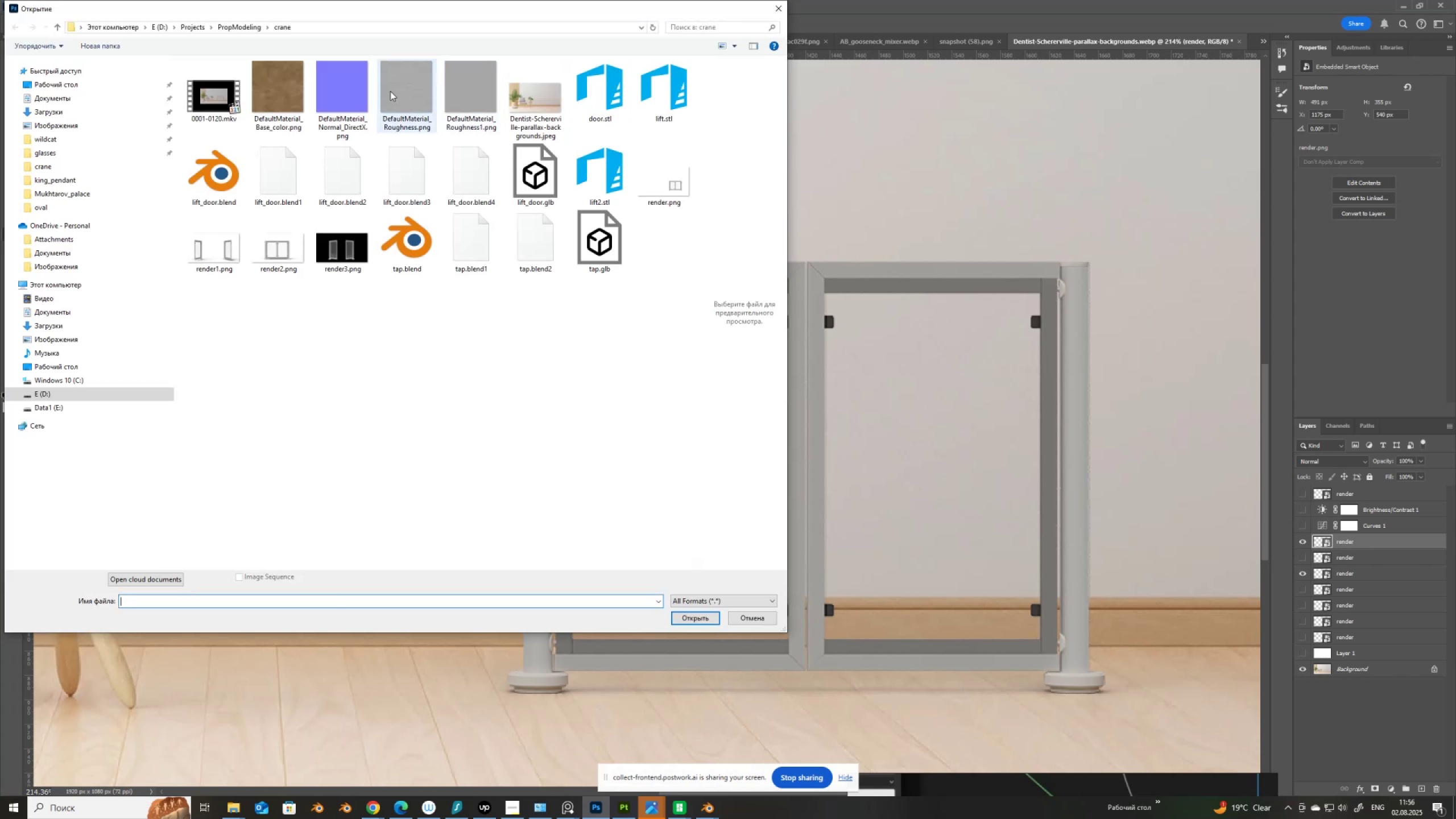 
mouse_move([282, 131])
 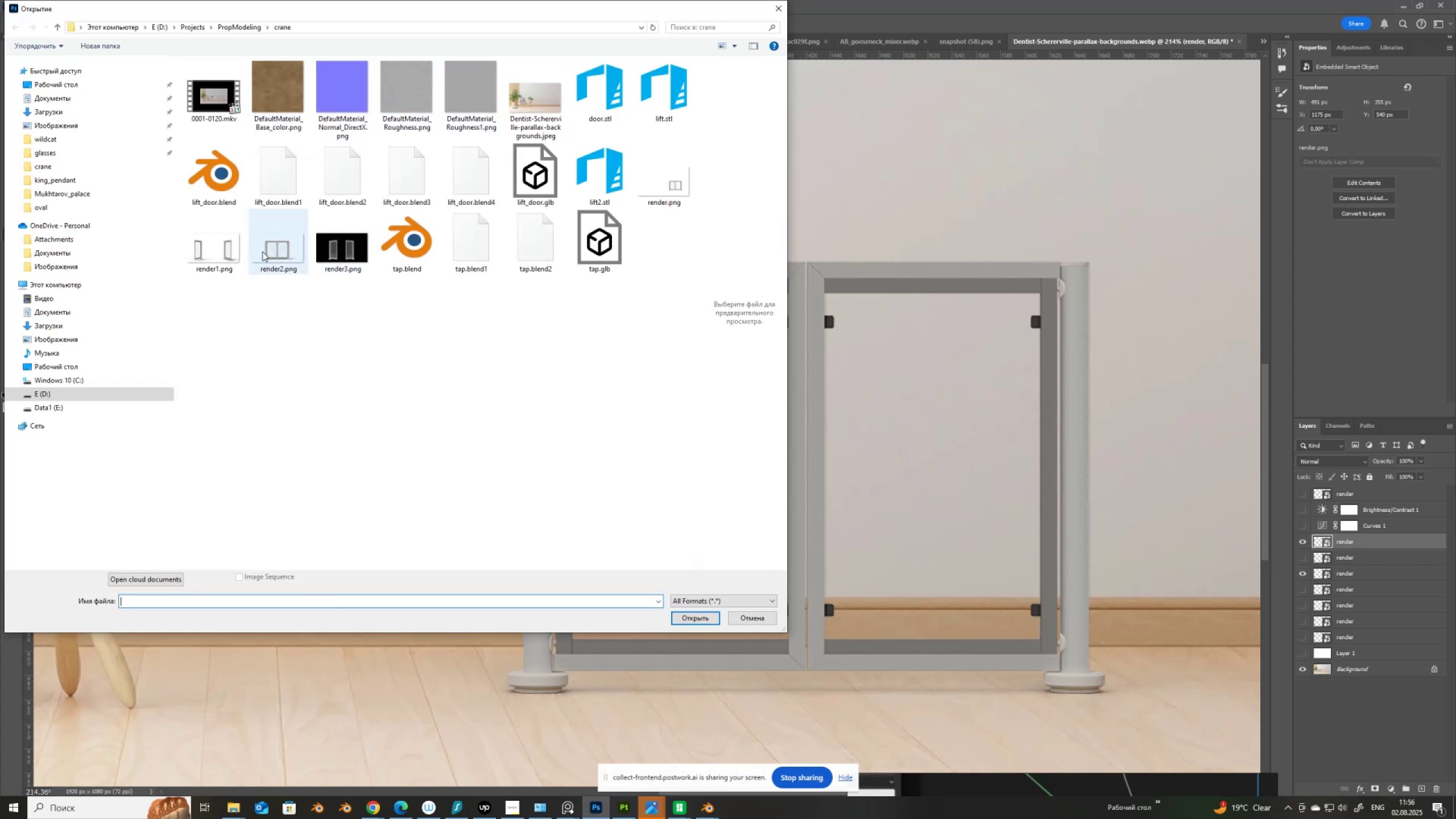 
double_click([221, 252])
 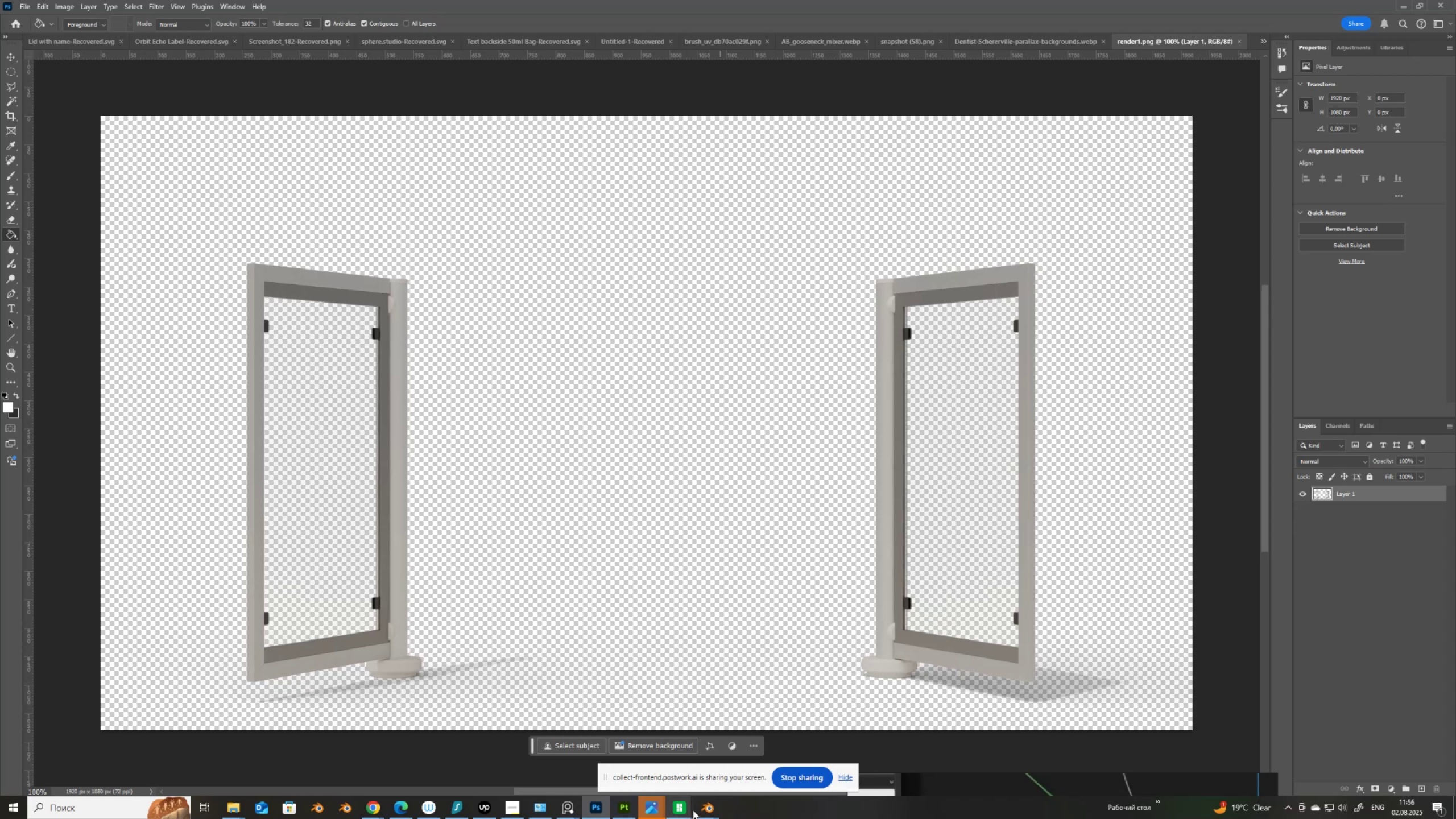 
left_click([707, 804])
 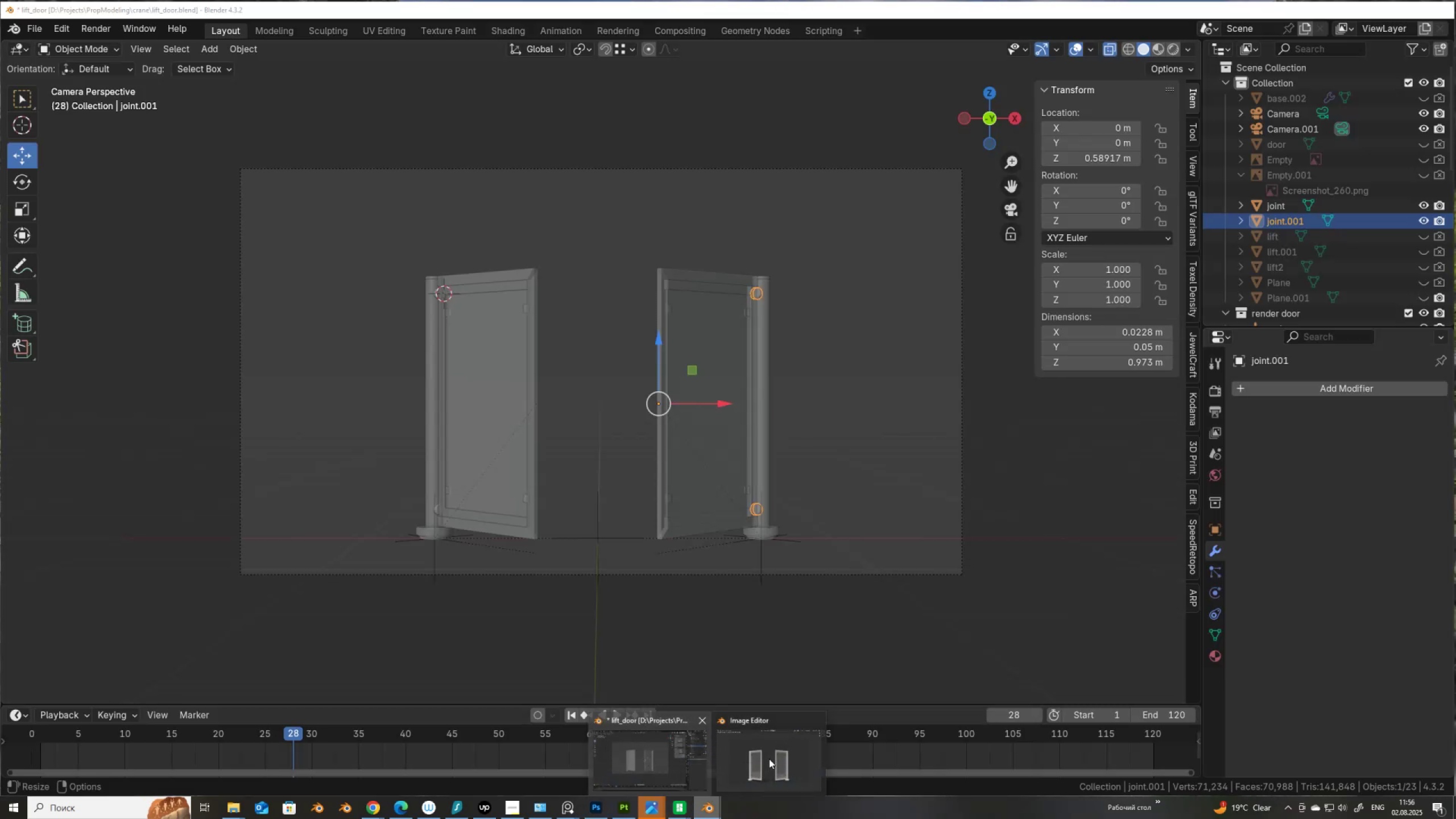 
left_click([758, 752])
 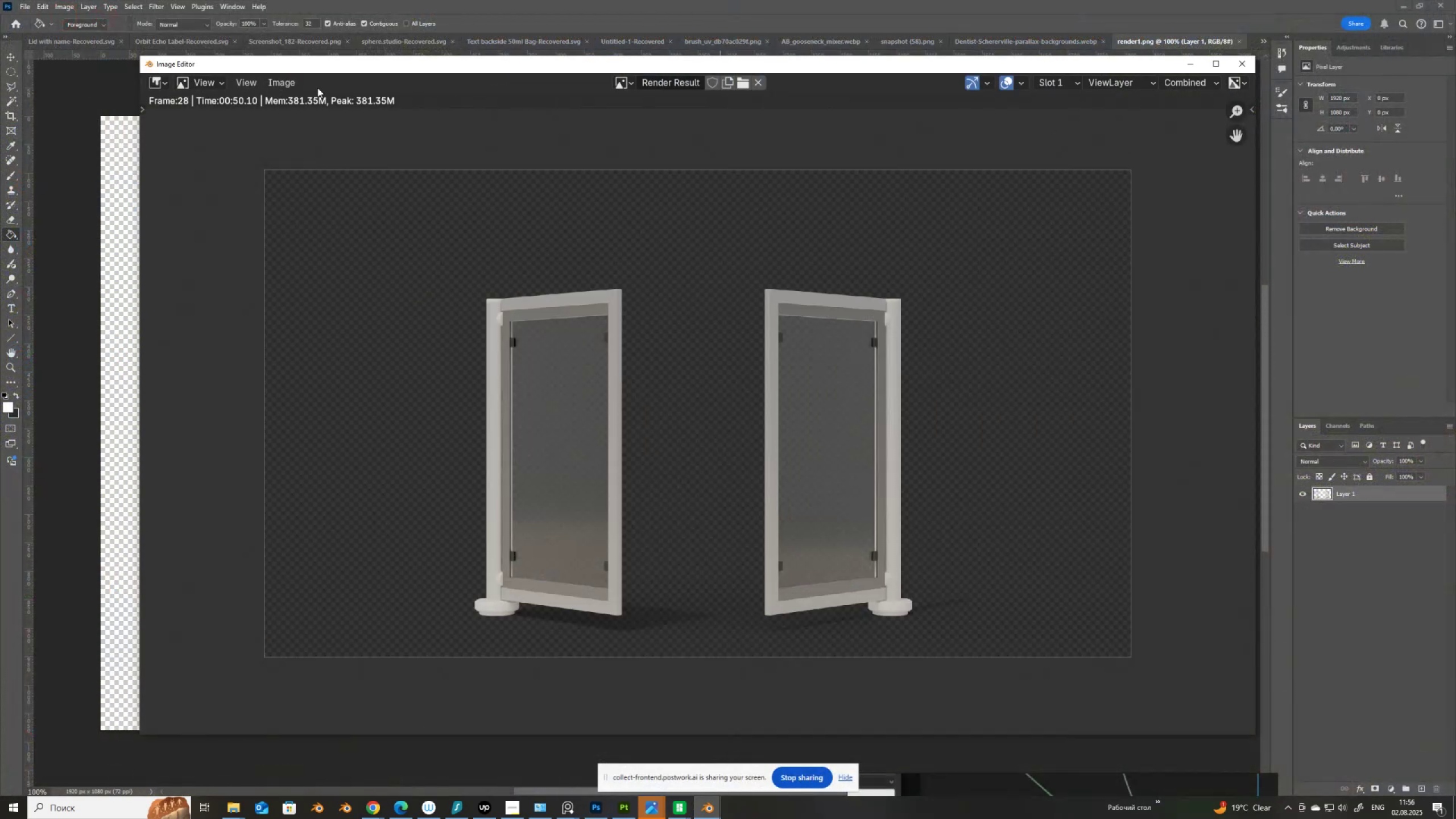 
left_click([283, 88])
 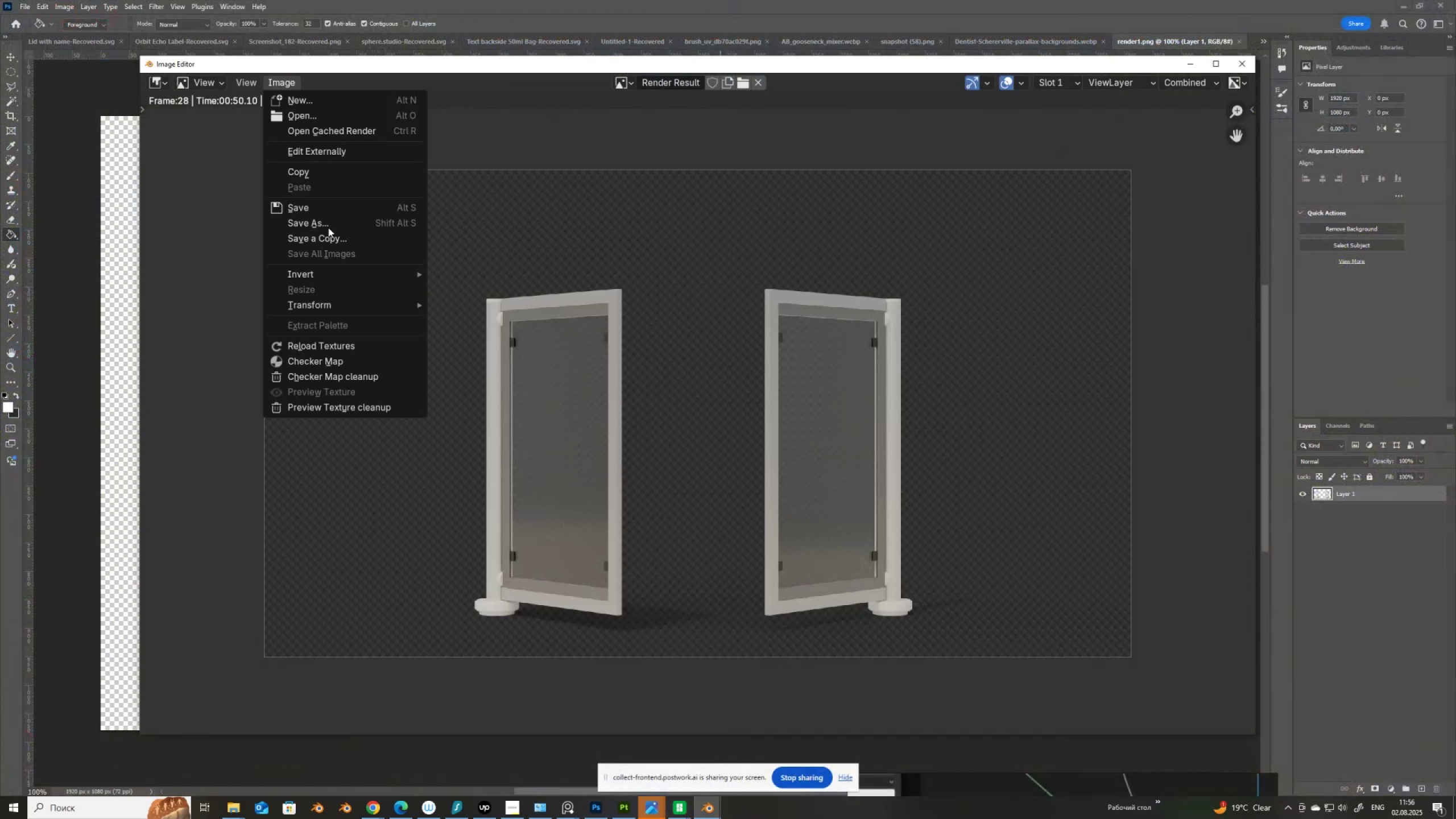 
left_click([331, 223])
 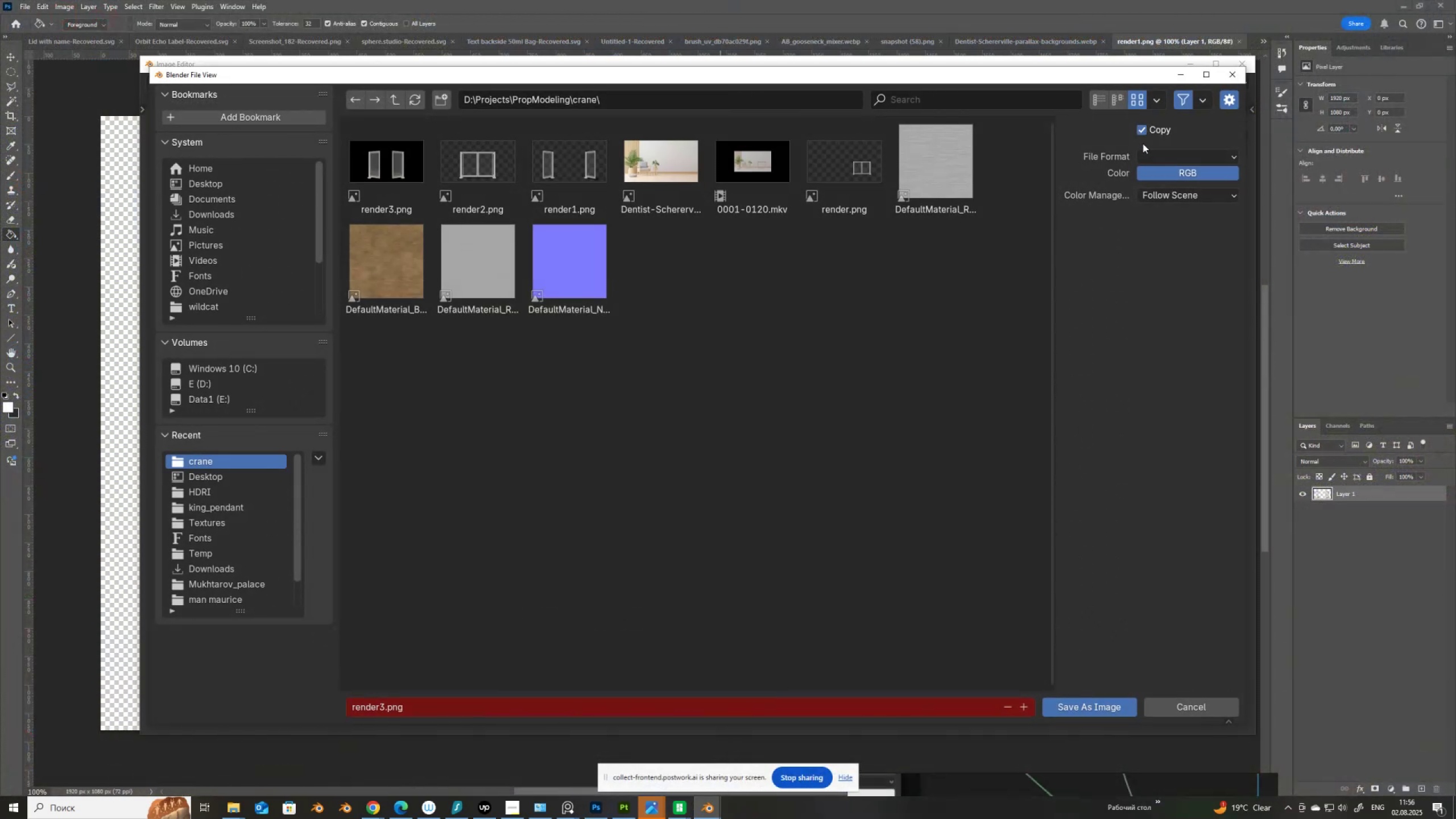 
left_click([1148, 155])
 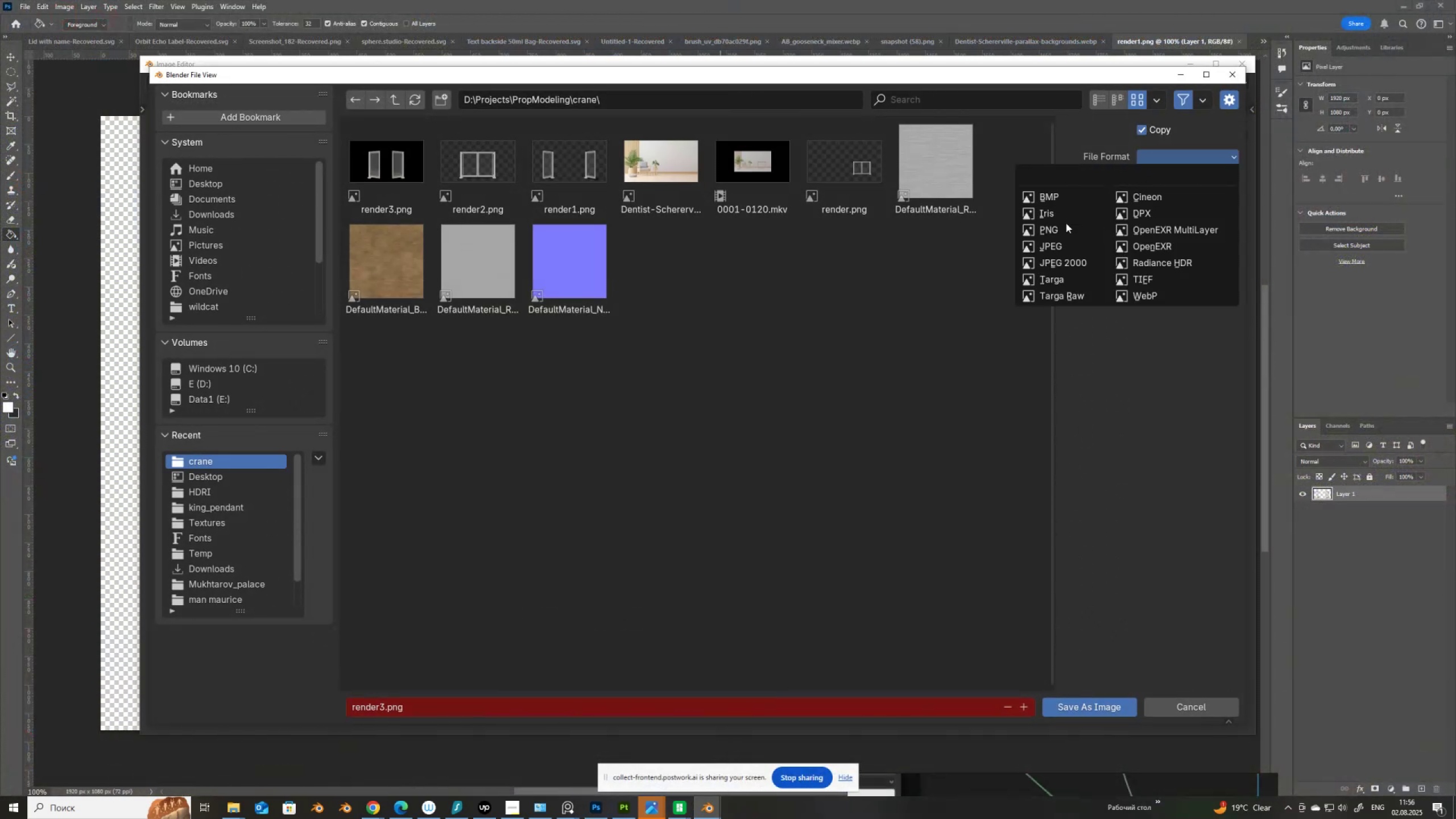 
left_click([1065, 228])
 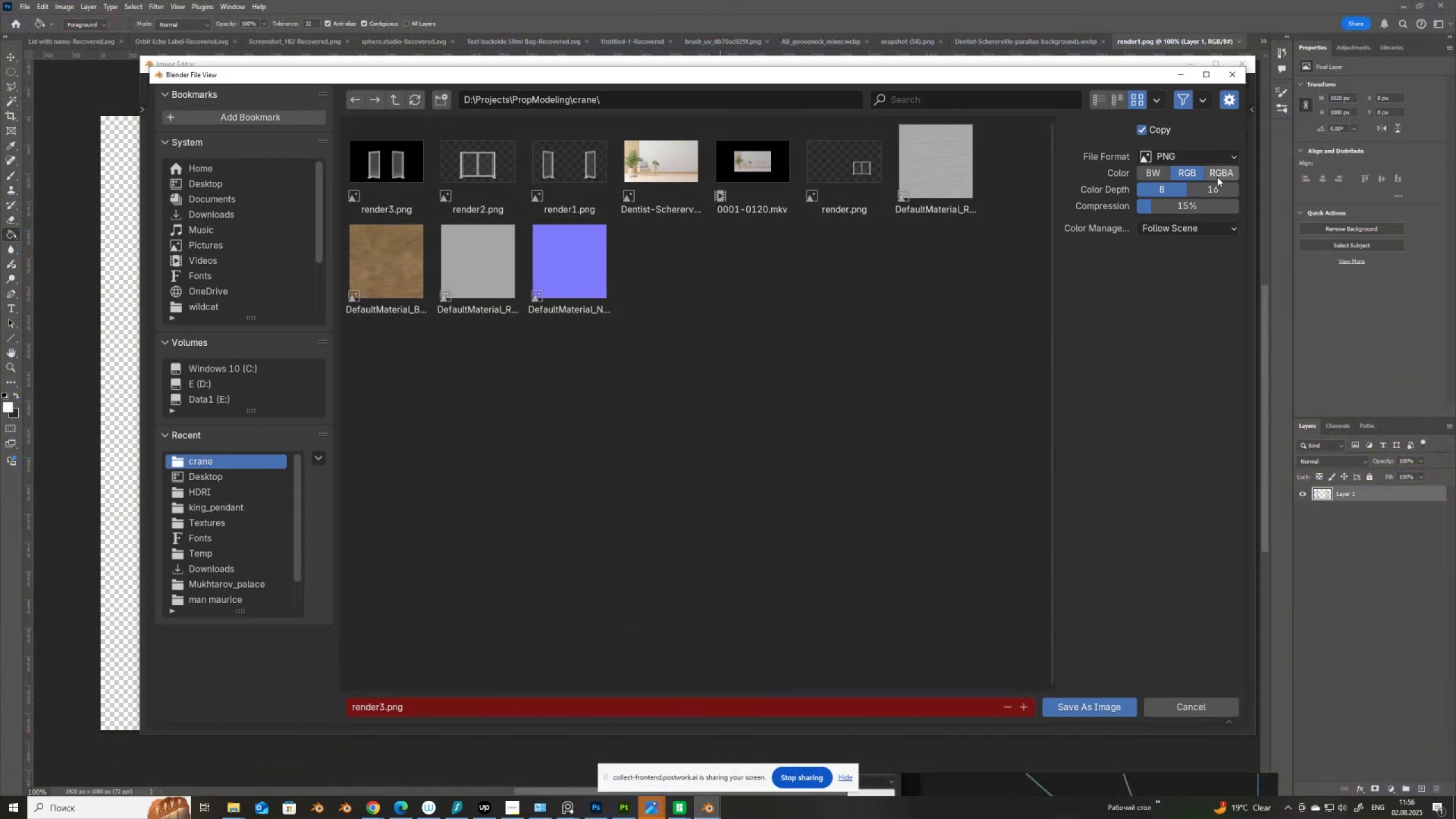 
left_click([1219, 174])
 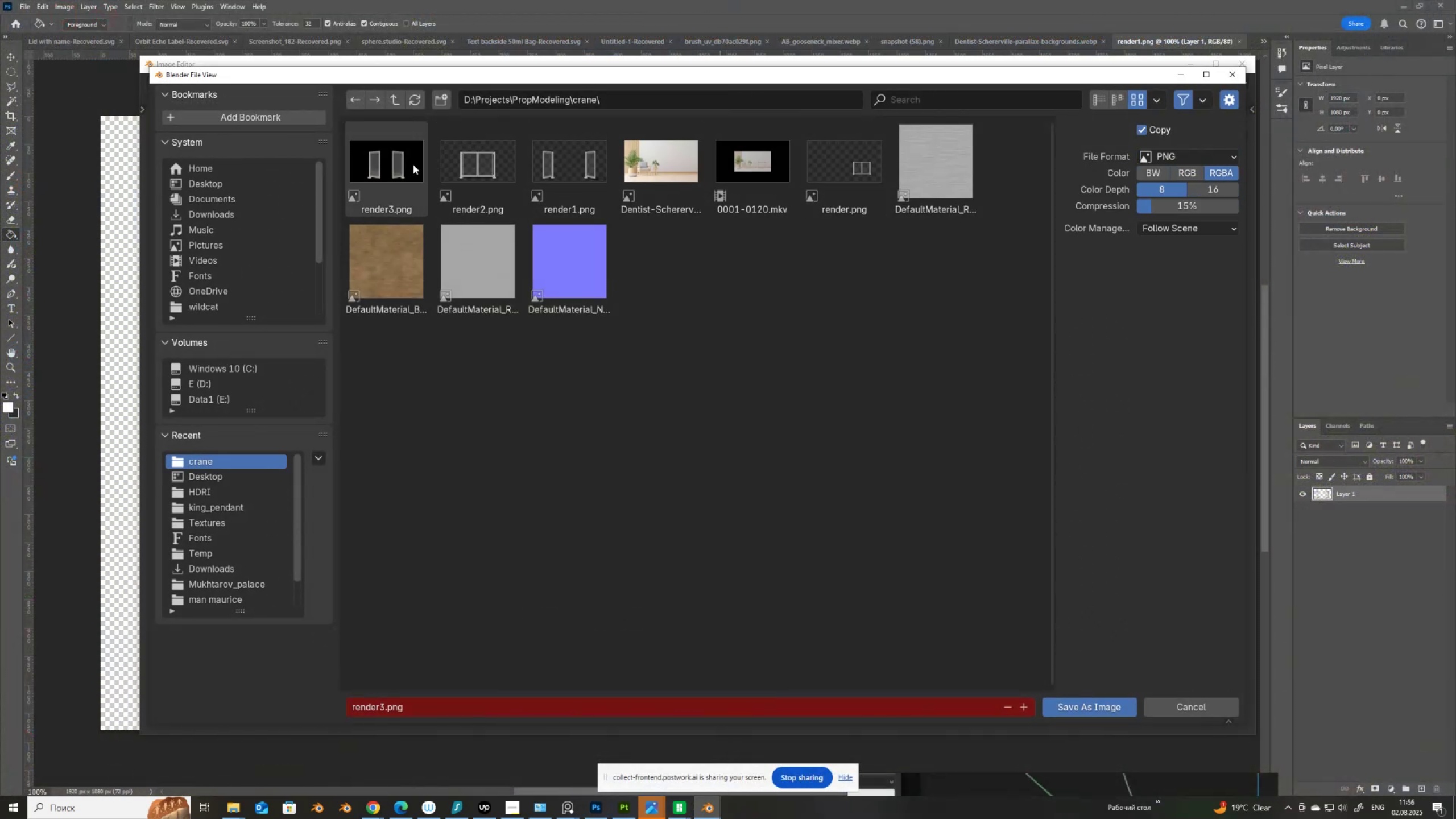 
left_click([411, 164])
 